 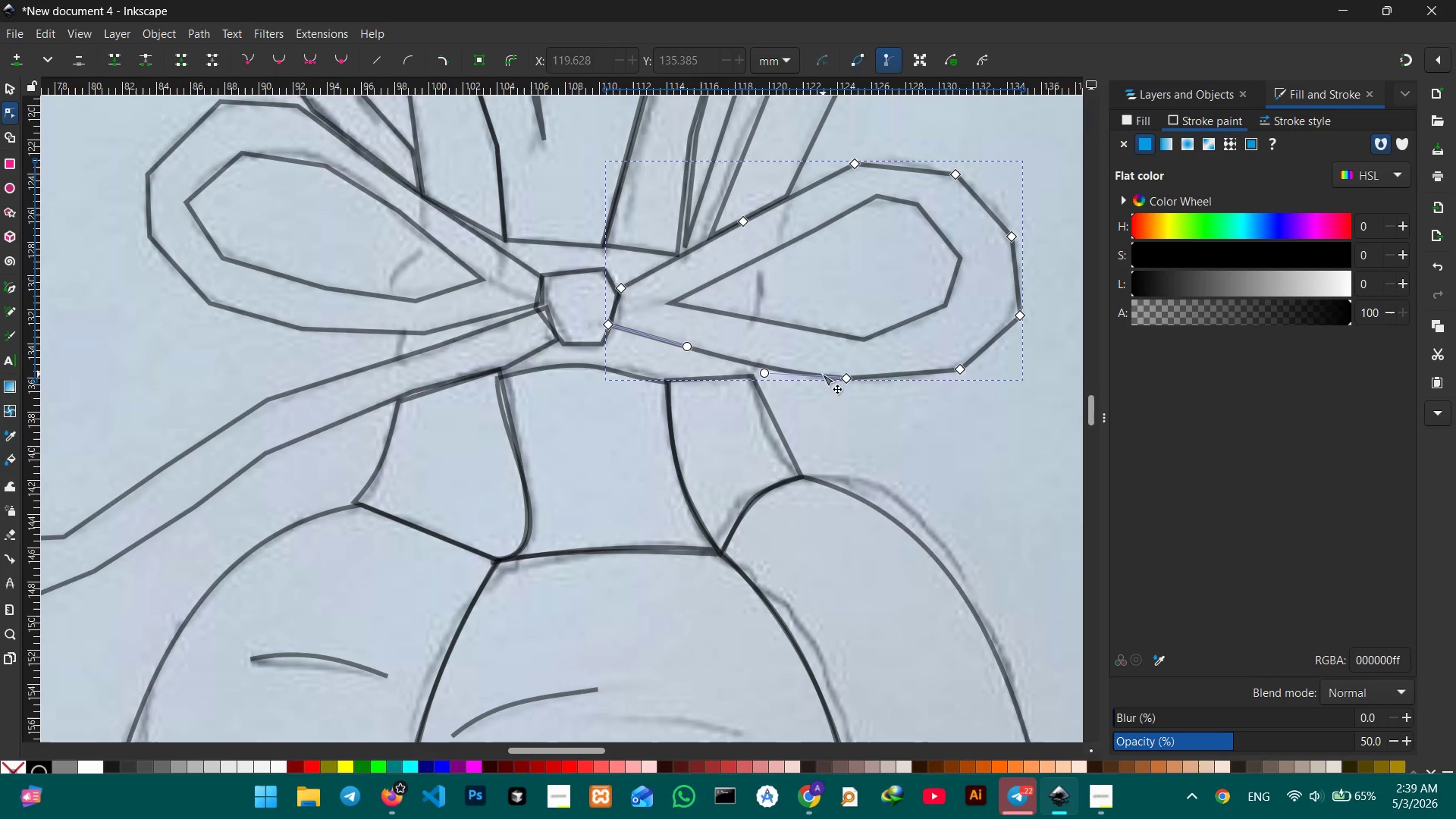 
left_click([848, 377])
 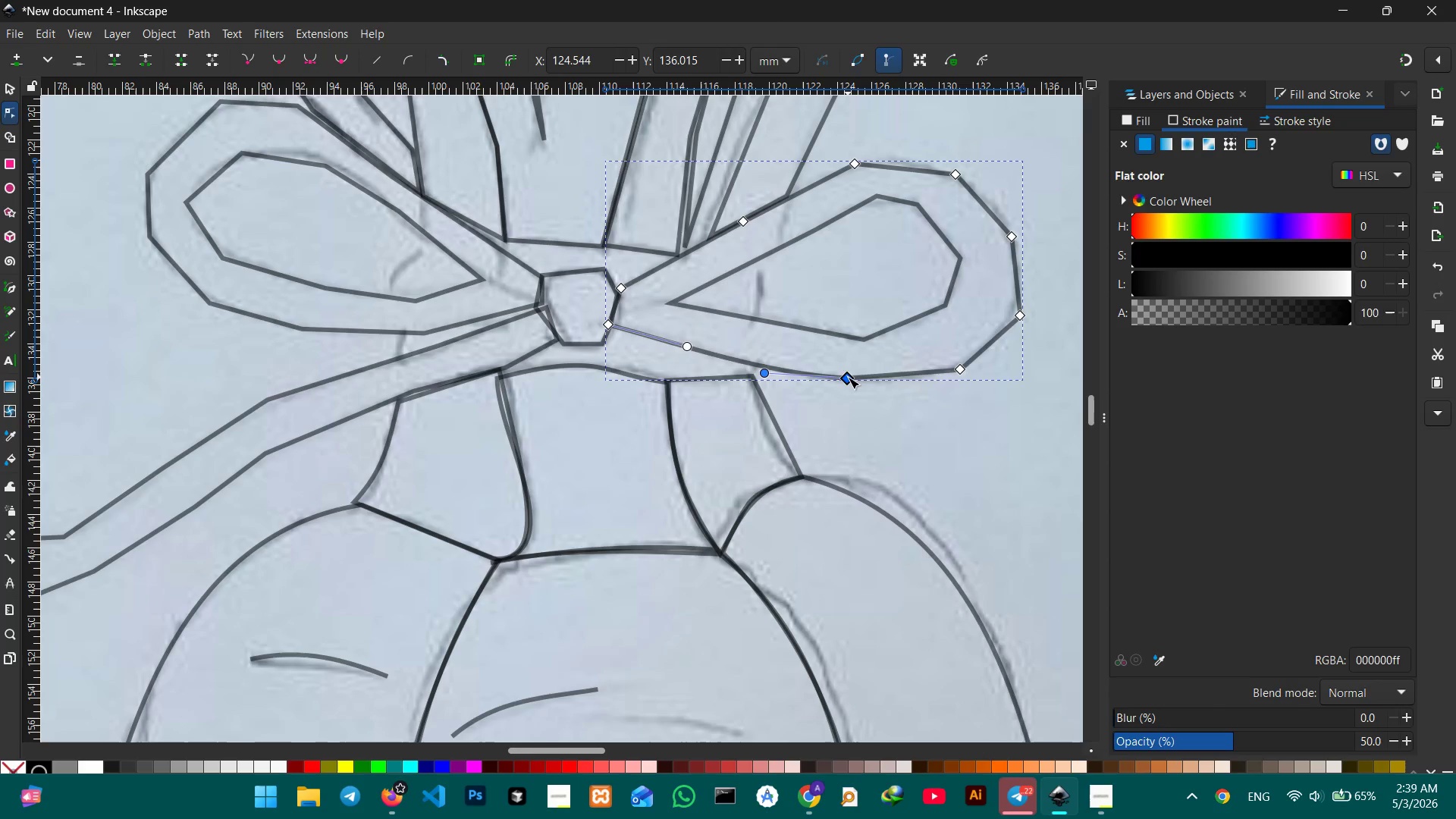 
key(Backspace)
 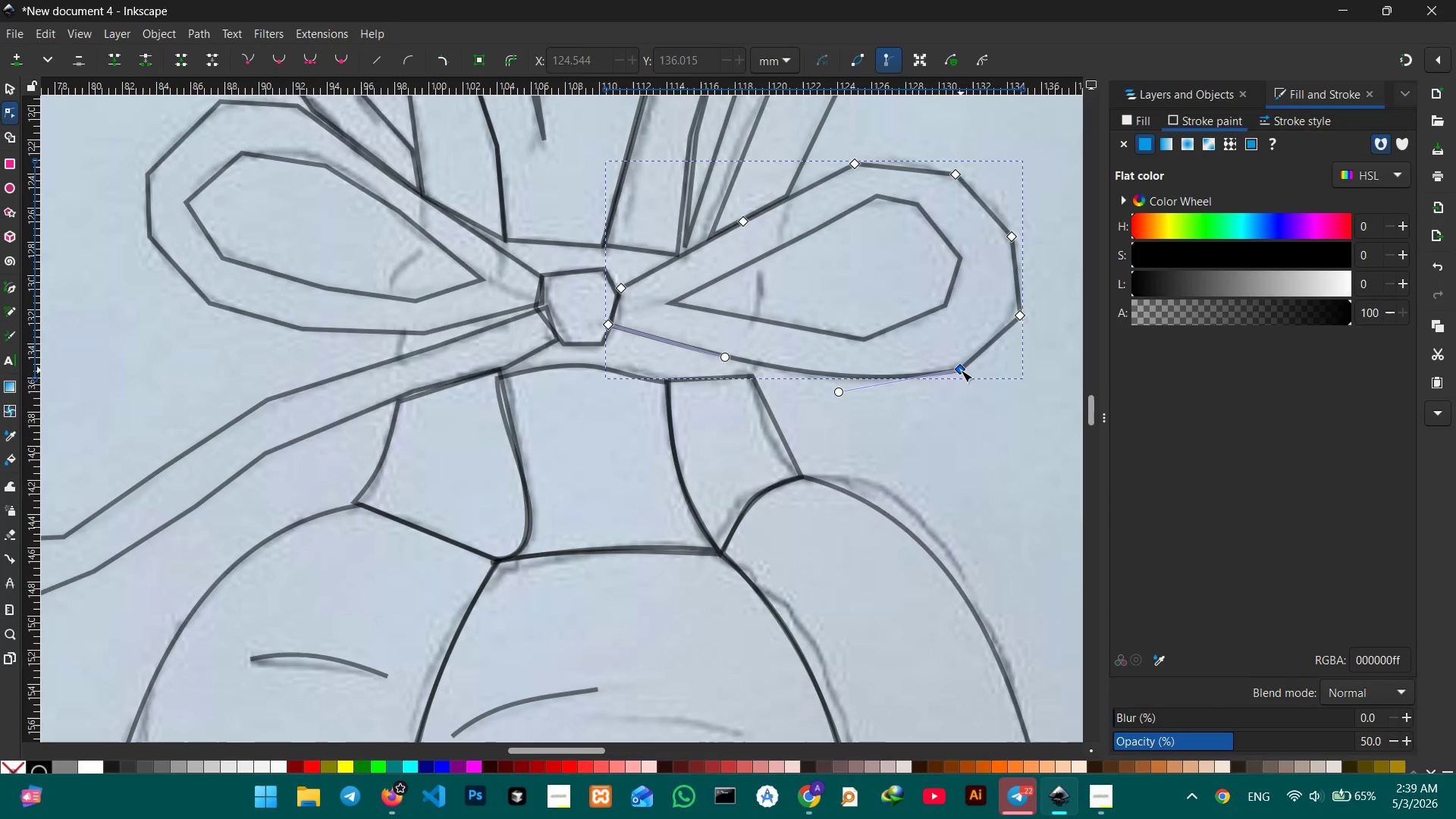 
left_click([962, 370])
 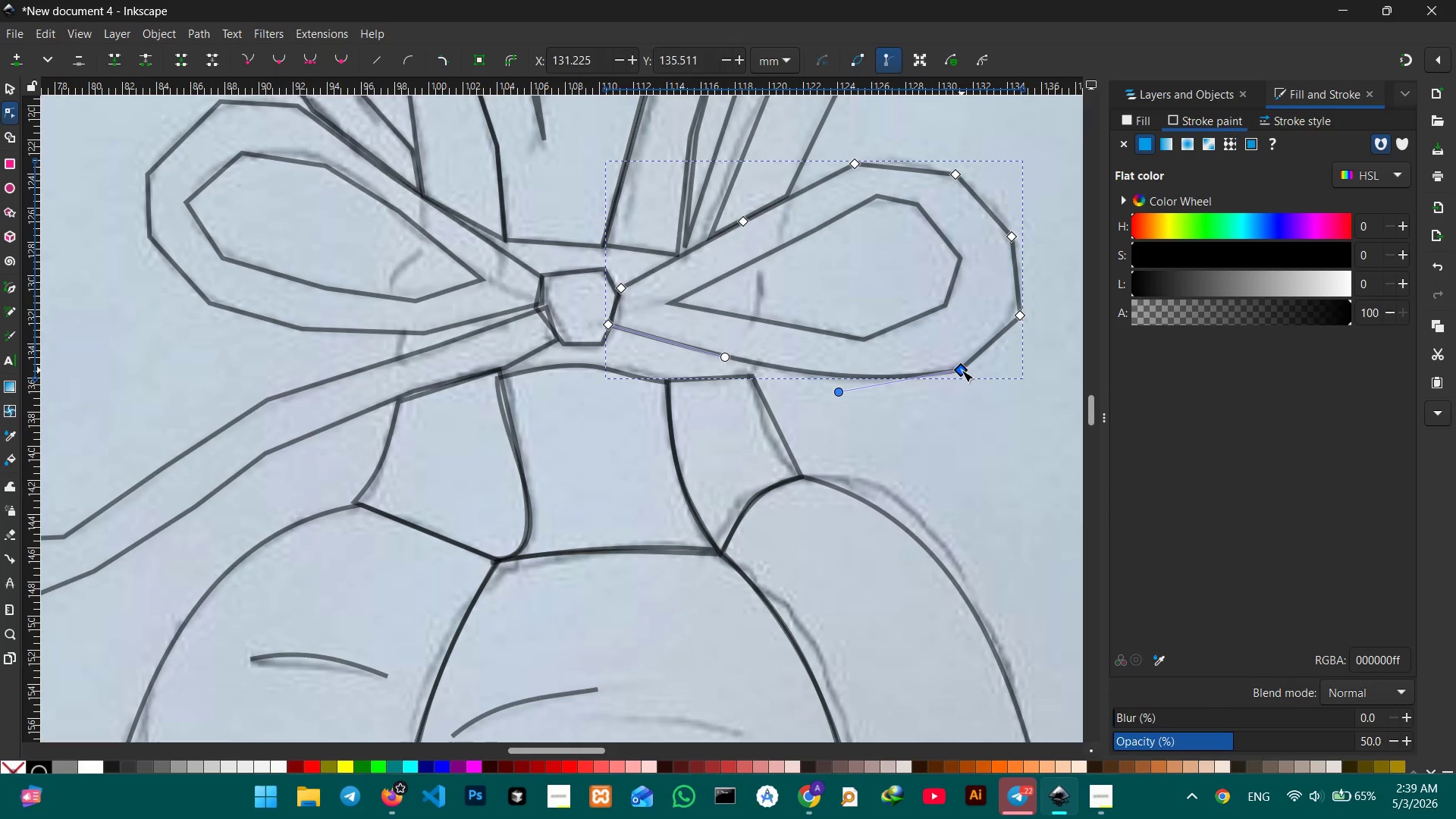 
key(Backspace)
 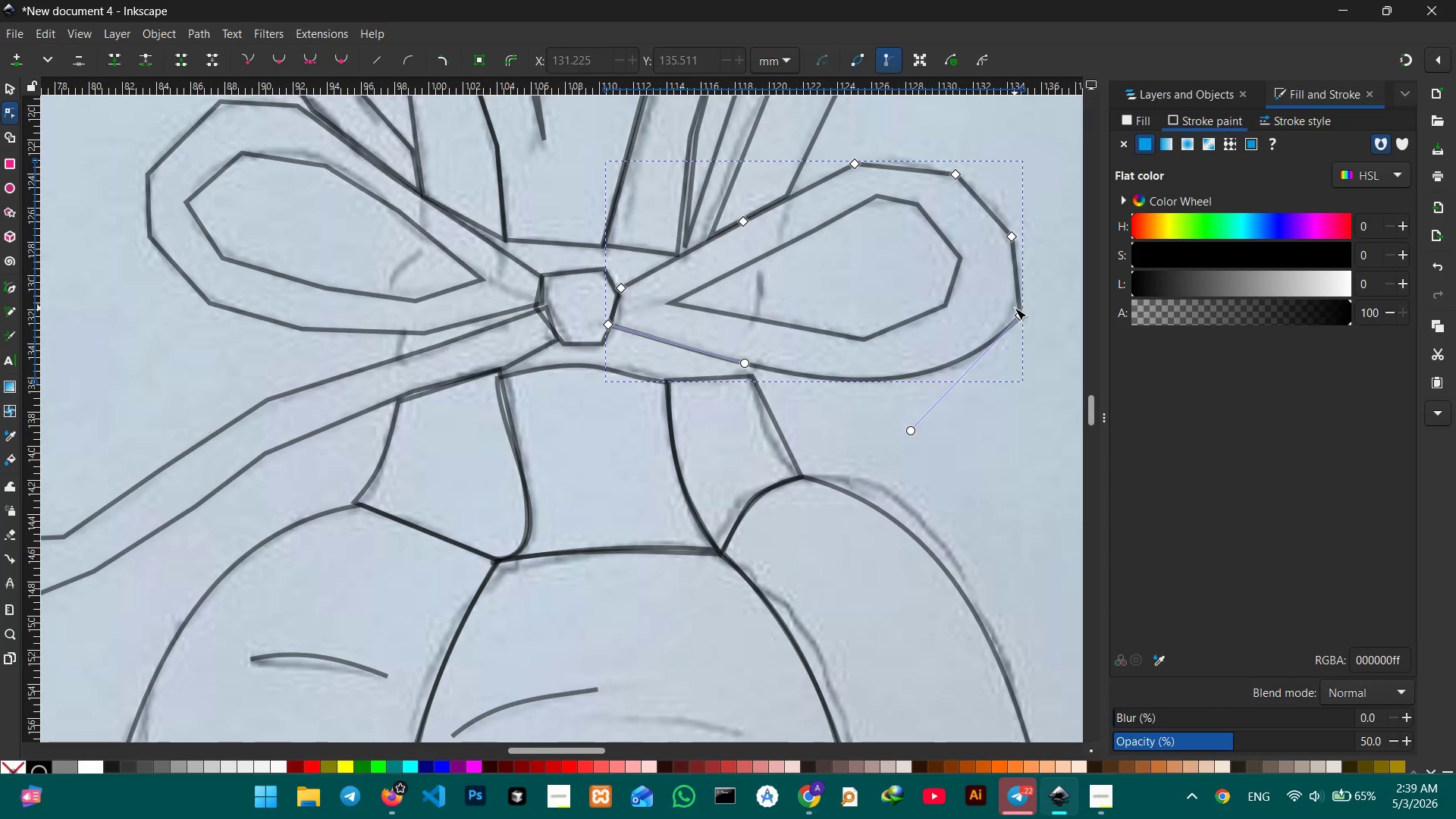 
left_click([1018, 311])
 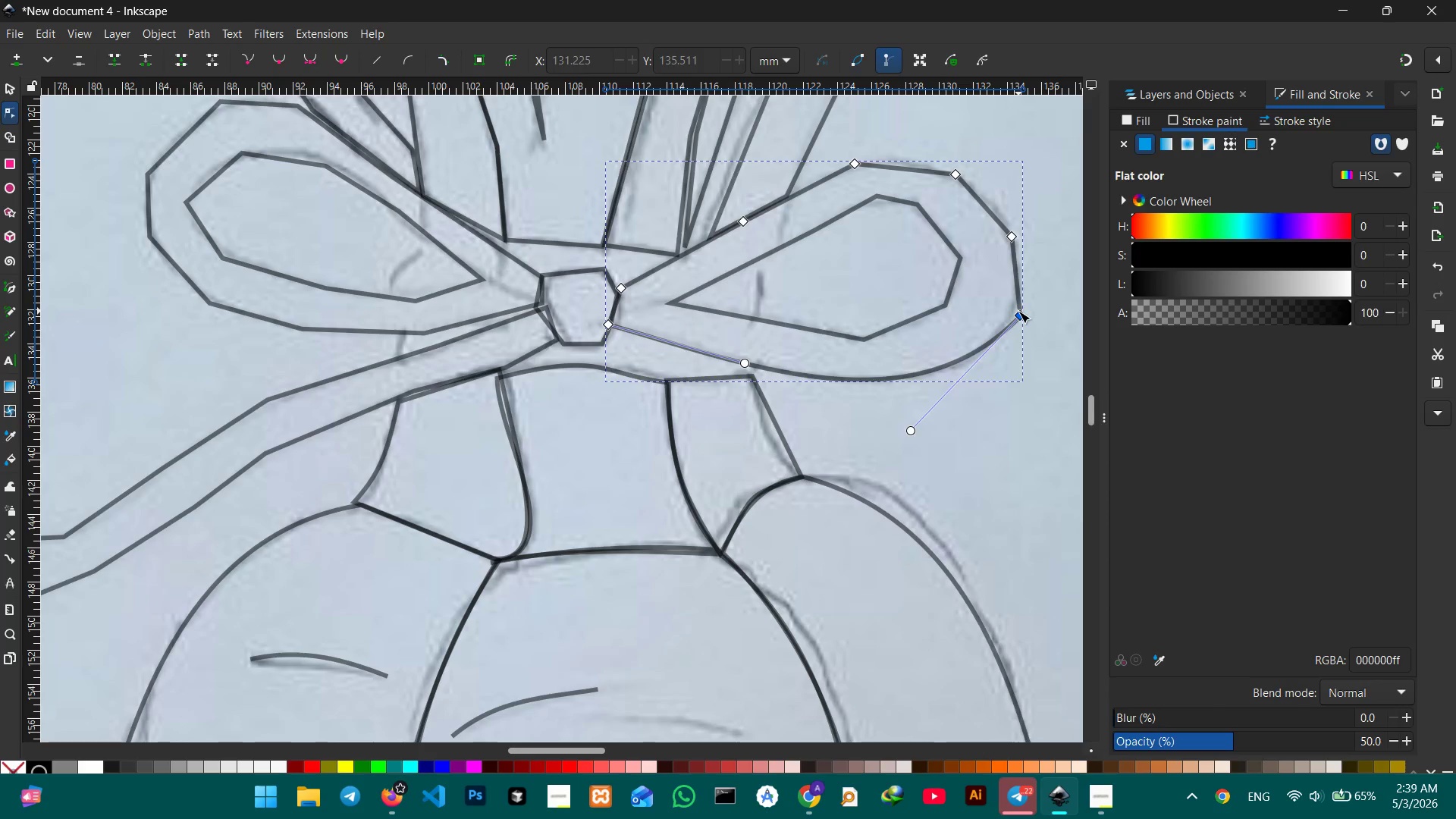 
key(Backspace)
 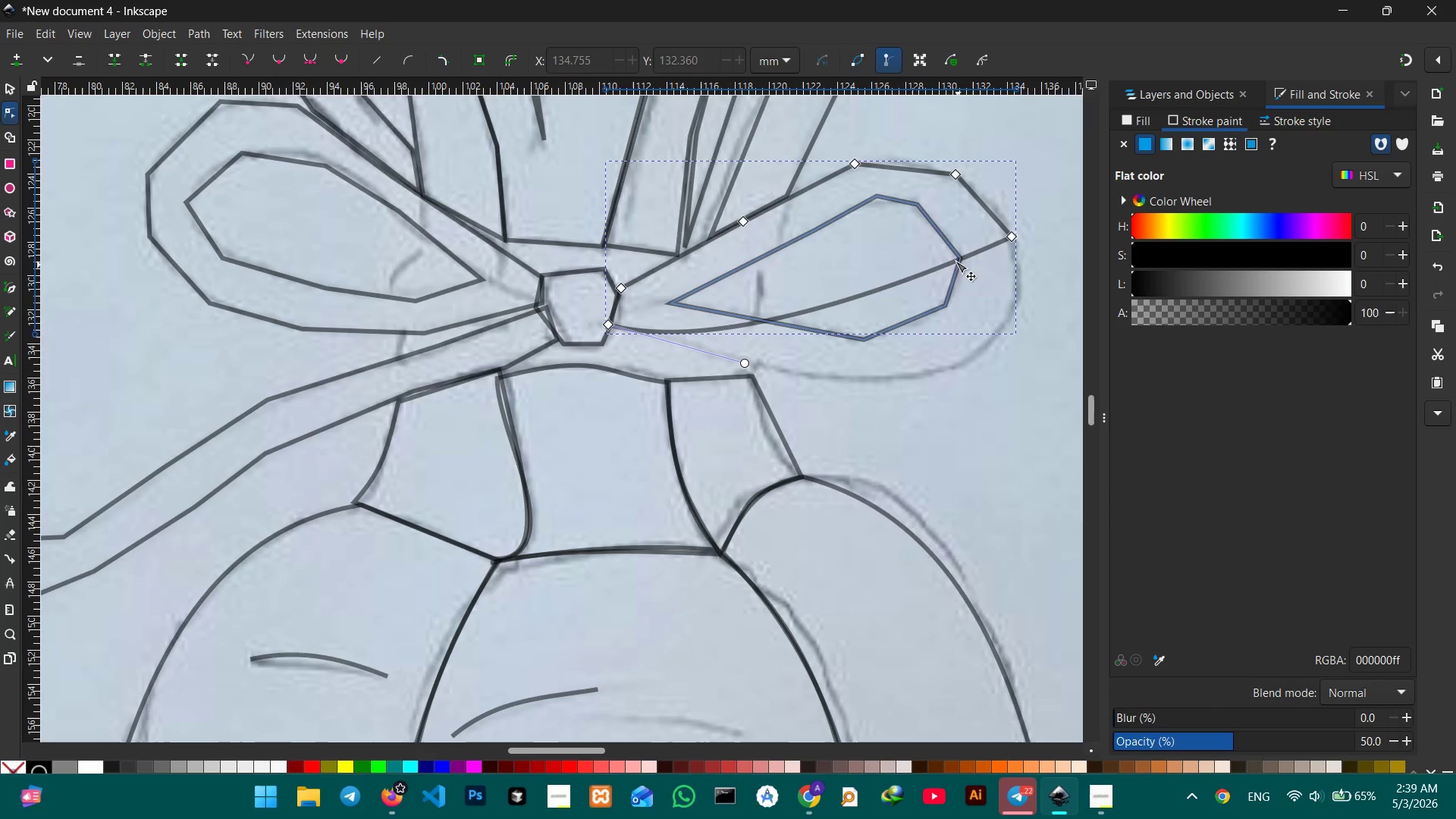 
left_click_drag(start_coordinate=[955, 260], to_coordinate=[982, 356])
 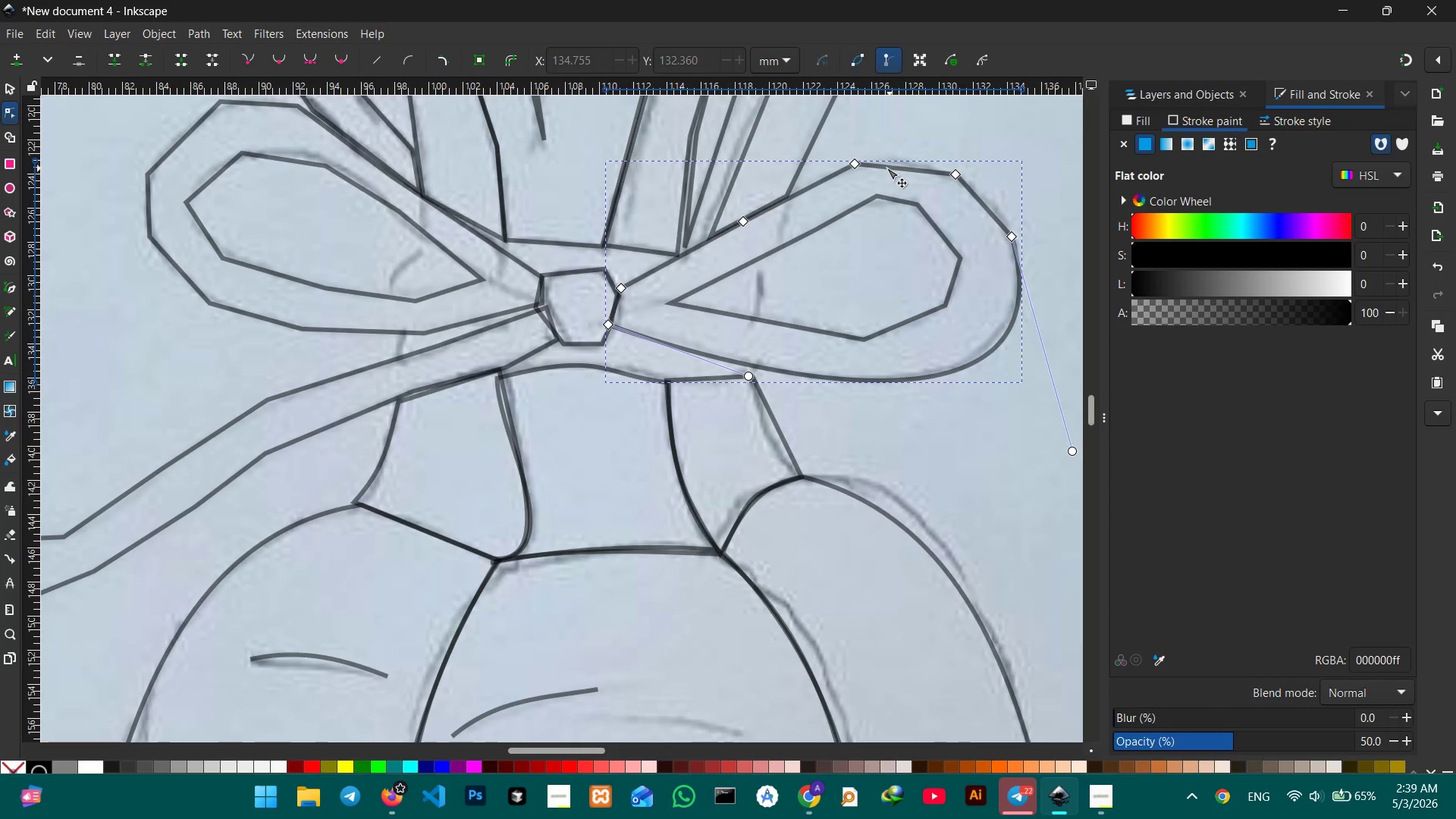 
left_click([859, 165])
 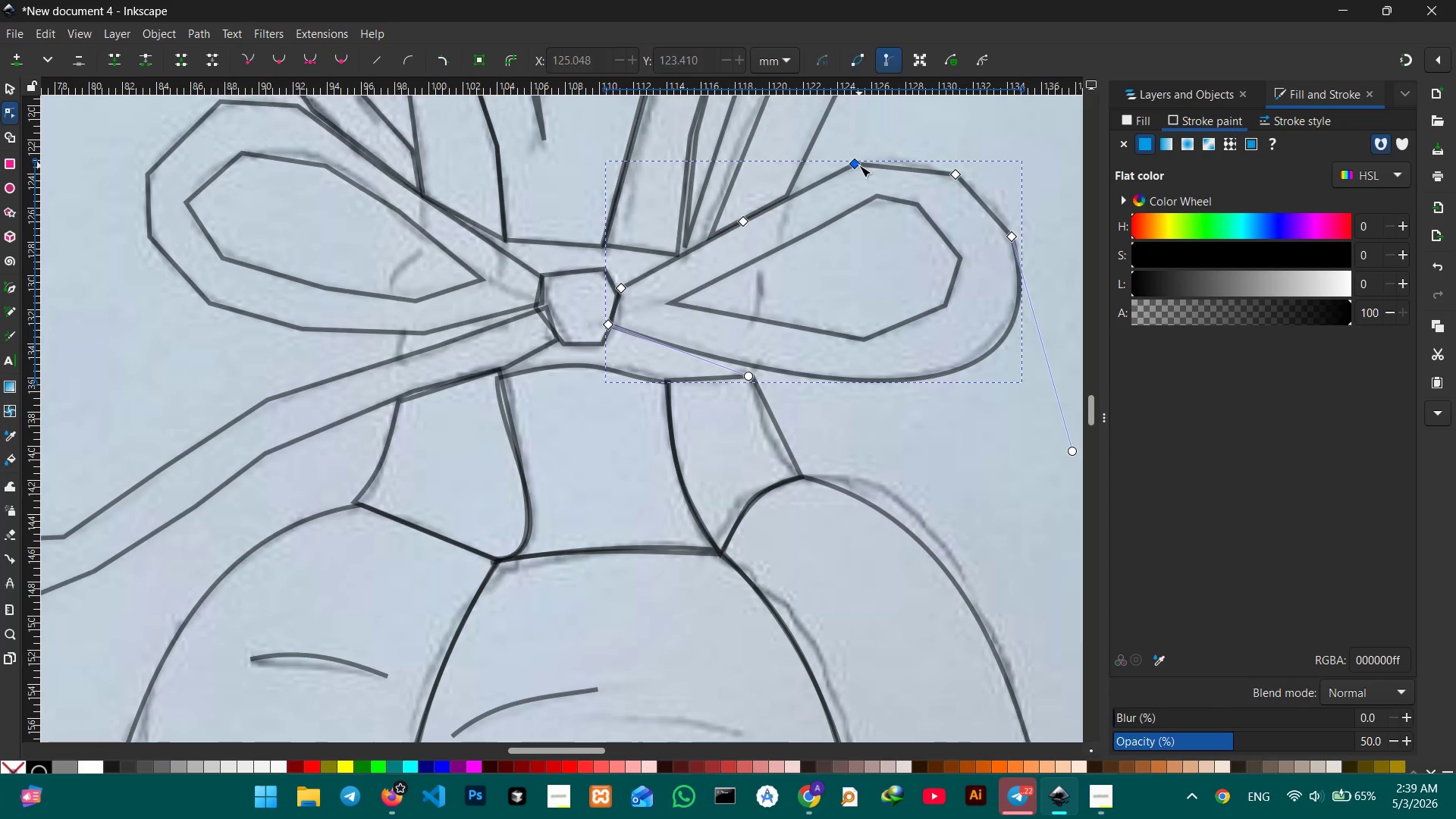 
key(Backspace)
 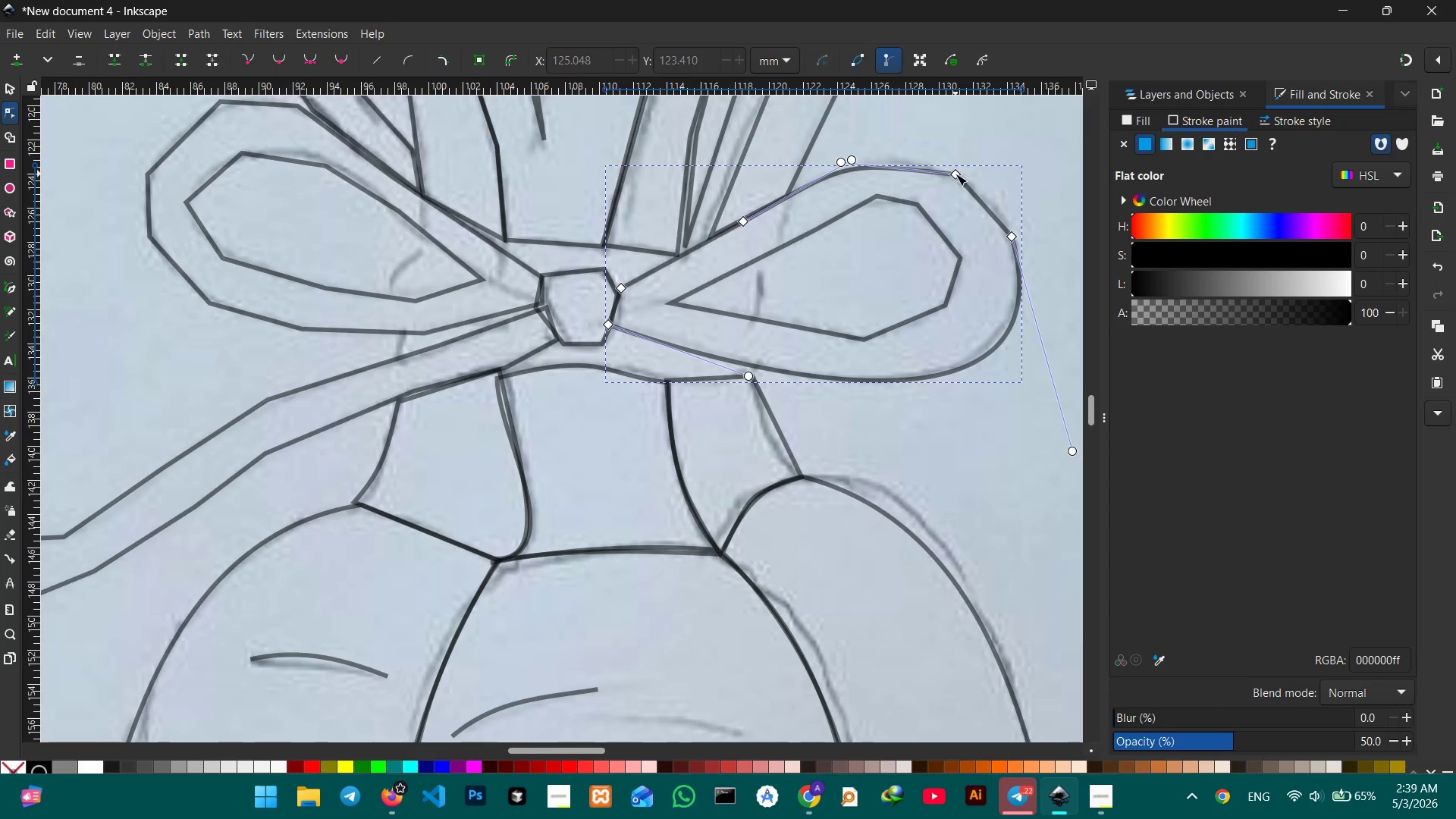 
left_click([956, 173])
 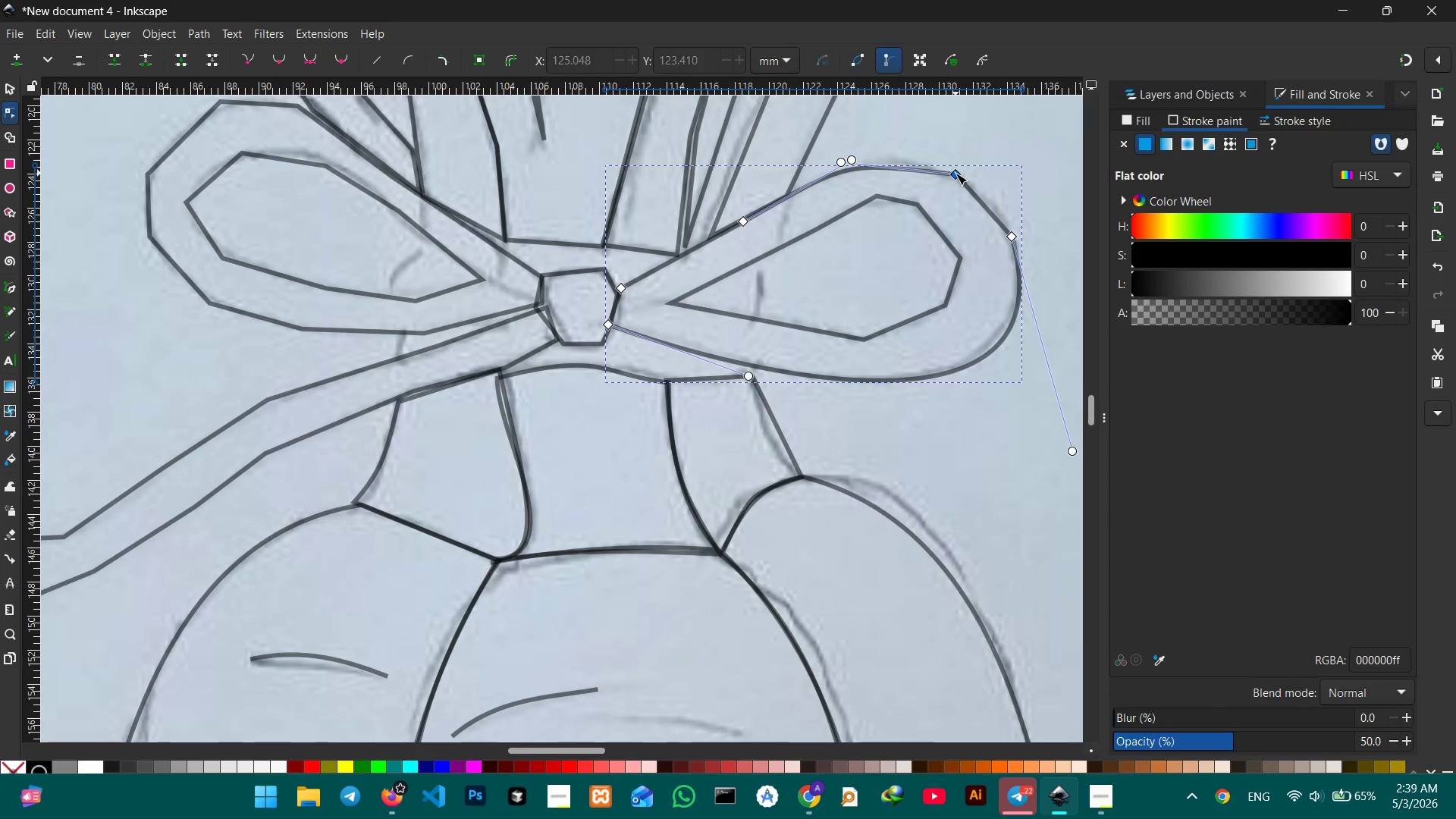 
key(Backspace)
 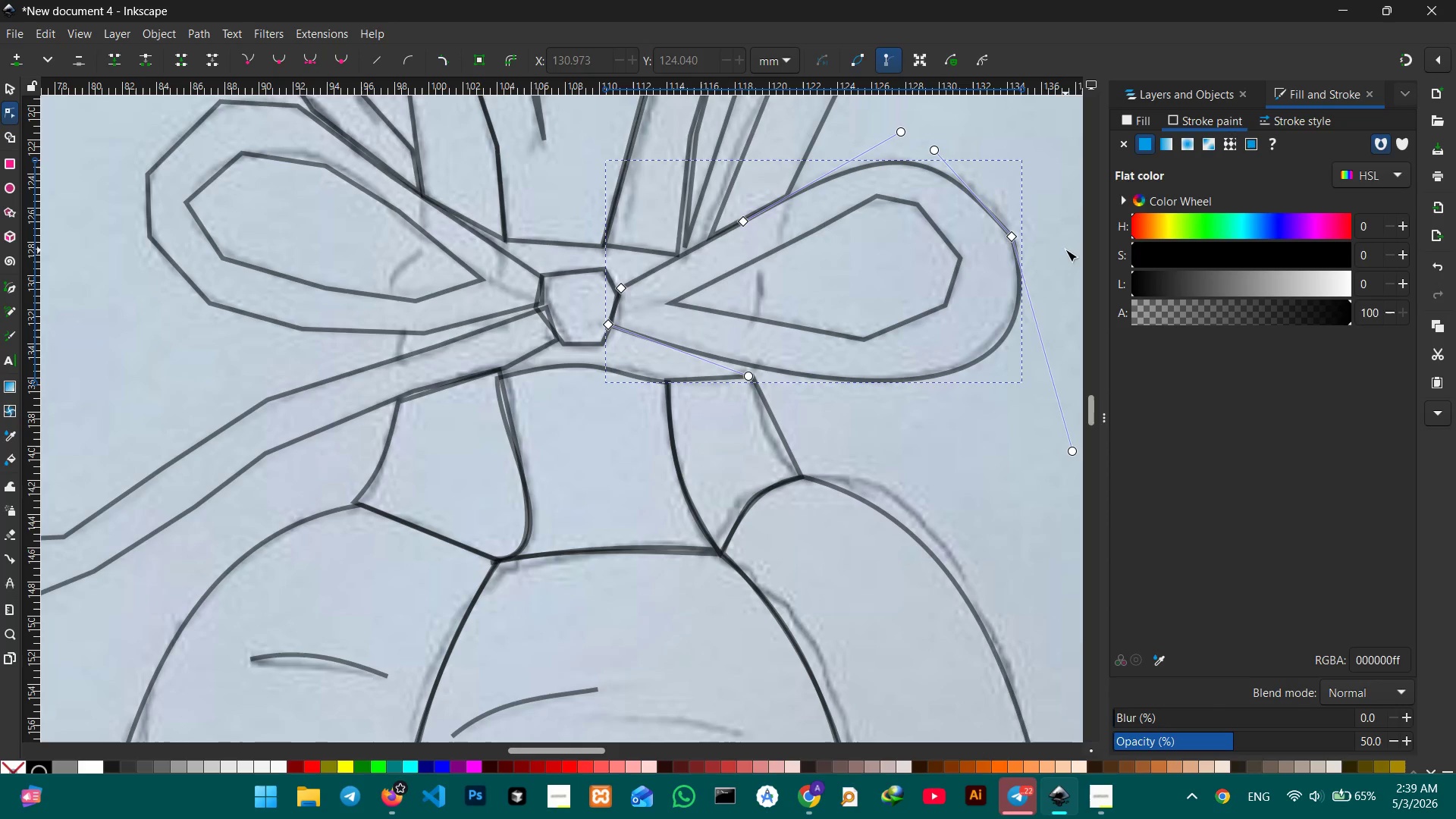 
left_click([1014, 237])
 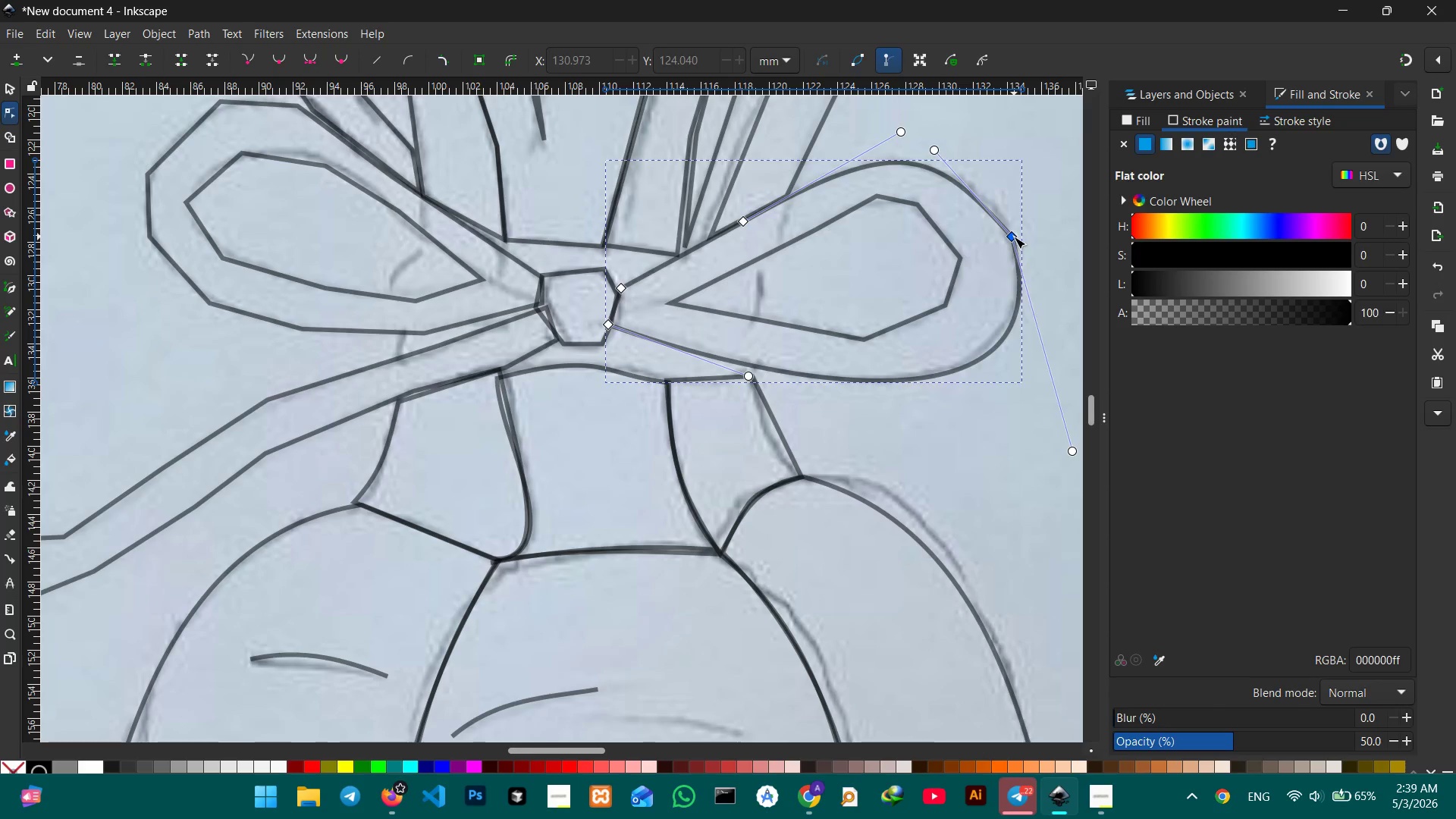 
key(Backspace)
 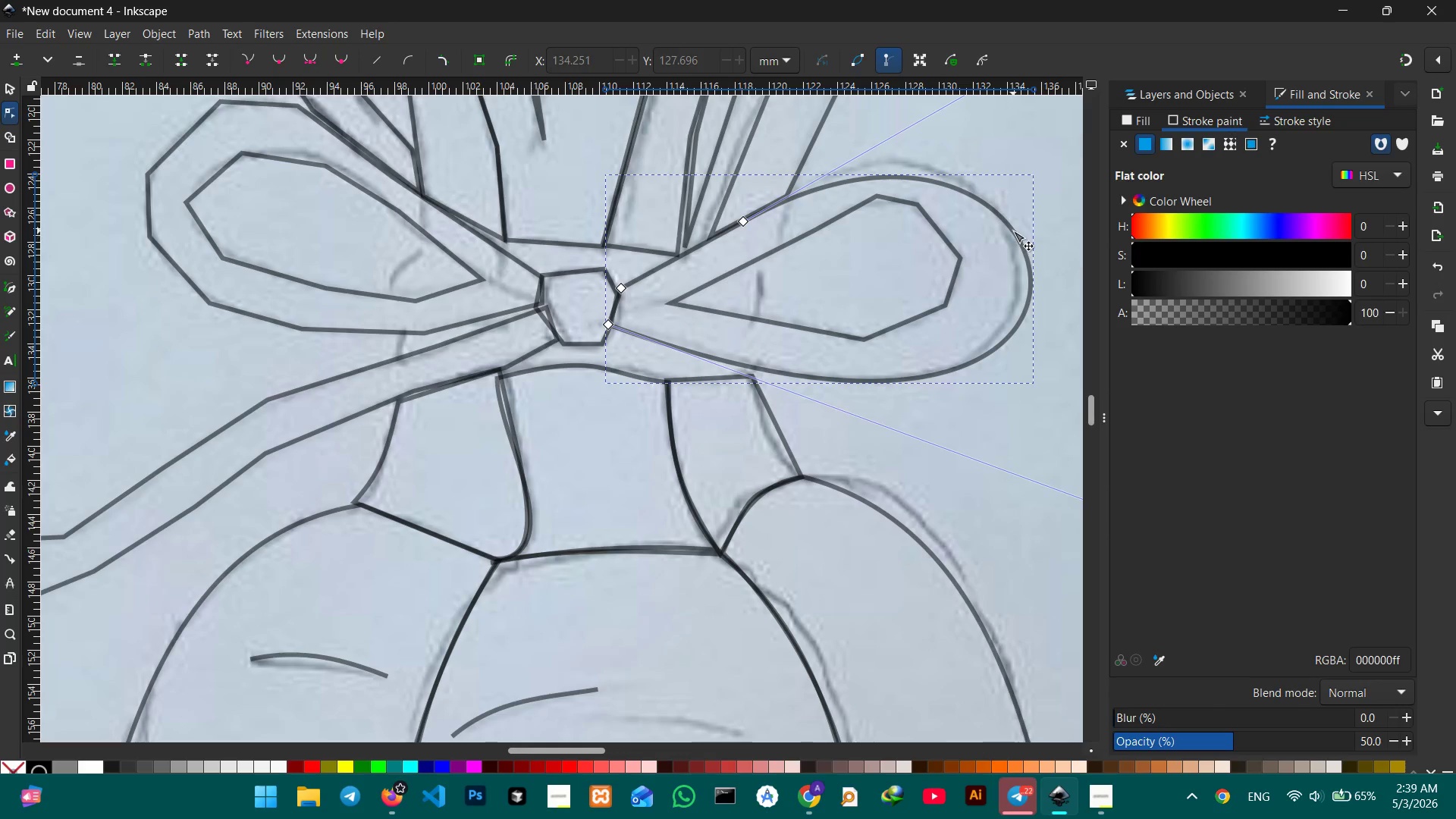 
left_click_drag(start_coordinate=[1013, 231], to_coordinate=[1003, 213])
 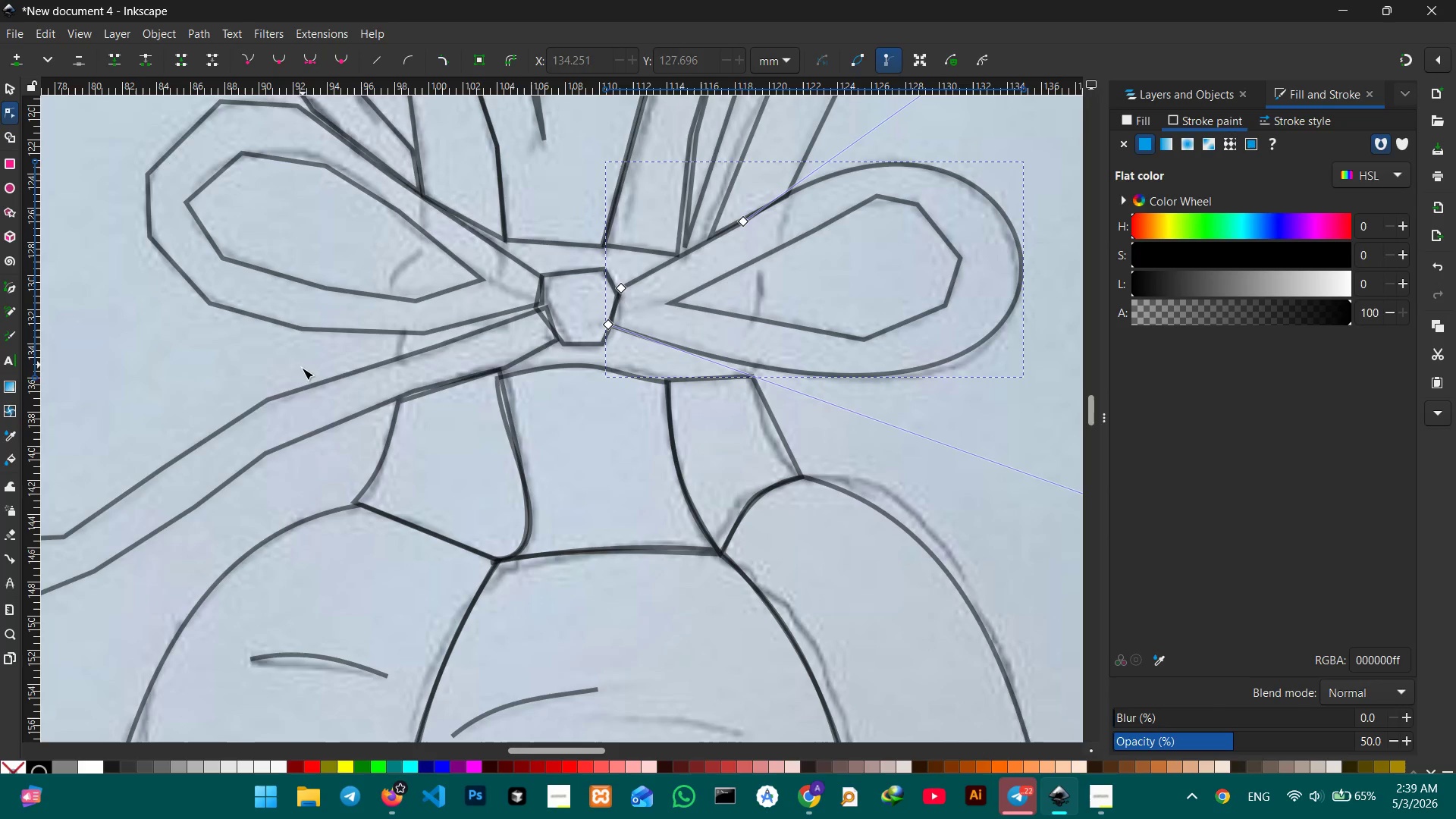 
left_click([293, 388])
 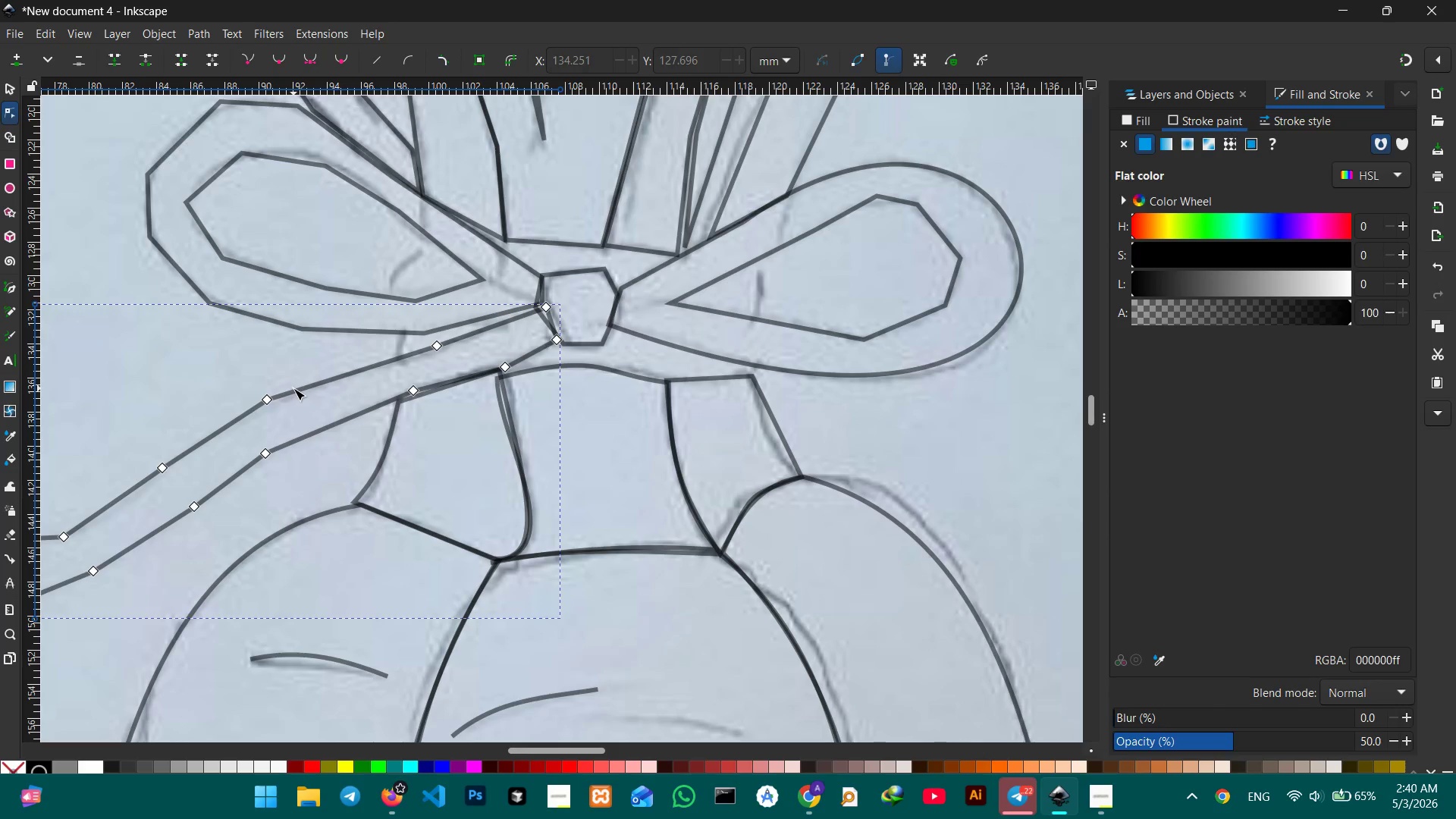 
hold_key(key=Space, duration=0.72)
 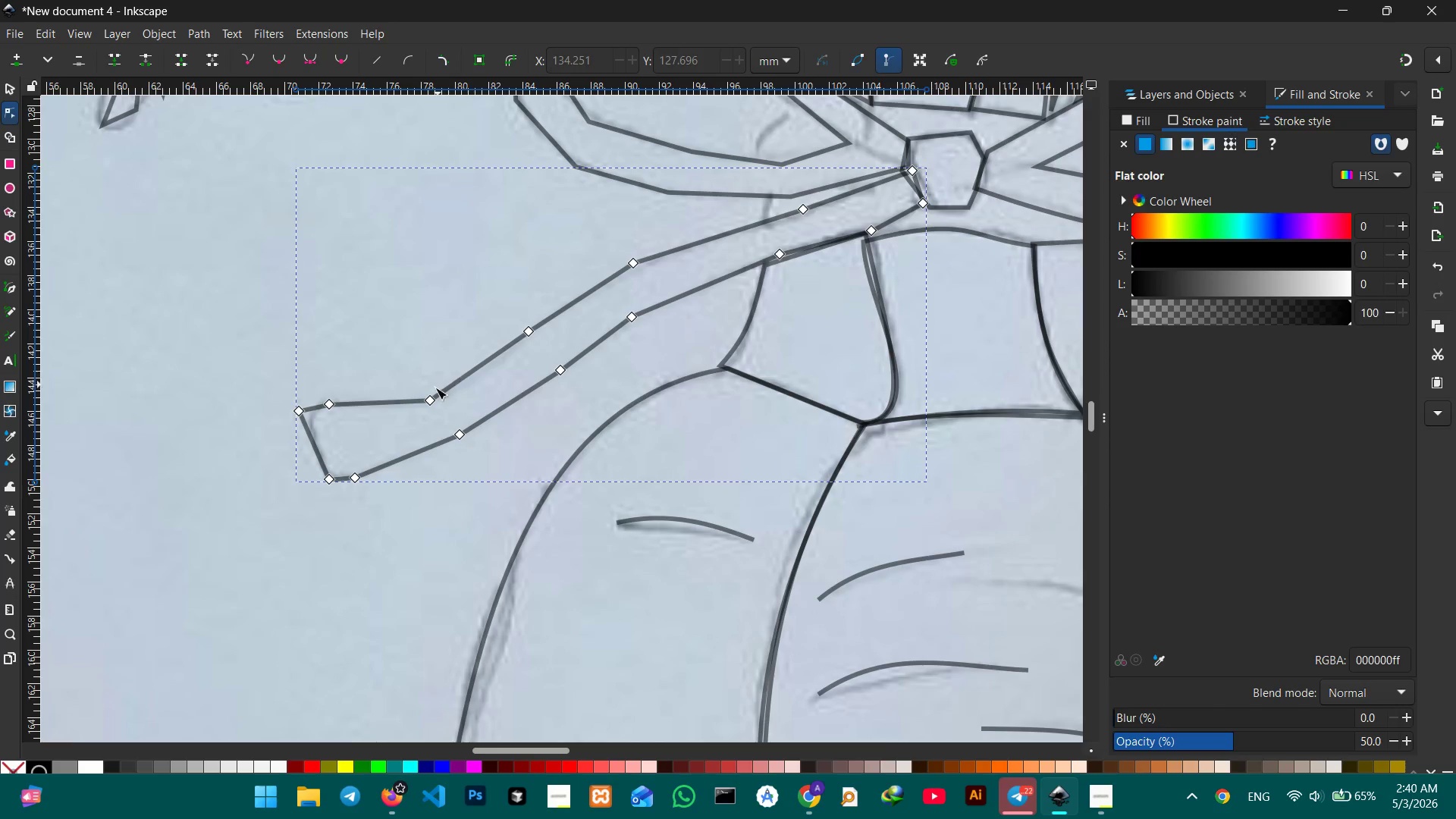 
left_click_drag(start_coordinate=[311, 422], to_coordinate=[687, 261])
 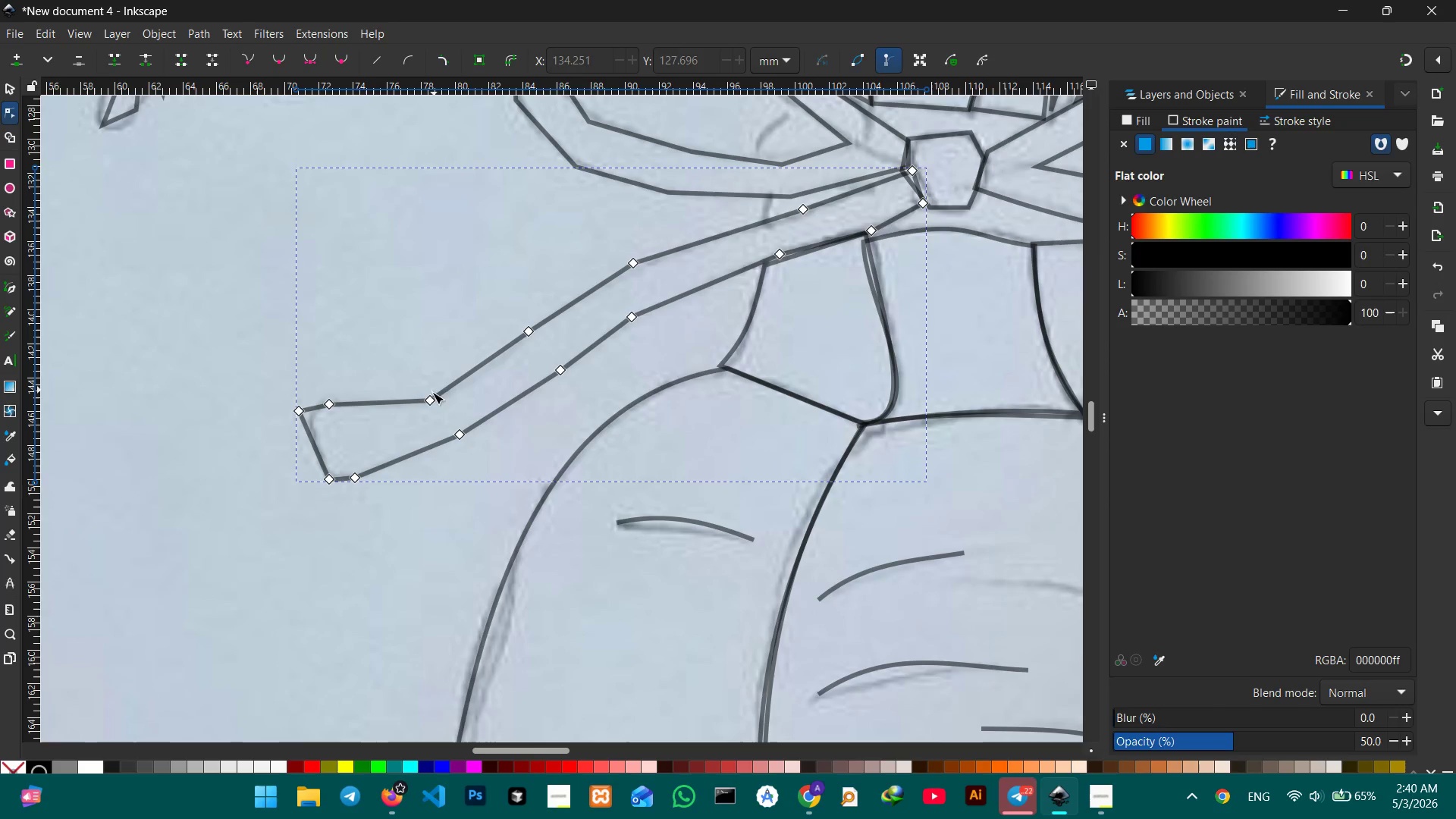 
left_click([426, 400])
 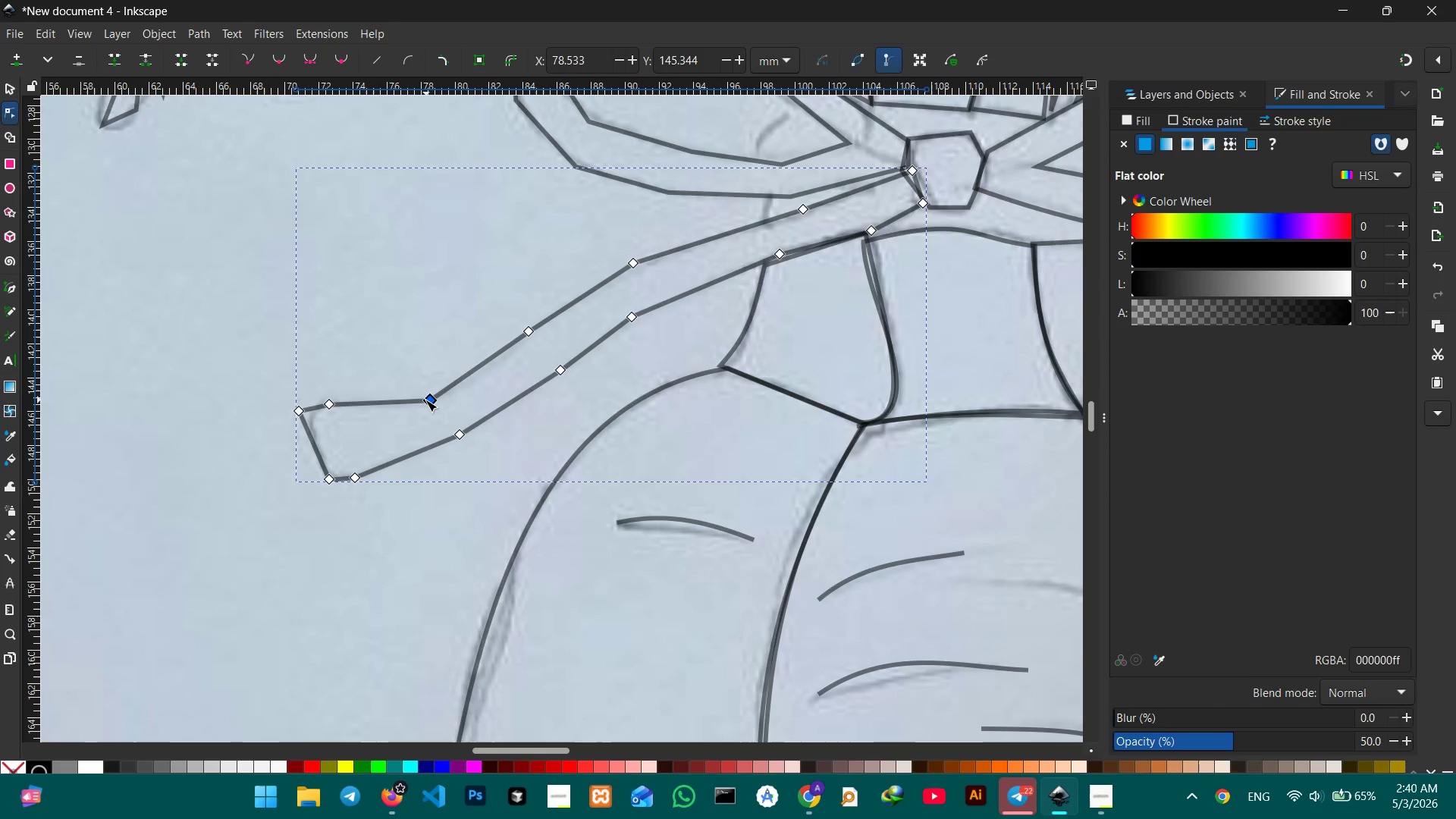 
key(Backspace)
 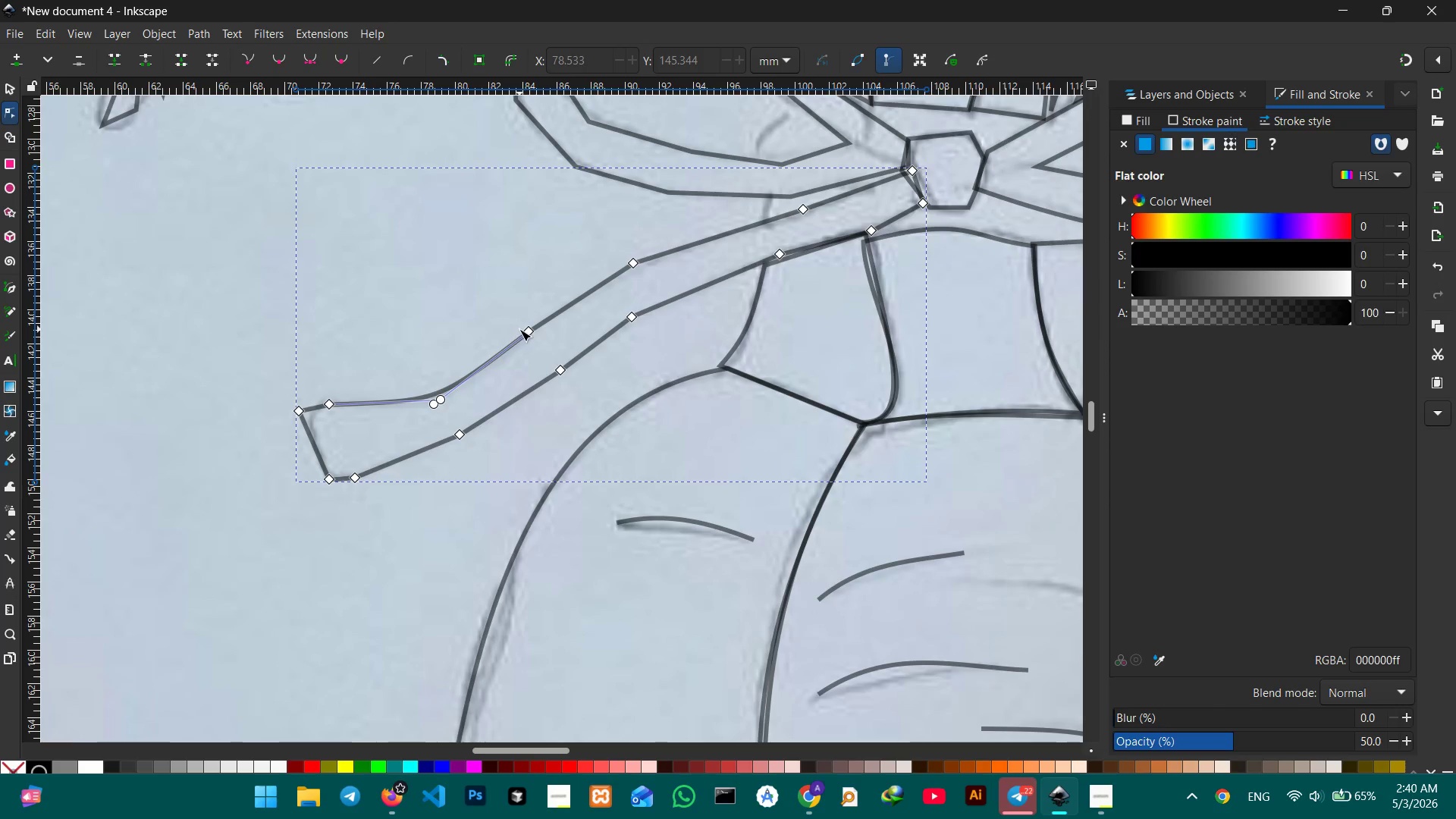 
left_click([532, 329])
 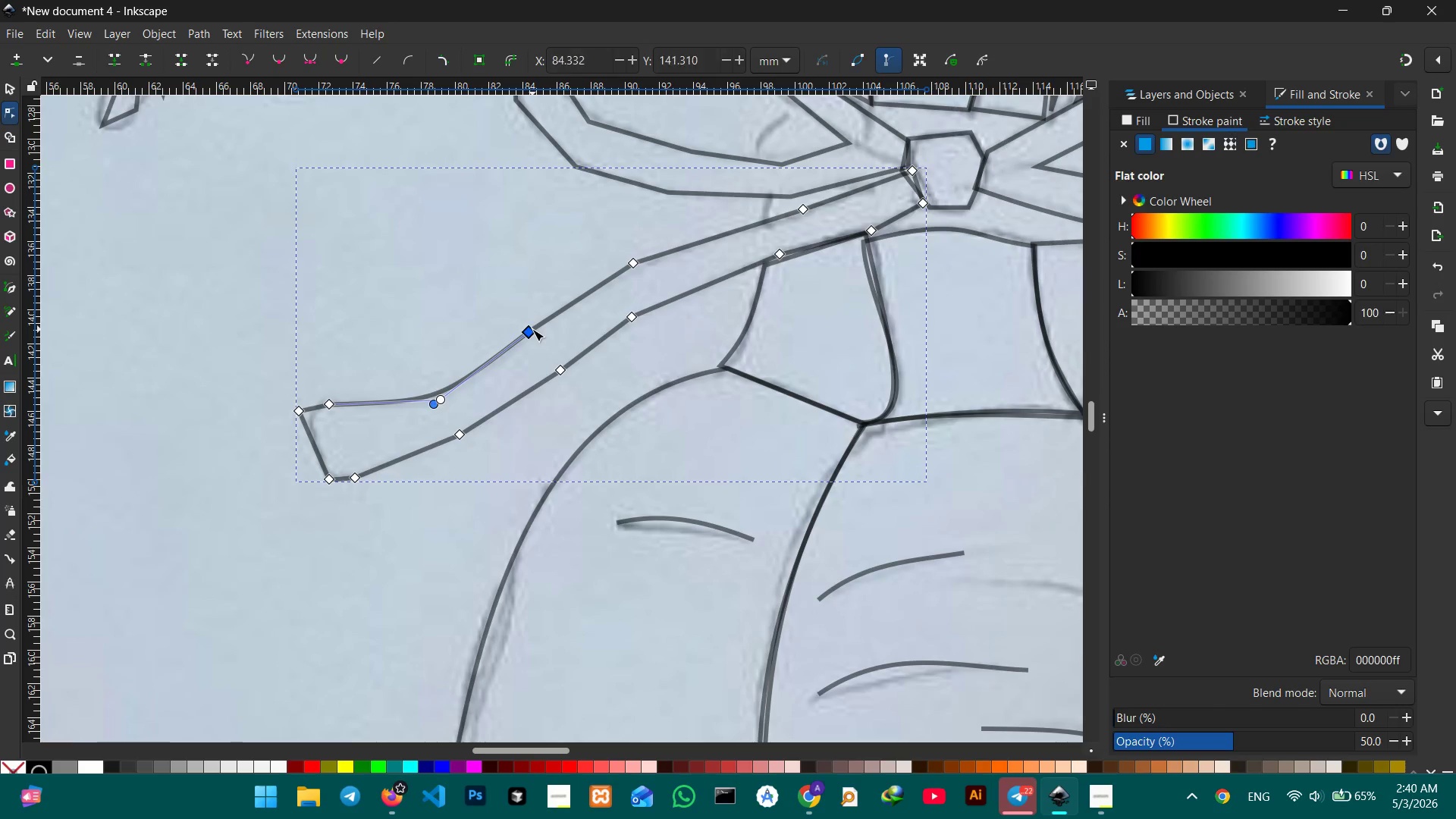 
key(Backspace)
 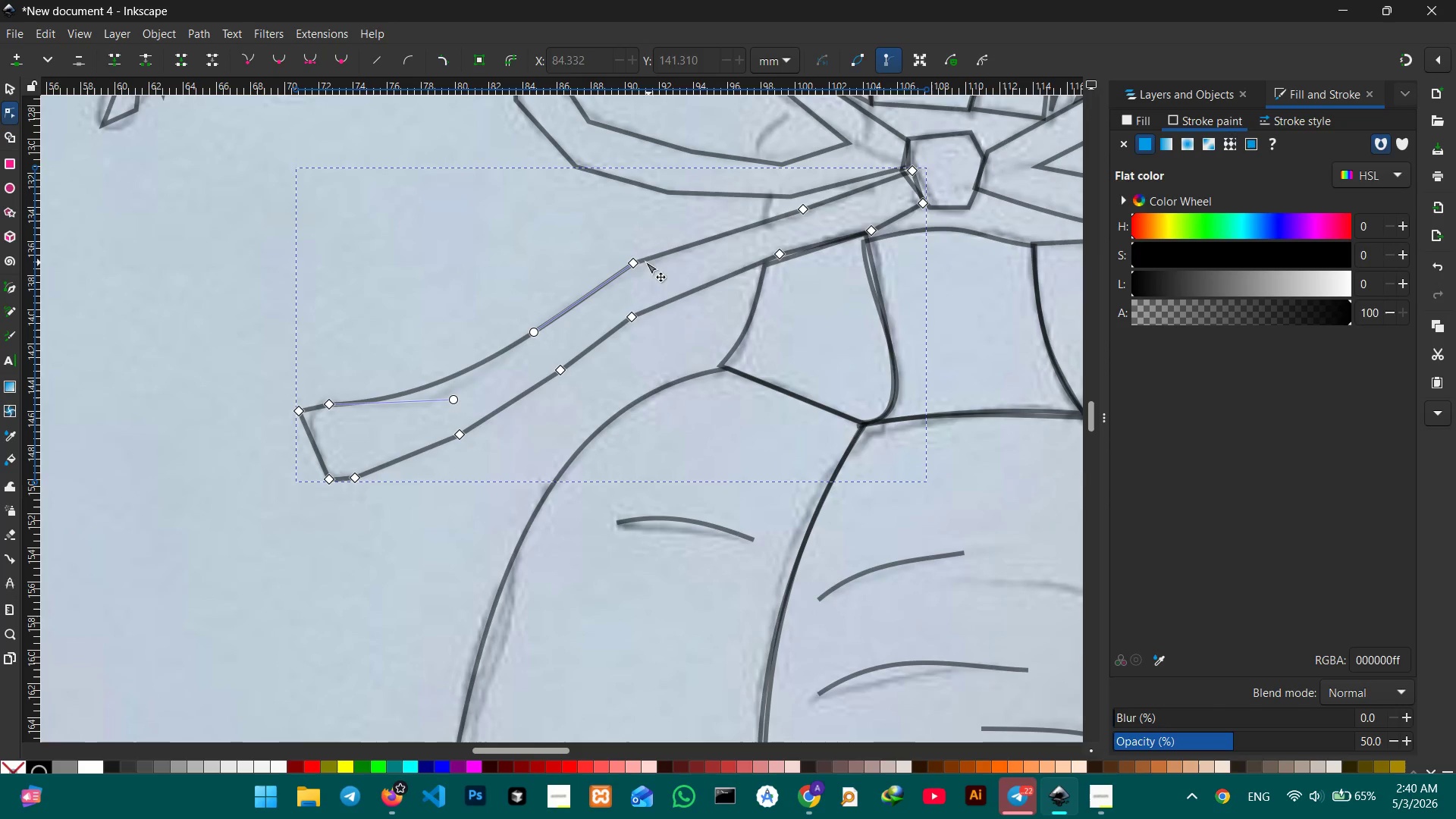 
left_click([637, 262])
 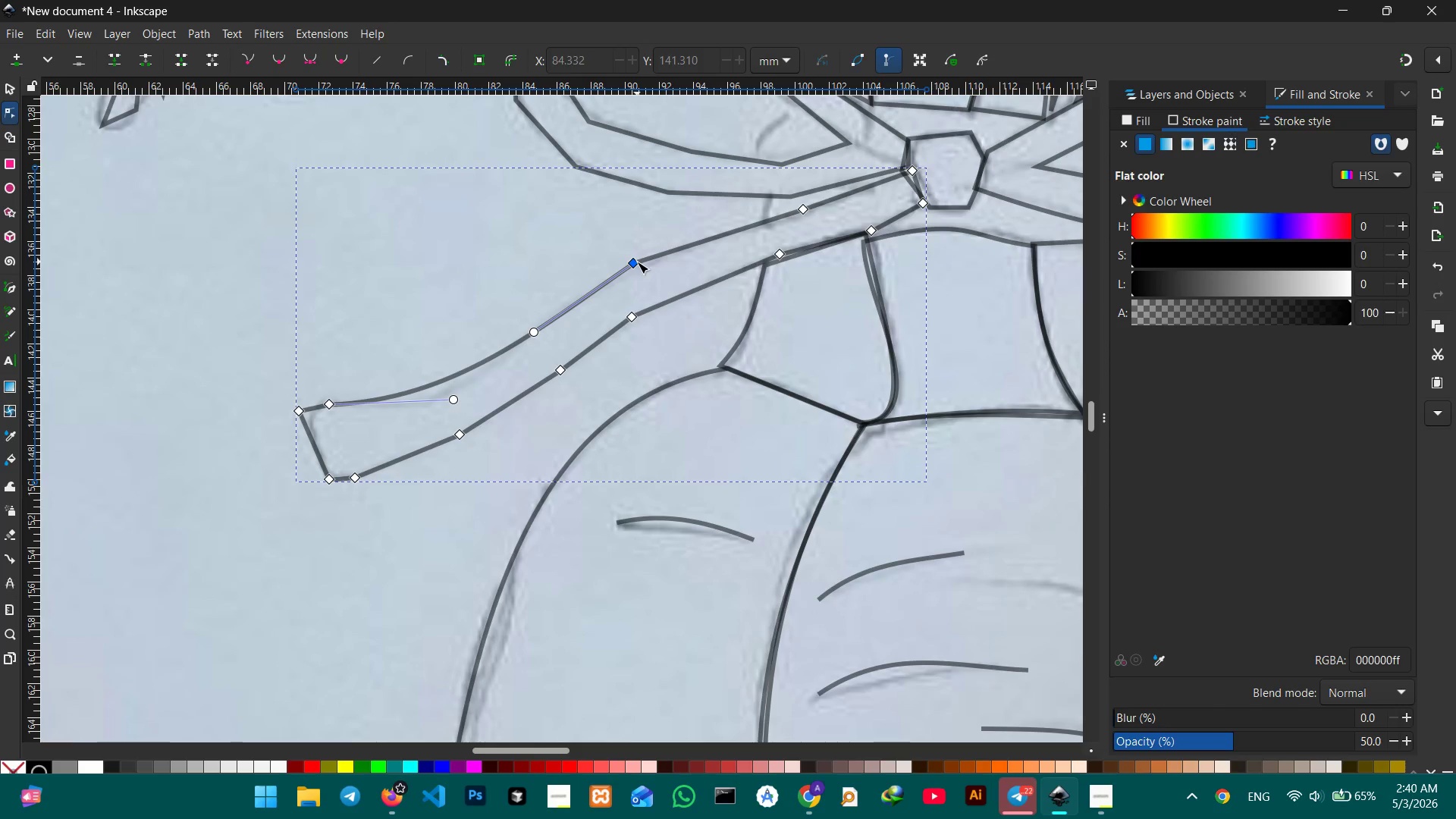 
key(Backspace)
 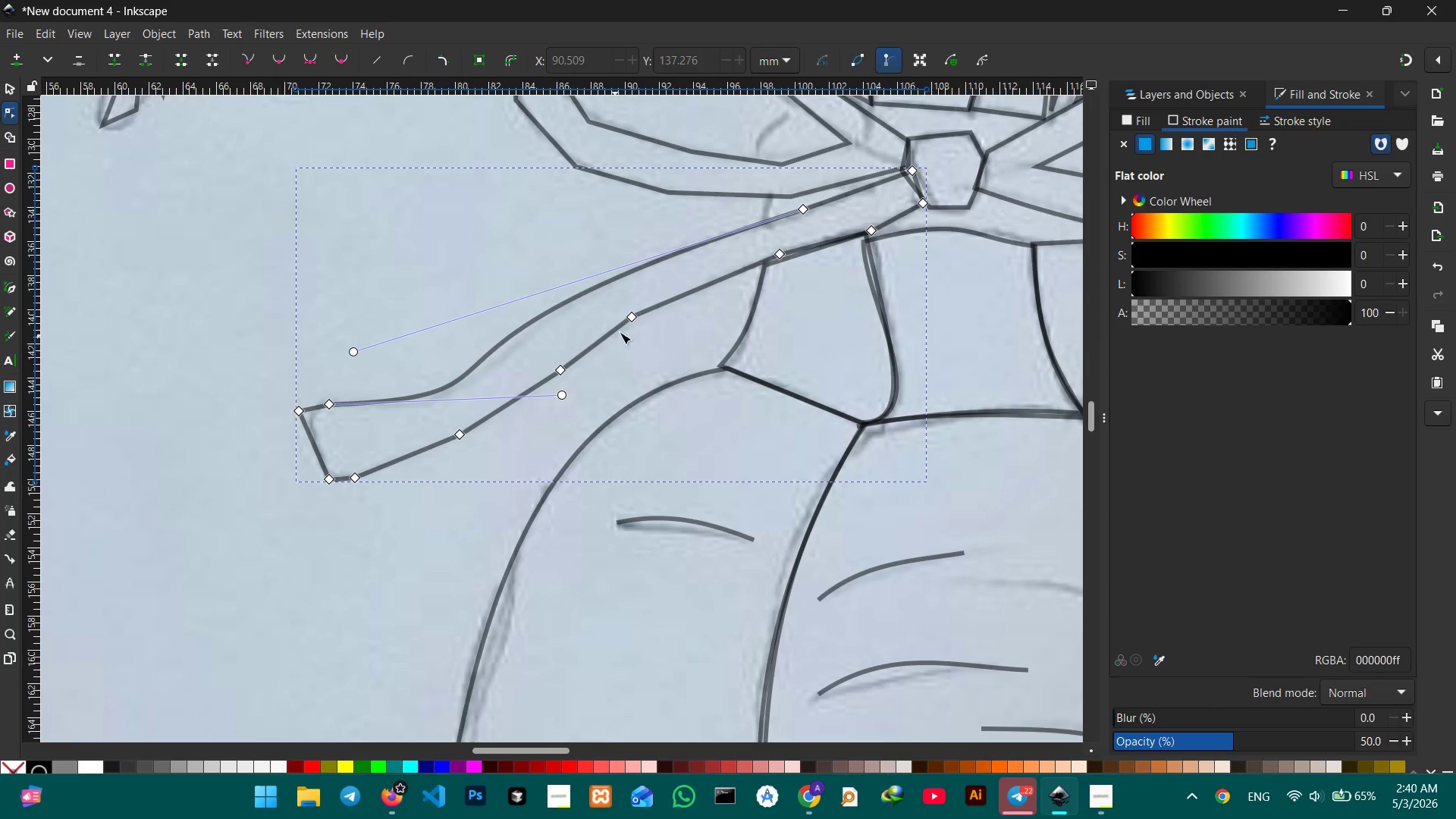 
left_click([629, 318])
 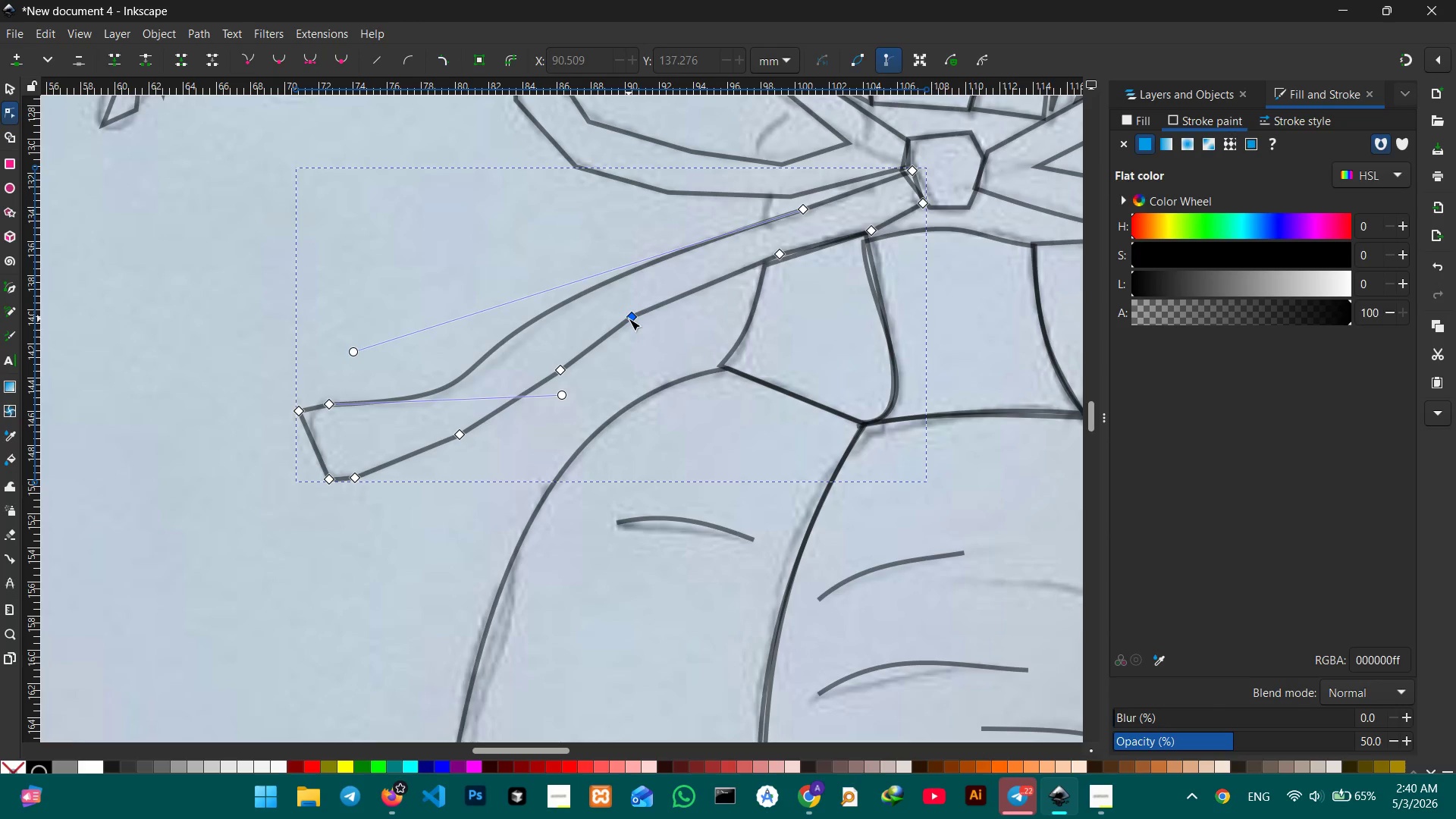 
key(Backspace)
 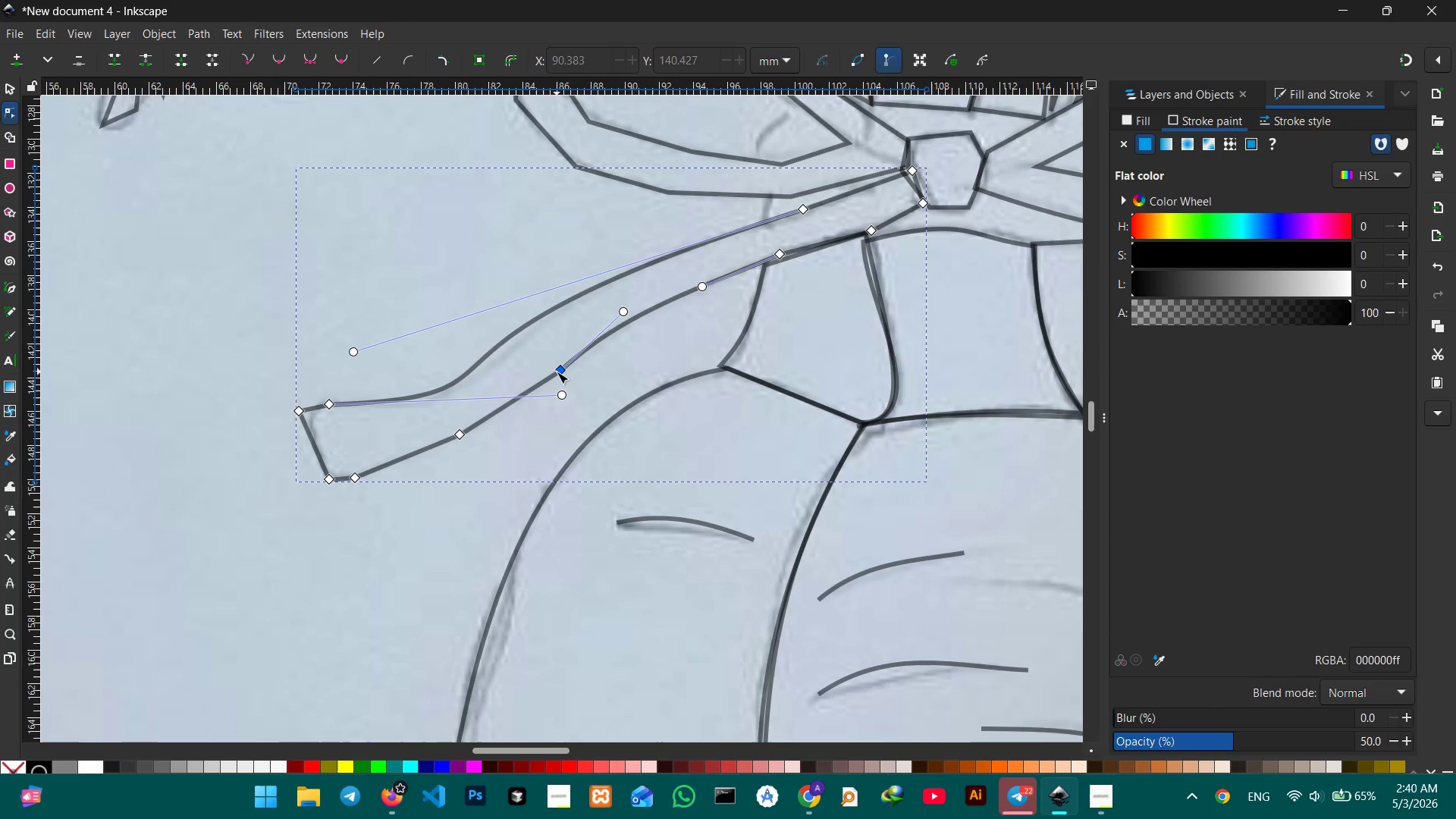 
key(Backspace)
 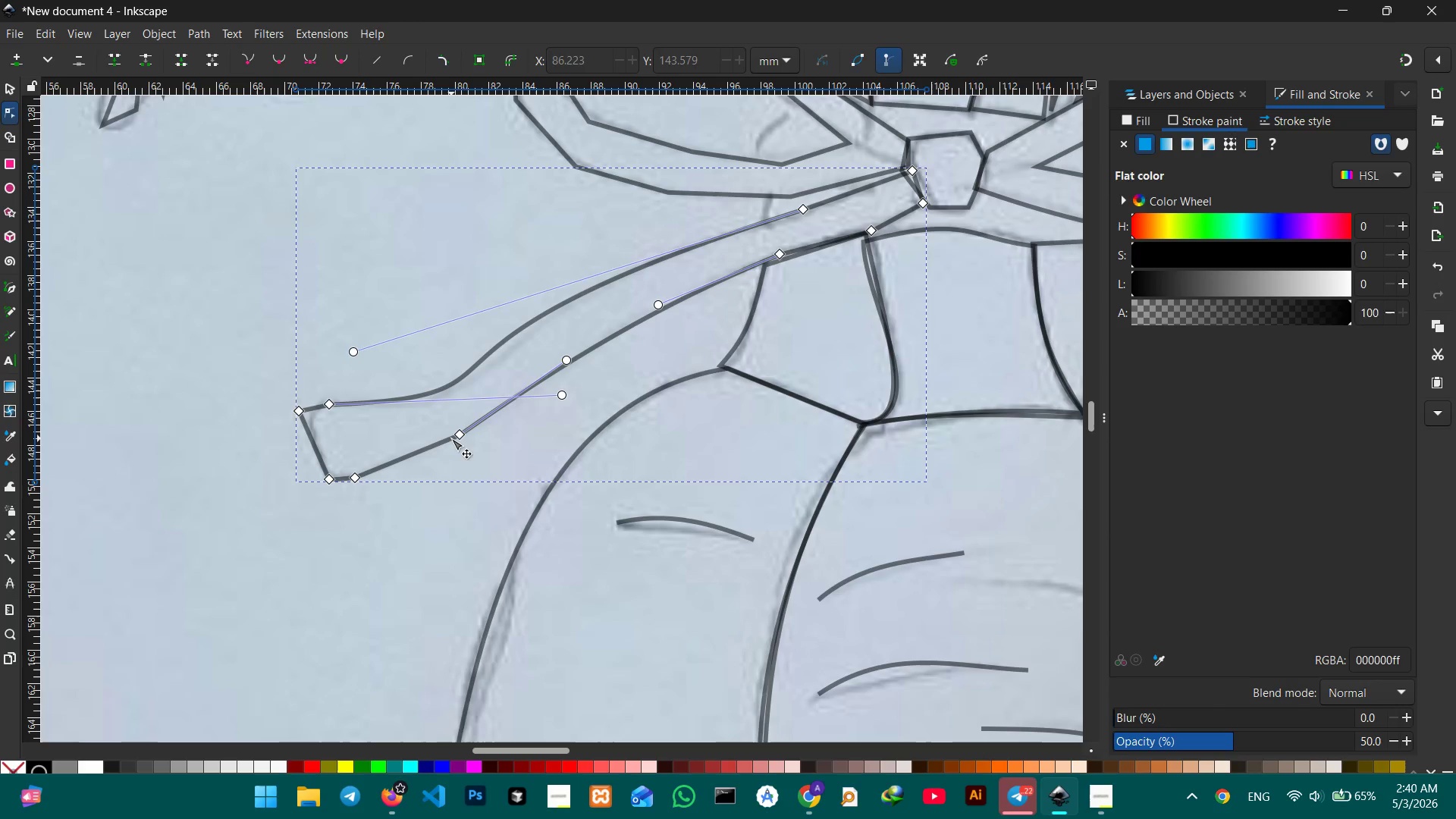 
left_click([455, 437])
 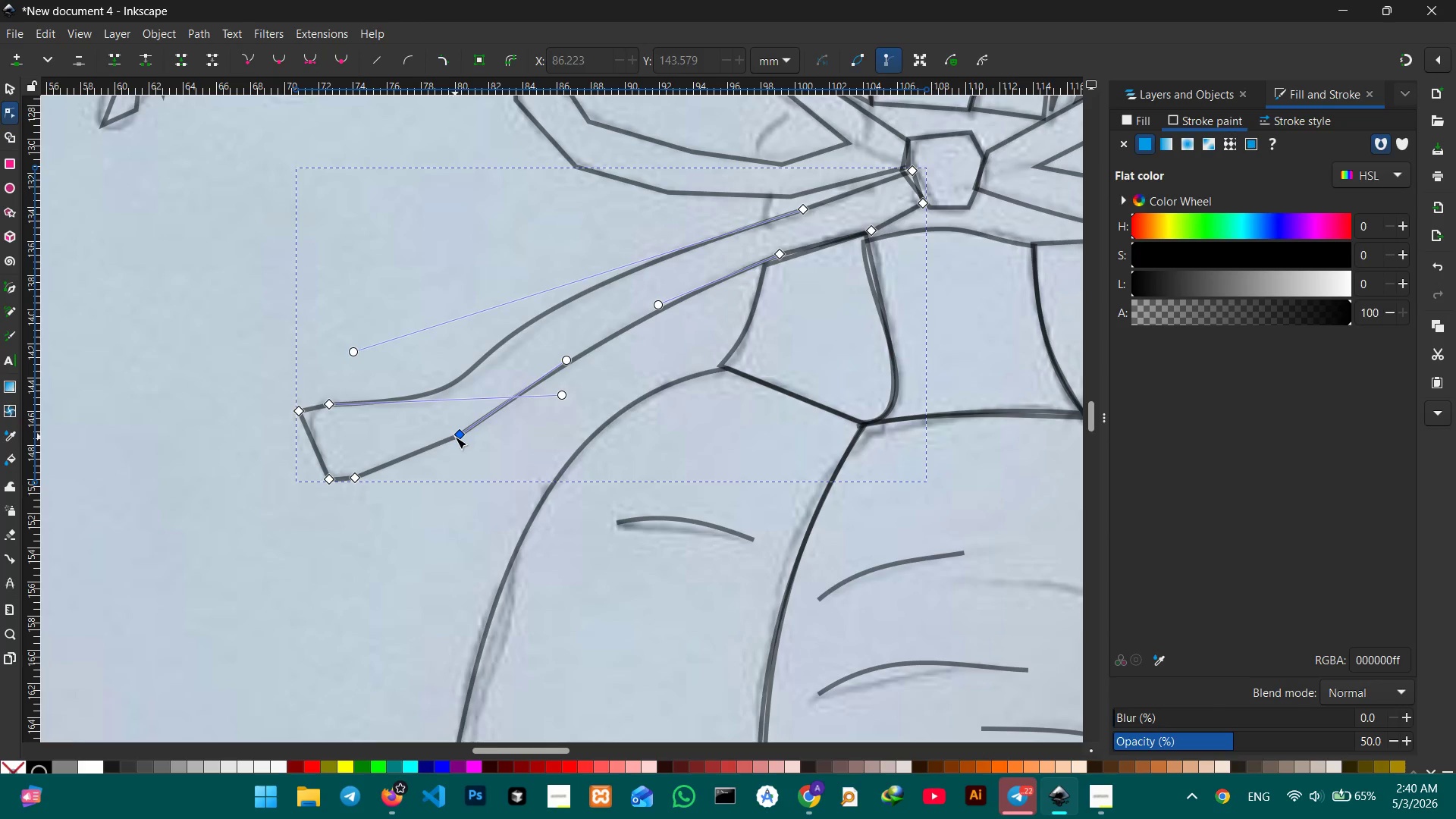 
key(Backspace)
 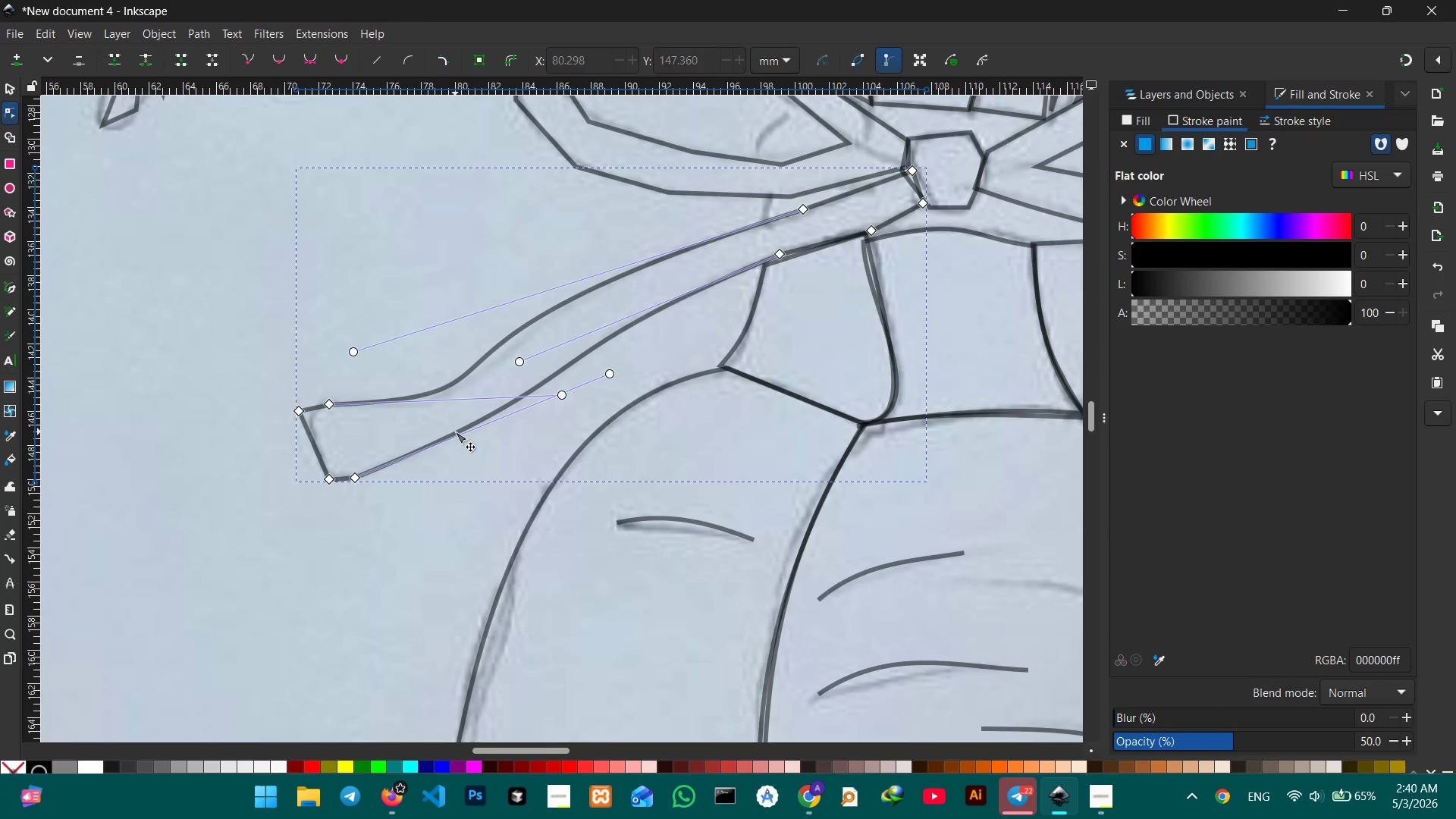 
left_click_drag(start_coordinate=[455, 431], to_coordinate=[460, 437])
 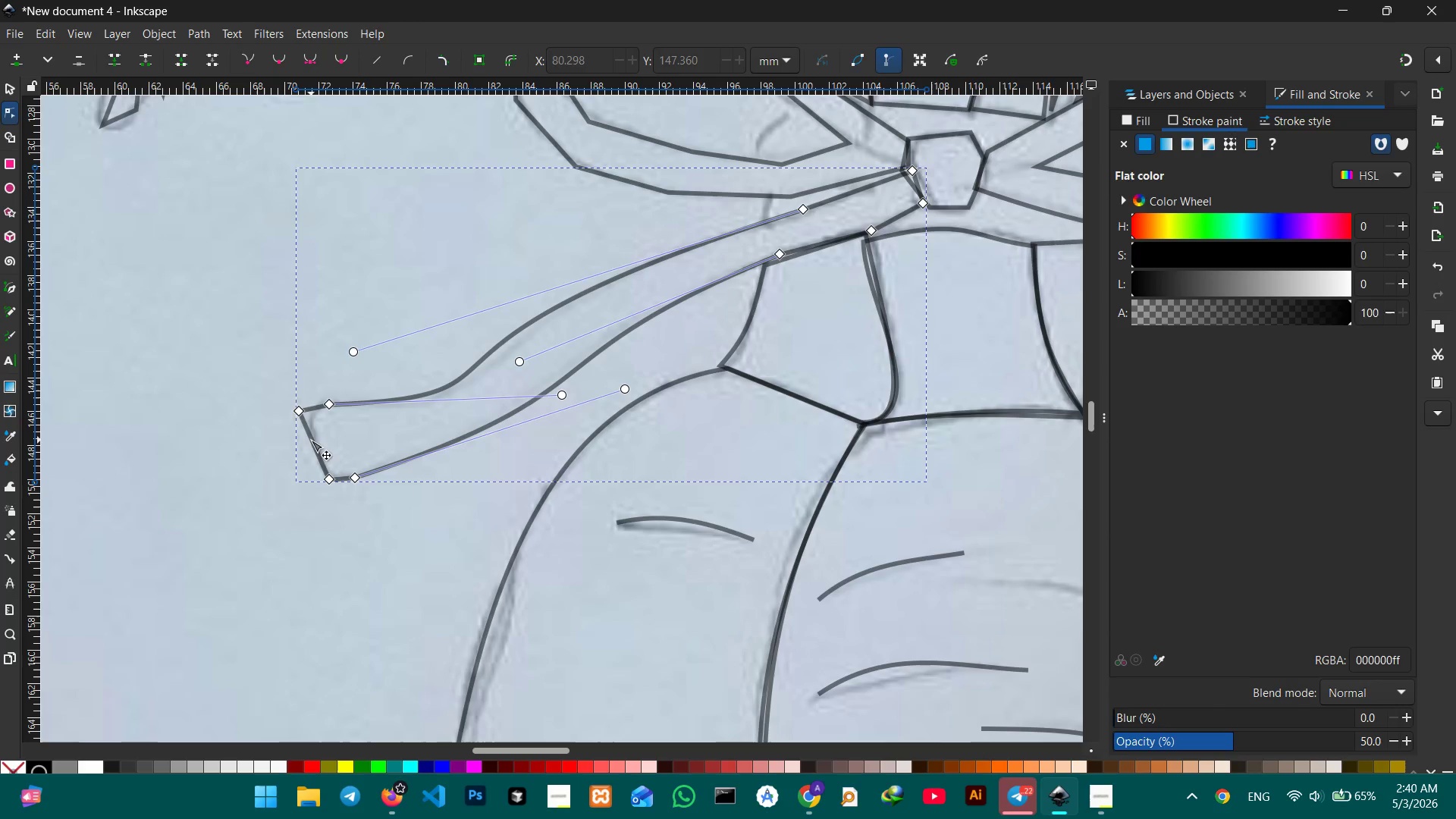 
left_click_drag(start_coordinate=[310, 441], to_coordinate=[294, 449])
 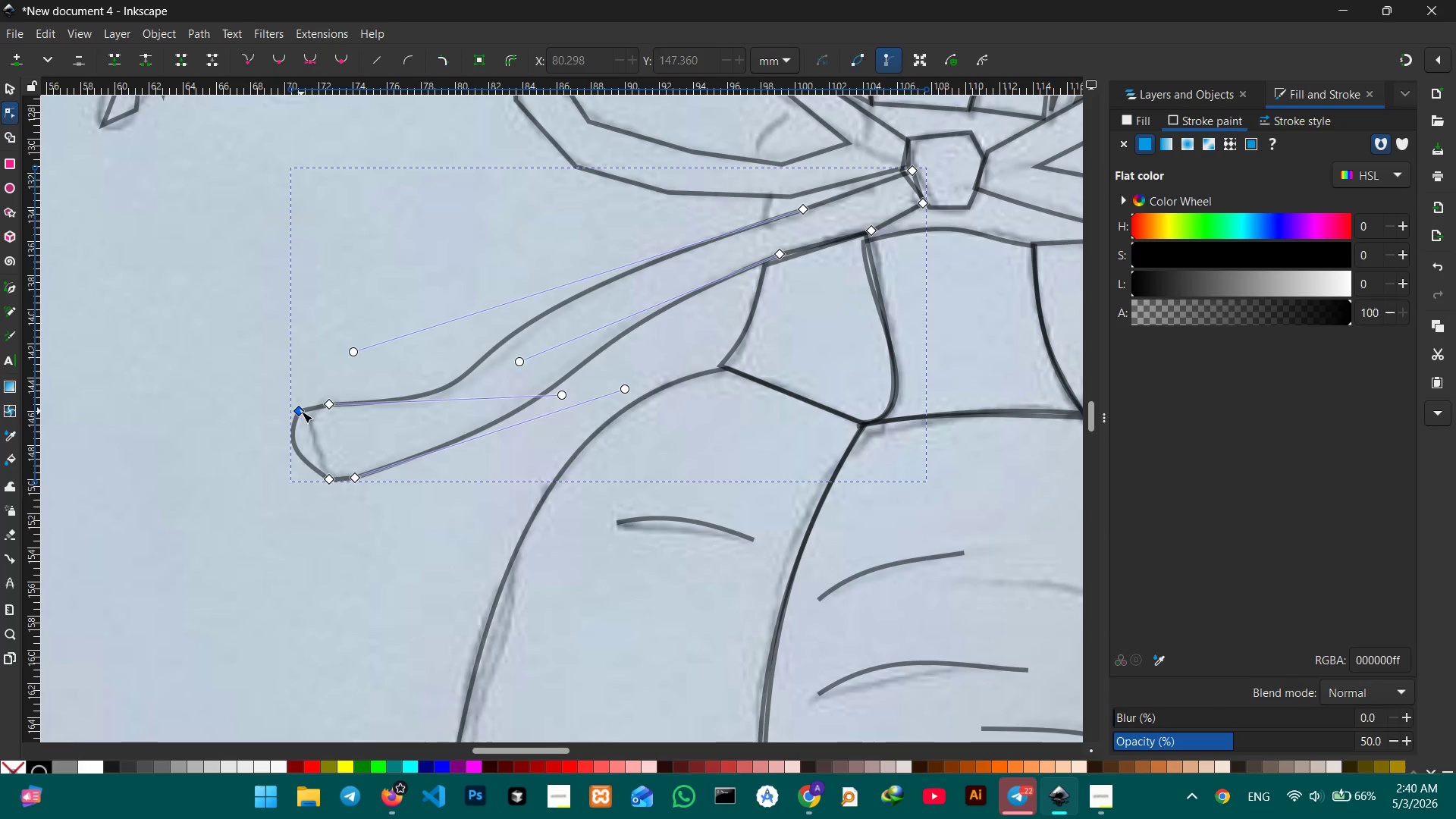 
left_click([301, 411])
 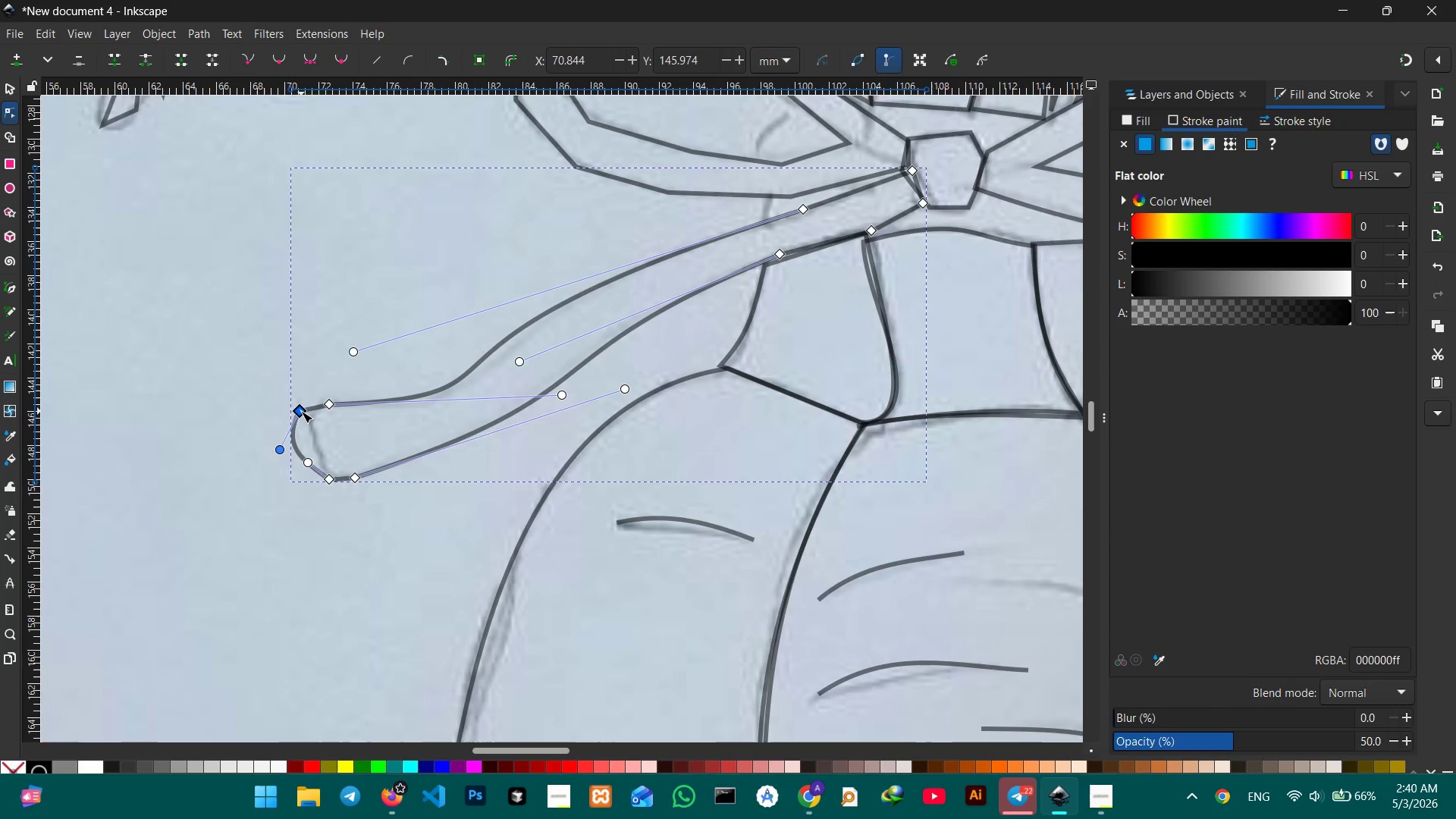 
key(Backspace)
 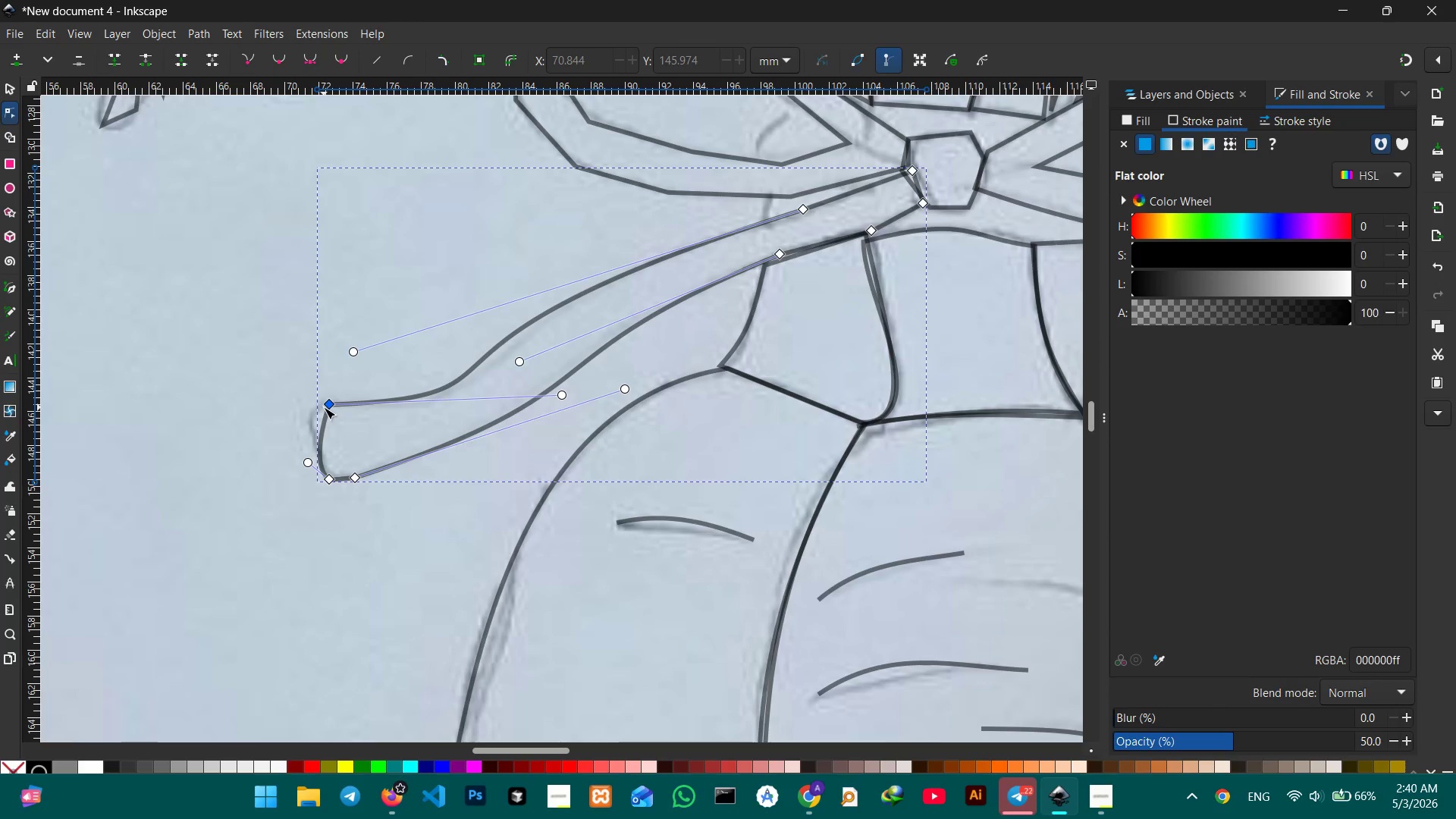 
left_click_drag(start_coordinate=[325, 406], to_coordinate=[308, 410])
 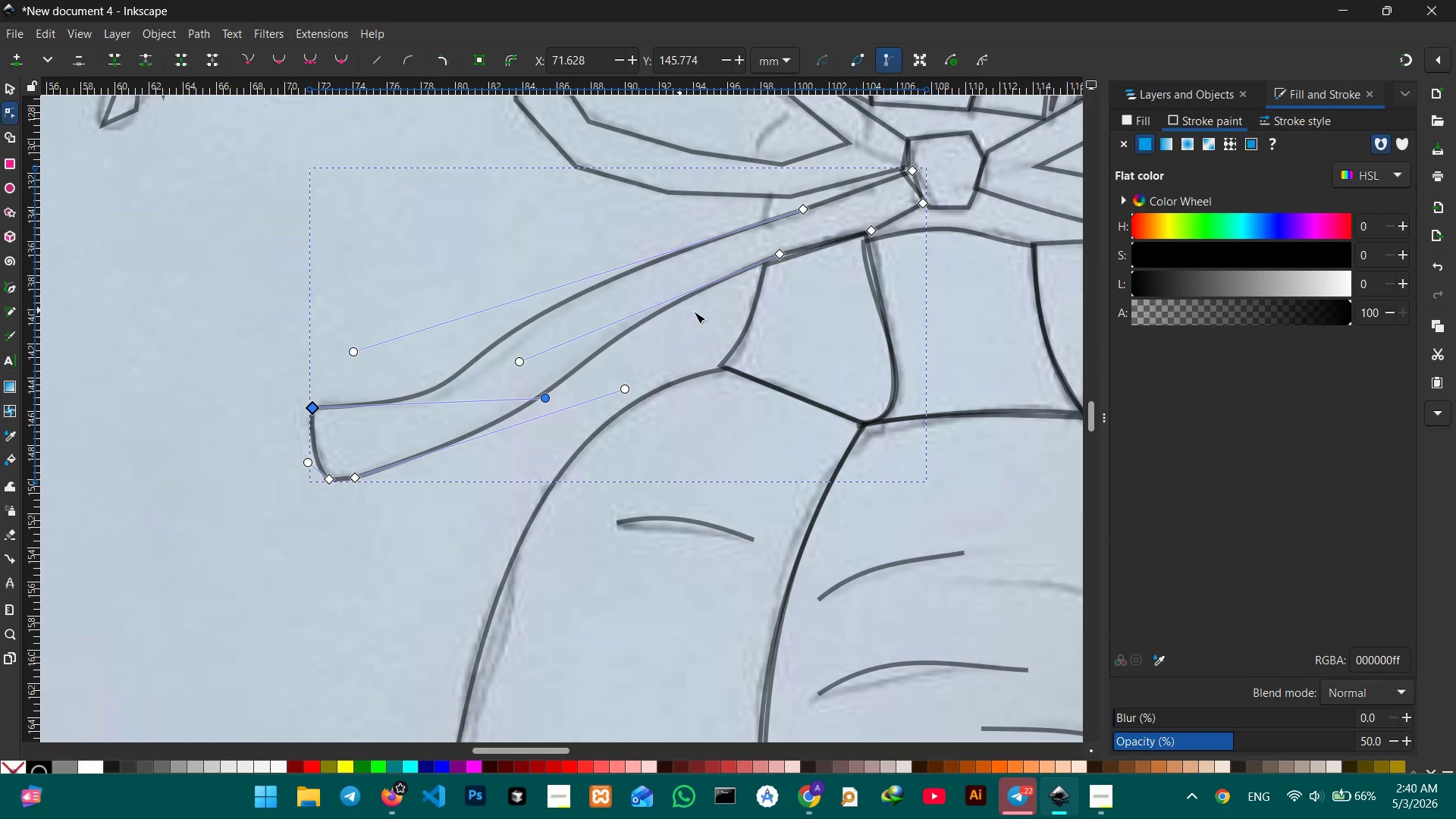 
hold_key(key=Space, duration=0.73)
 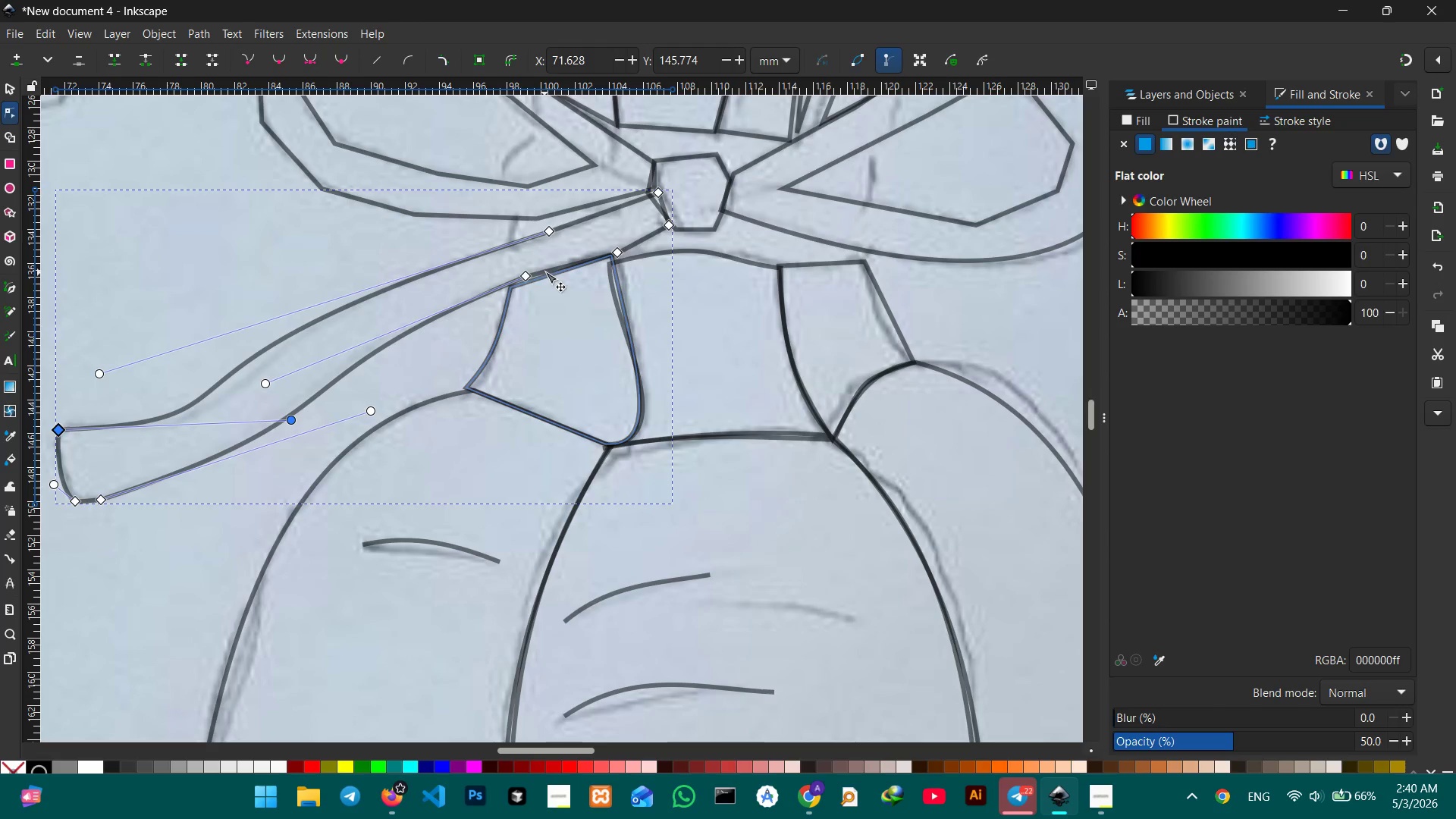 
left_click_drag(start_coordinate=[767, 321], to_coordinate=[509, 379])
 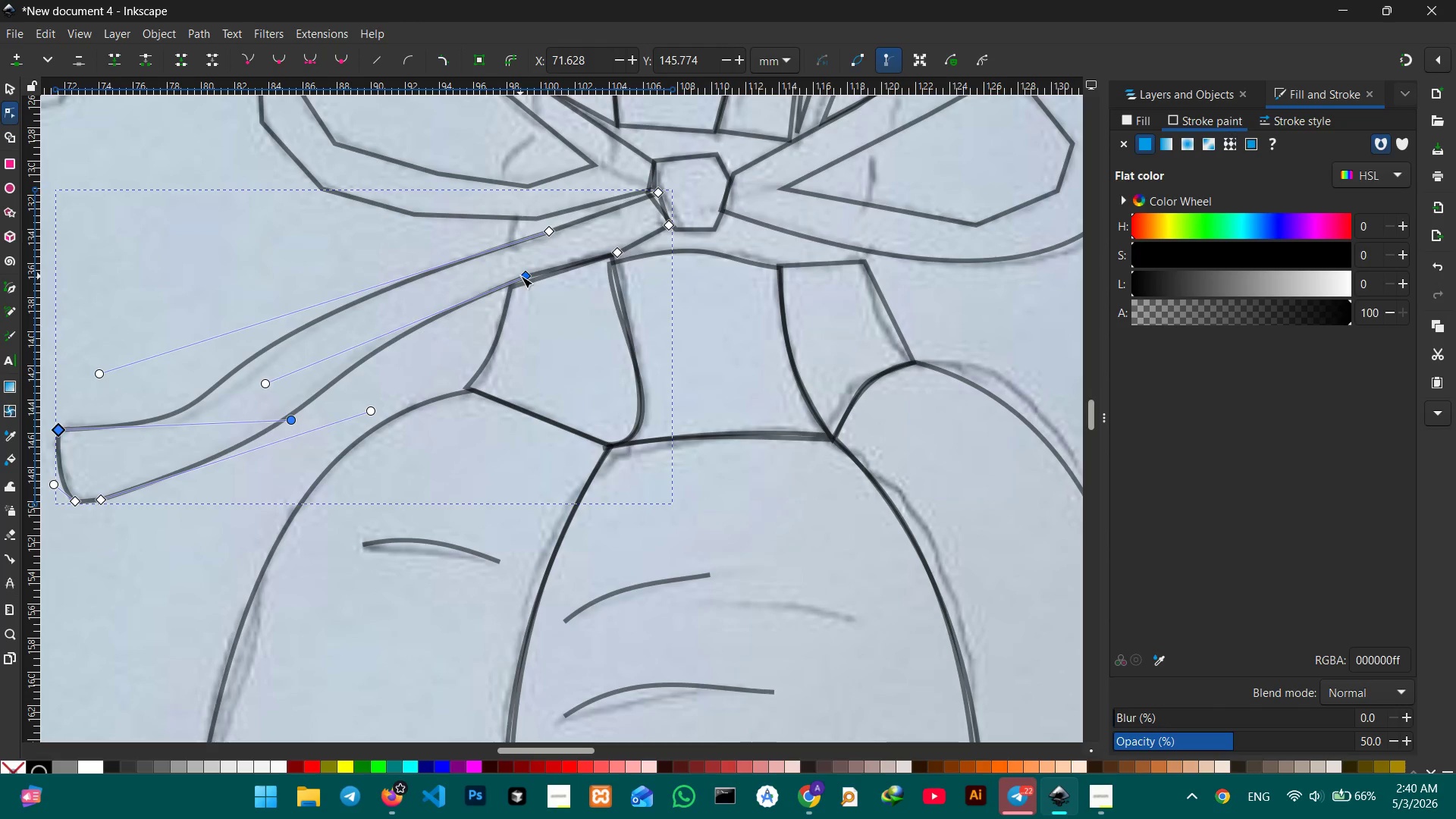 
left_click([522, 276])
 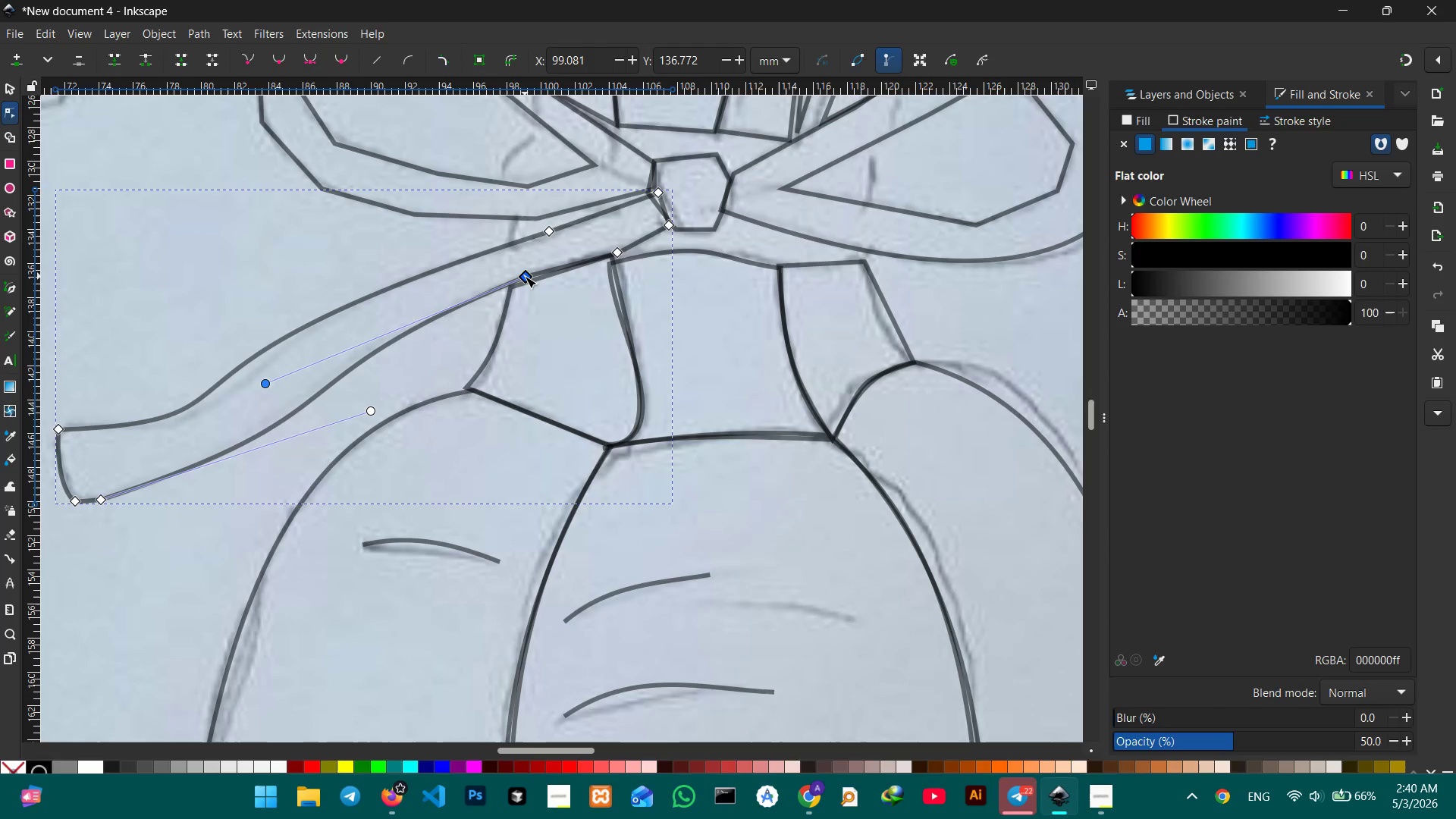 
left_click_drag(start_coordinate=[525, 276], to_coordinate=[510, 287])
 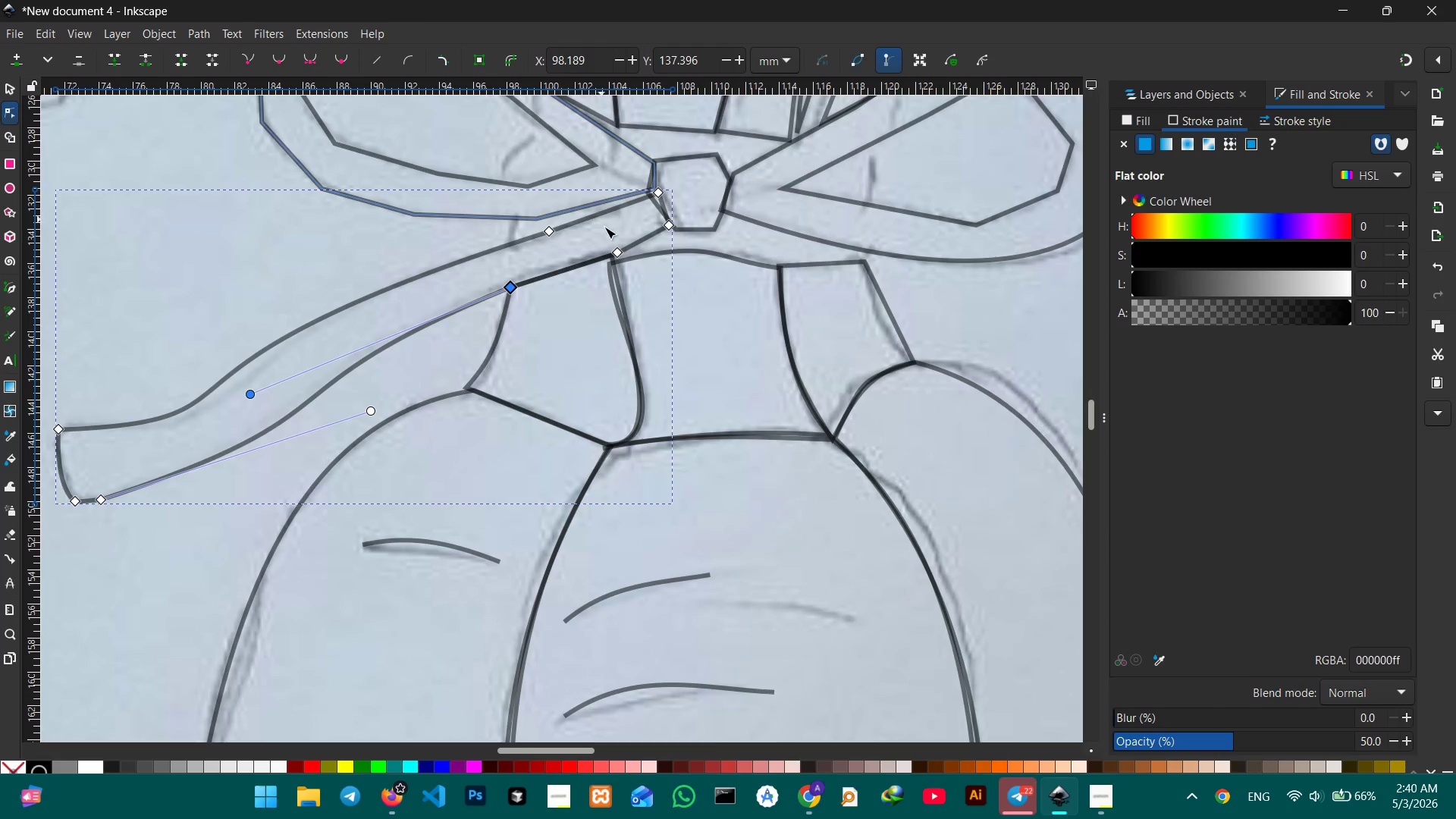 
left_click([616, 251])
 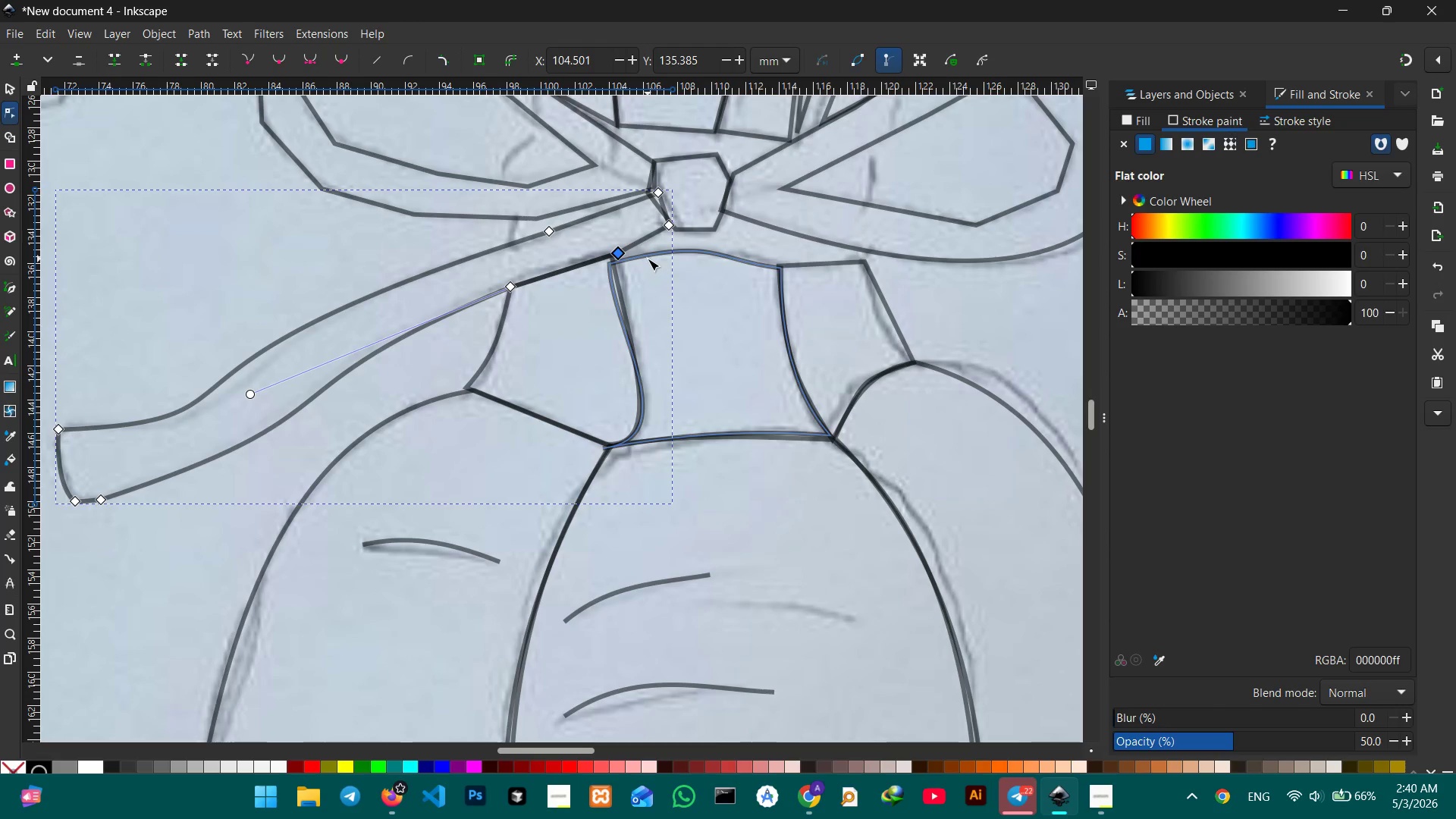 
key(Backspace)
 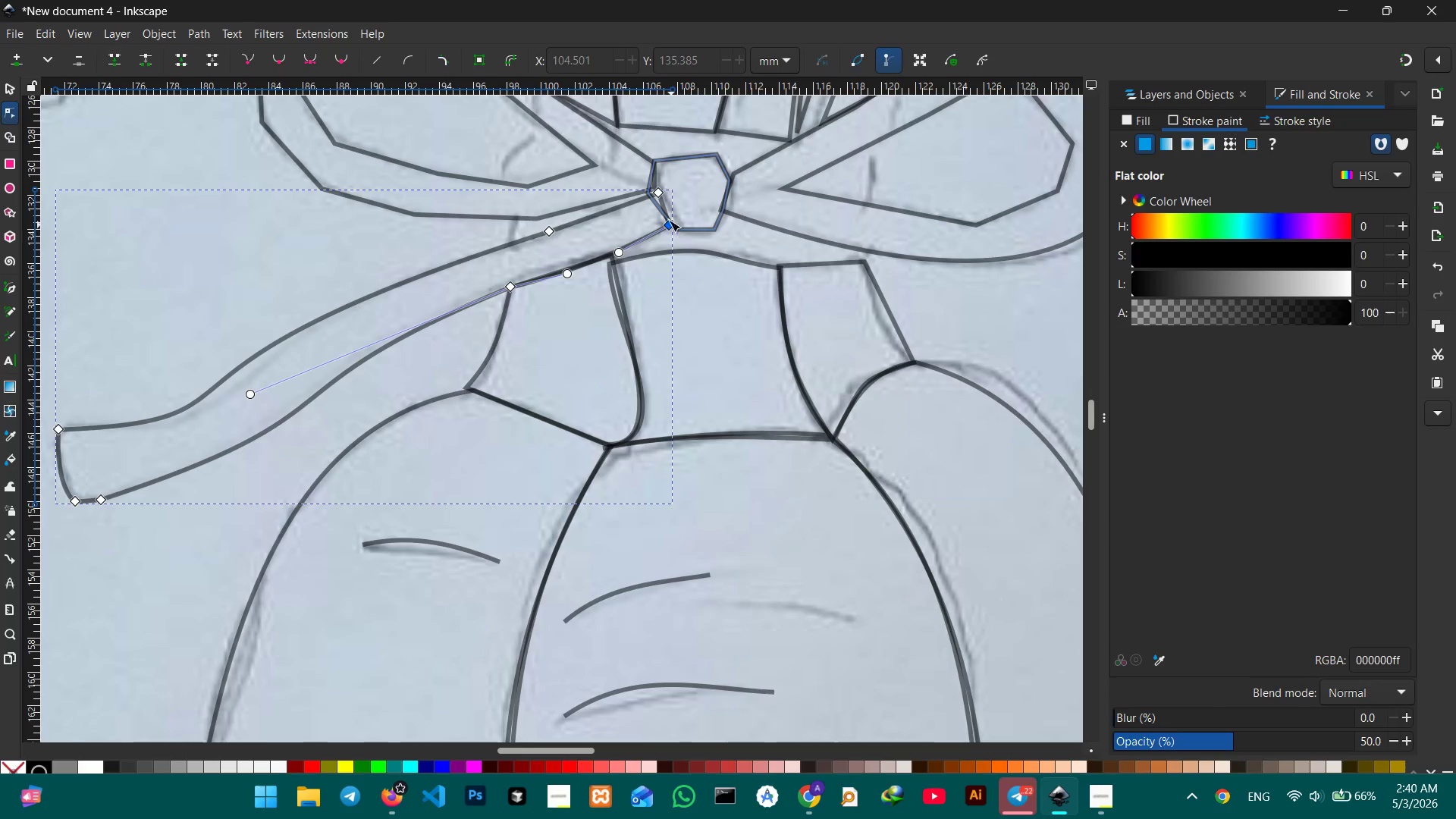 
left_click([547, 230])
 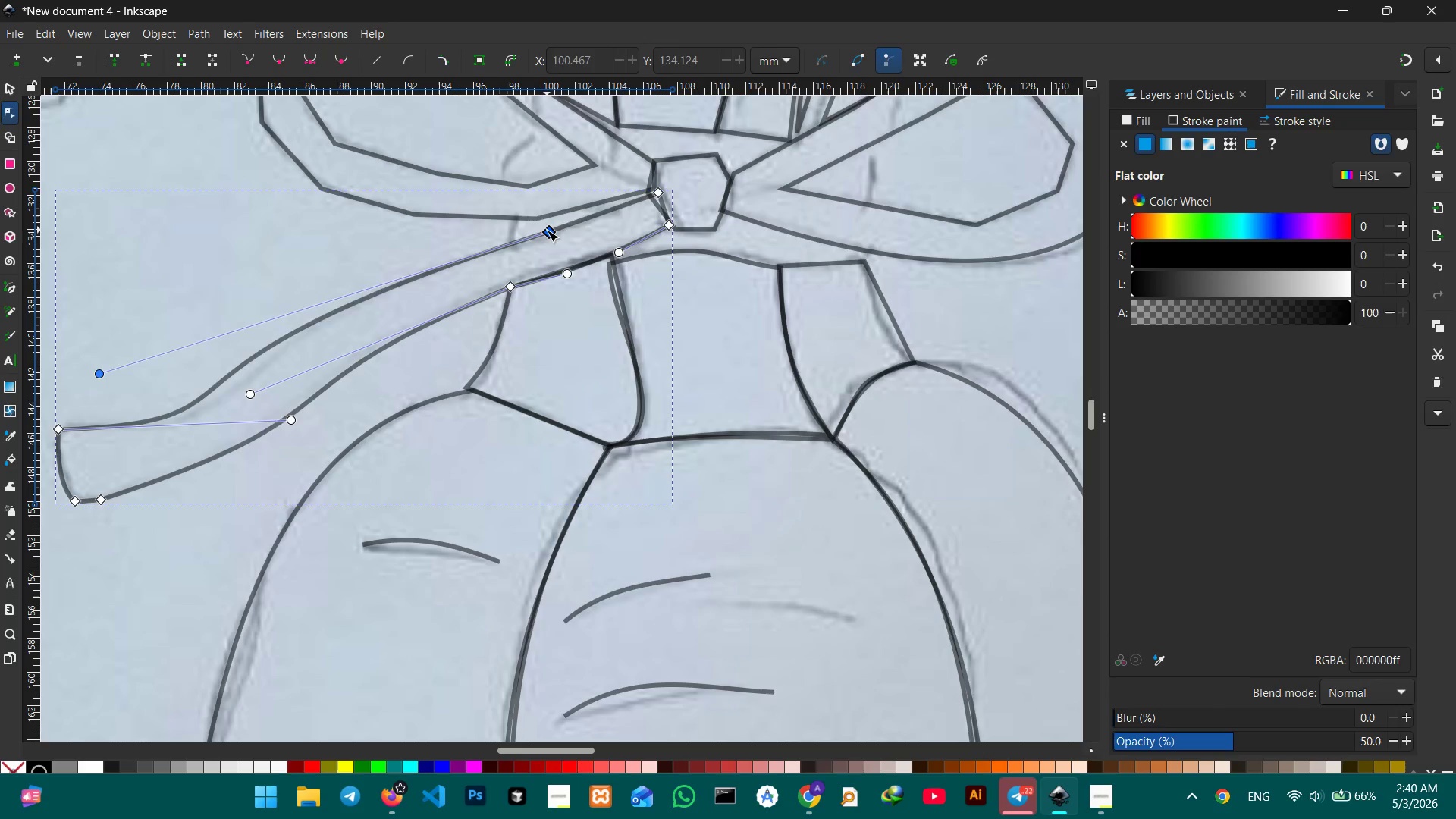 
key(Backspace)
 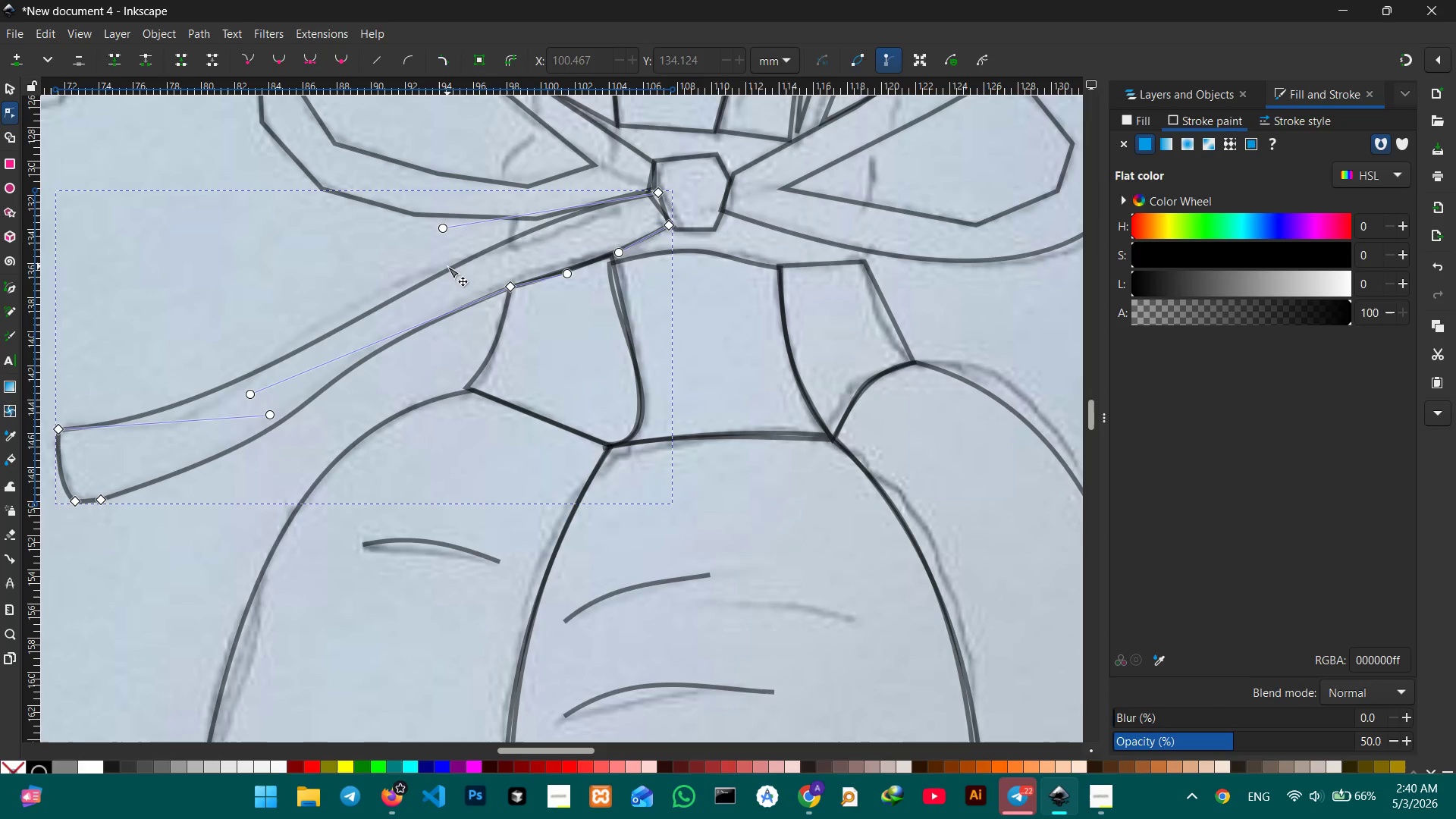 
left_click_drag(start_coordinate=[441, 271], to_coordinate=[438, 265])
 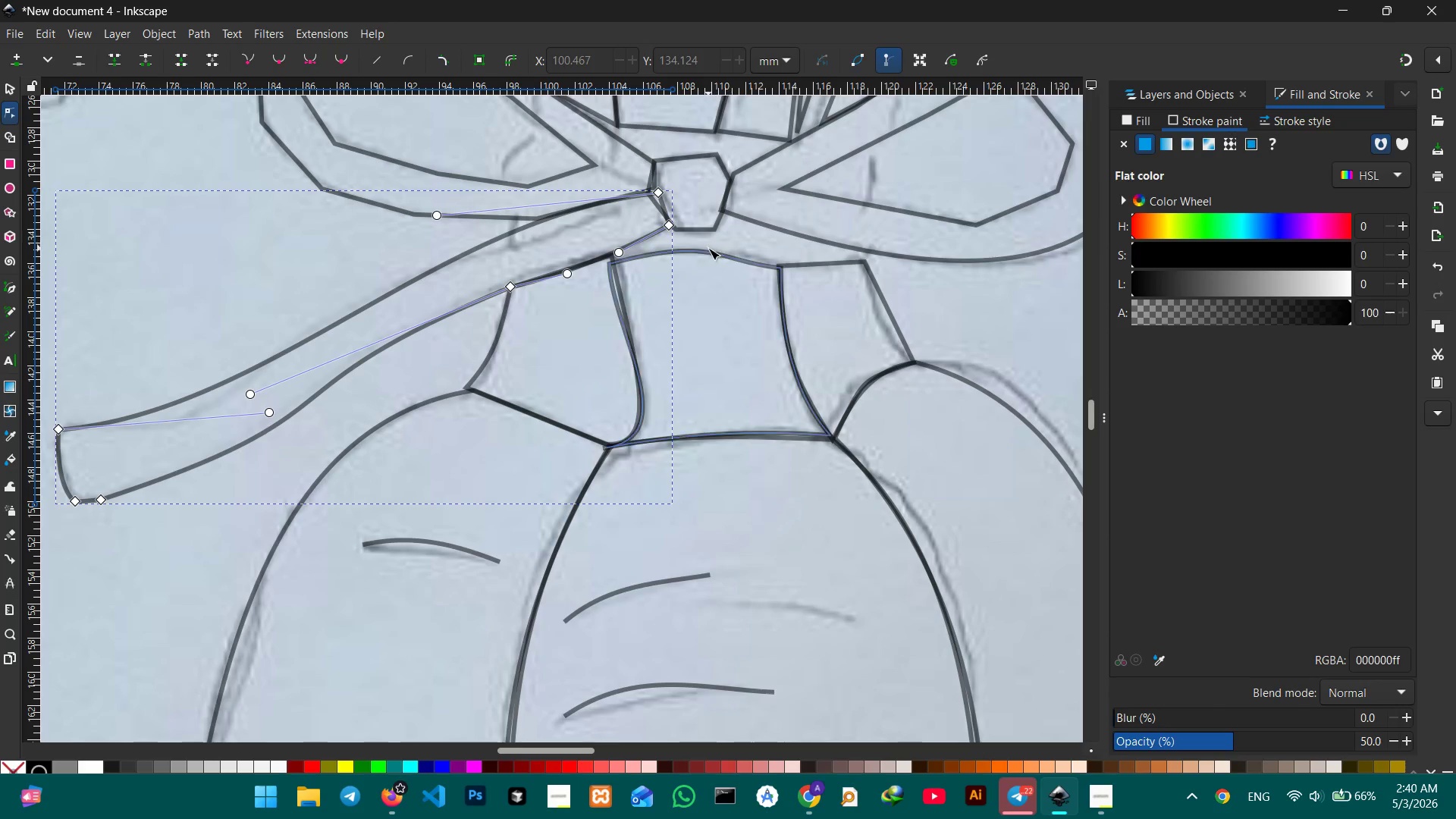 
scroll: coordinate [520, 266], scroll_direction: up, amount: 3.0
 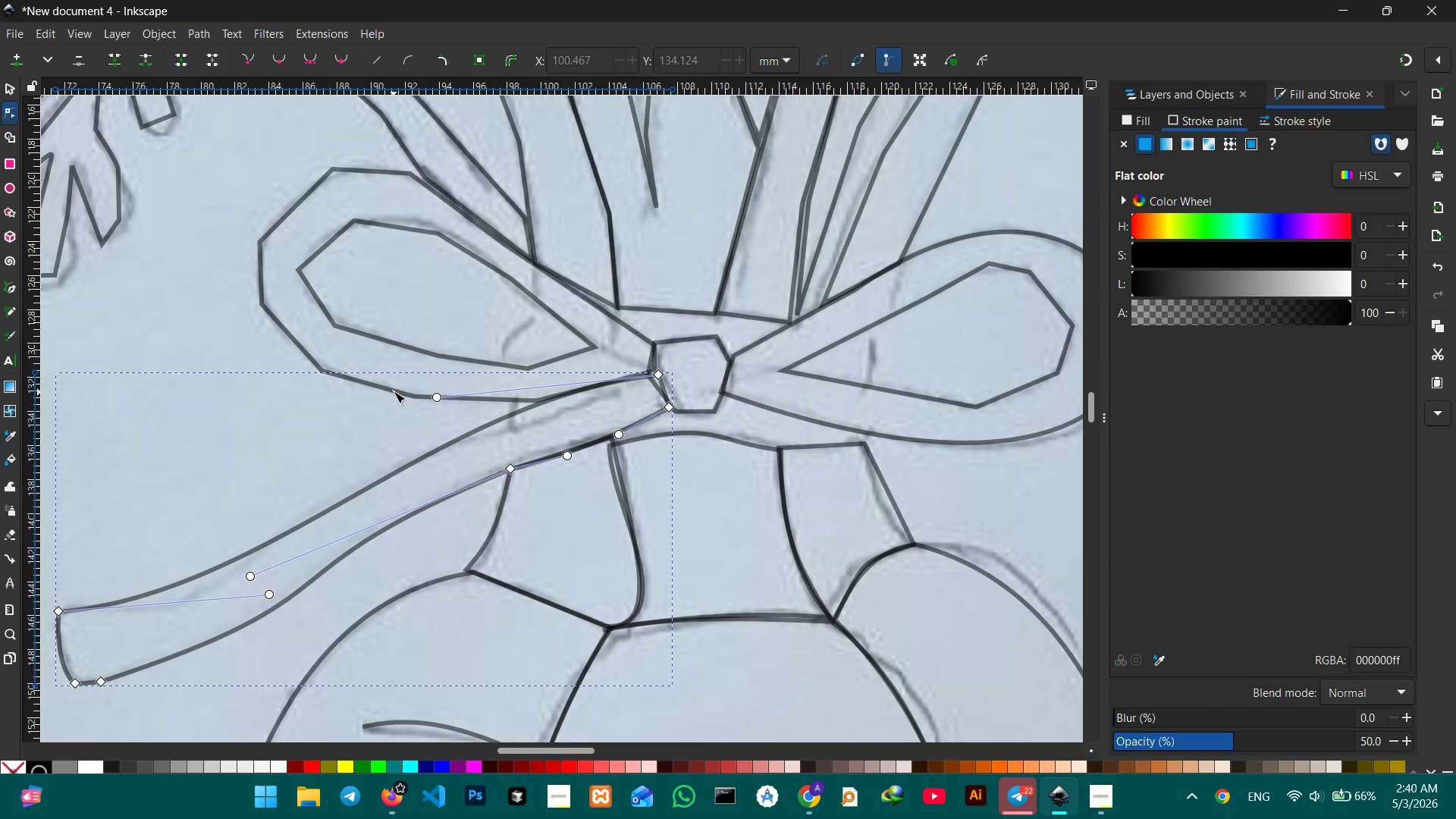 
double_click([415, 394])
 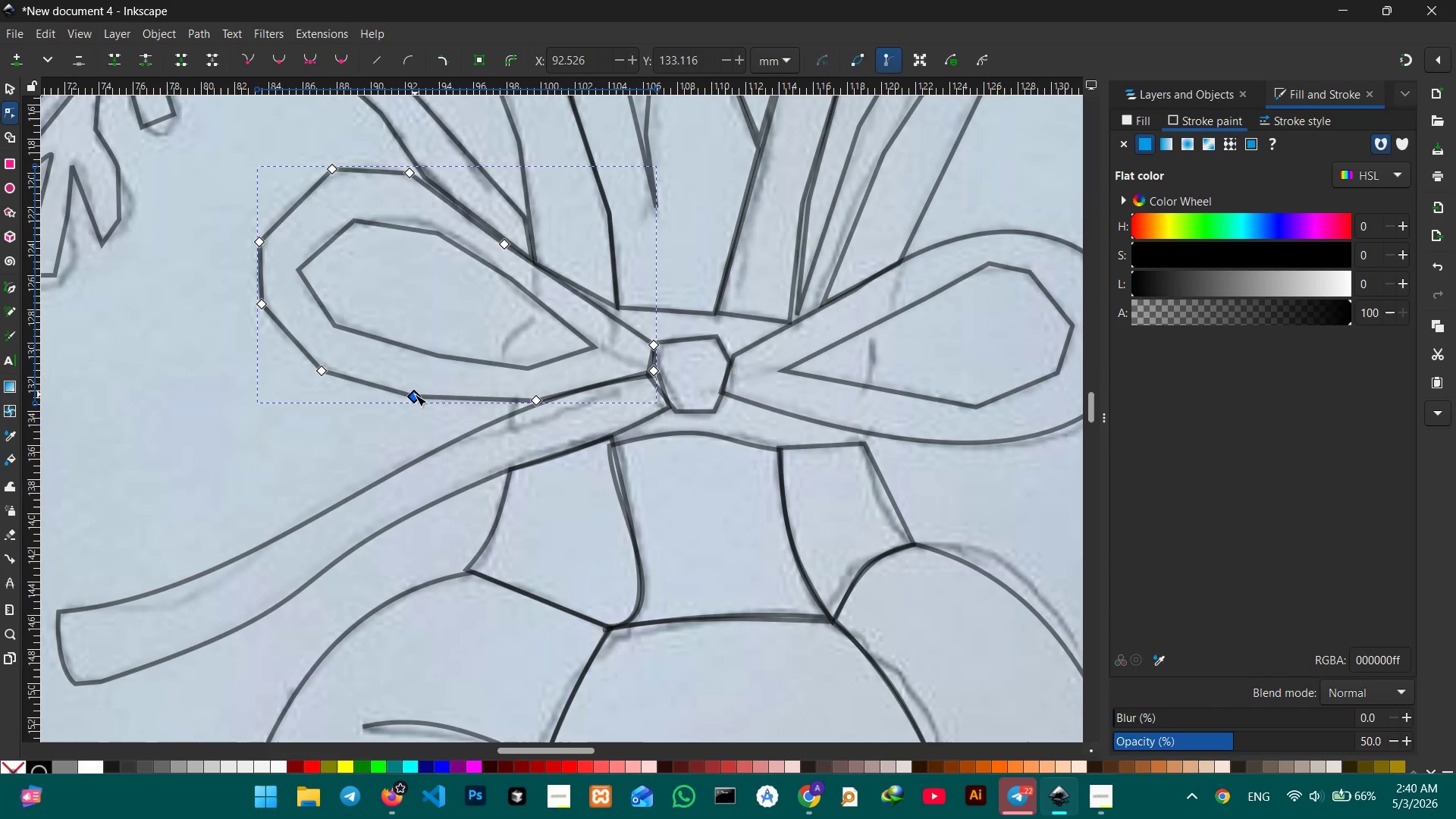 
key(Backspace)
 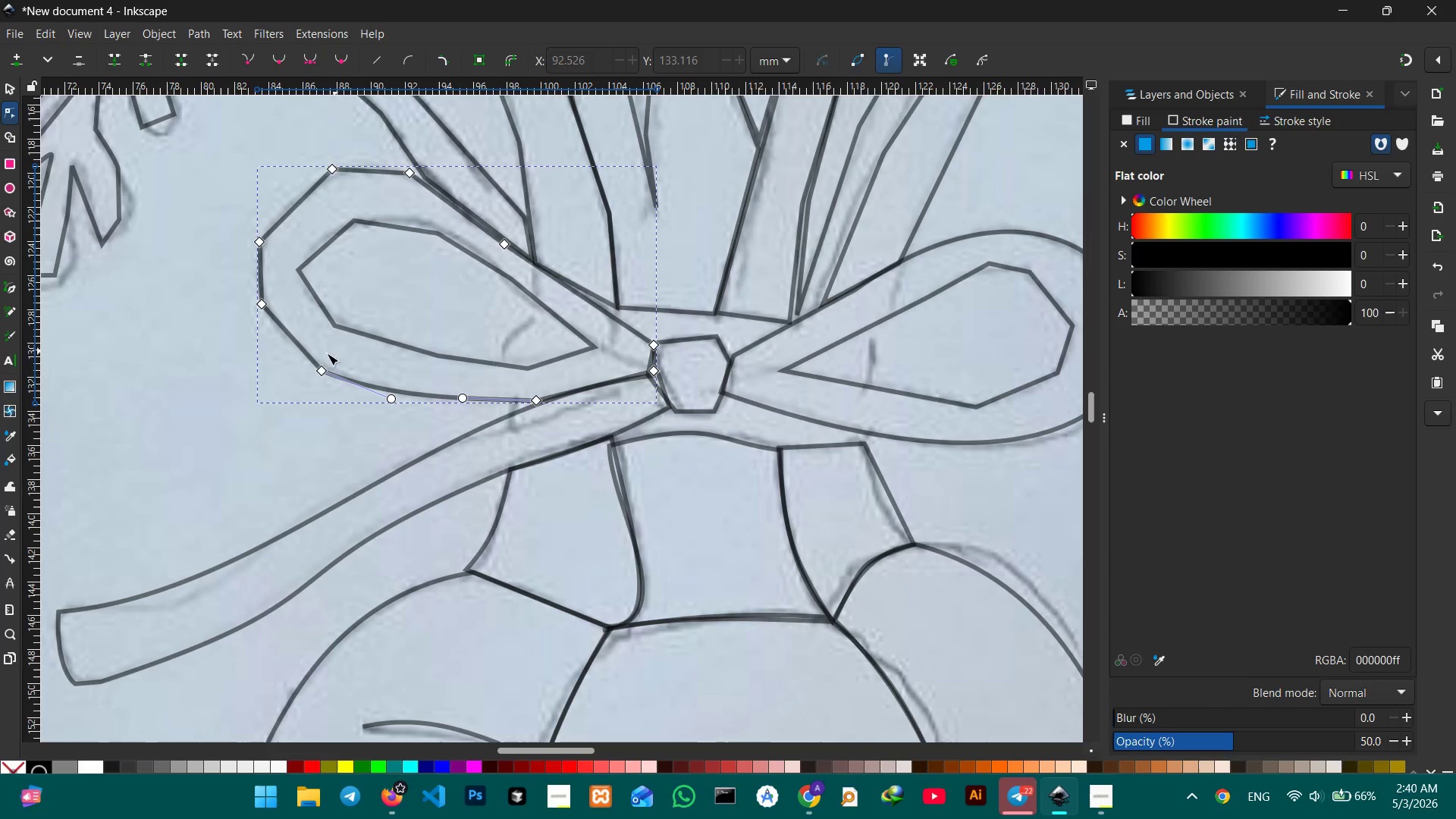 
left_click([322, 365])
 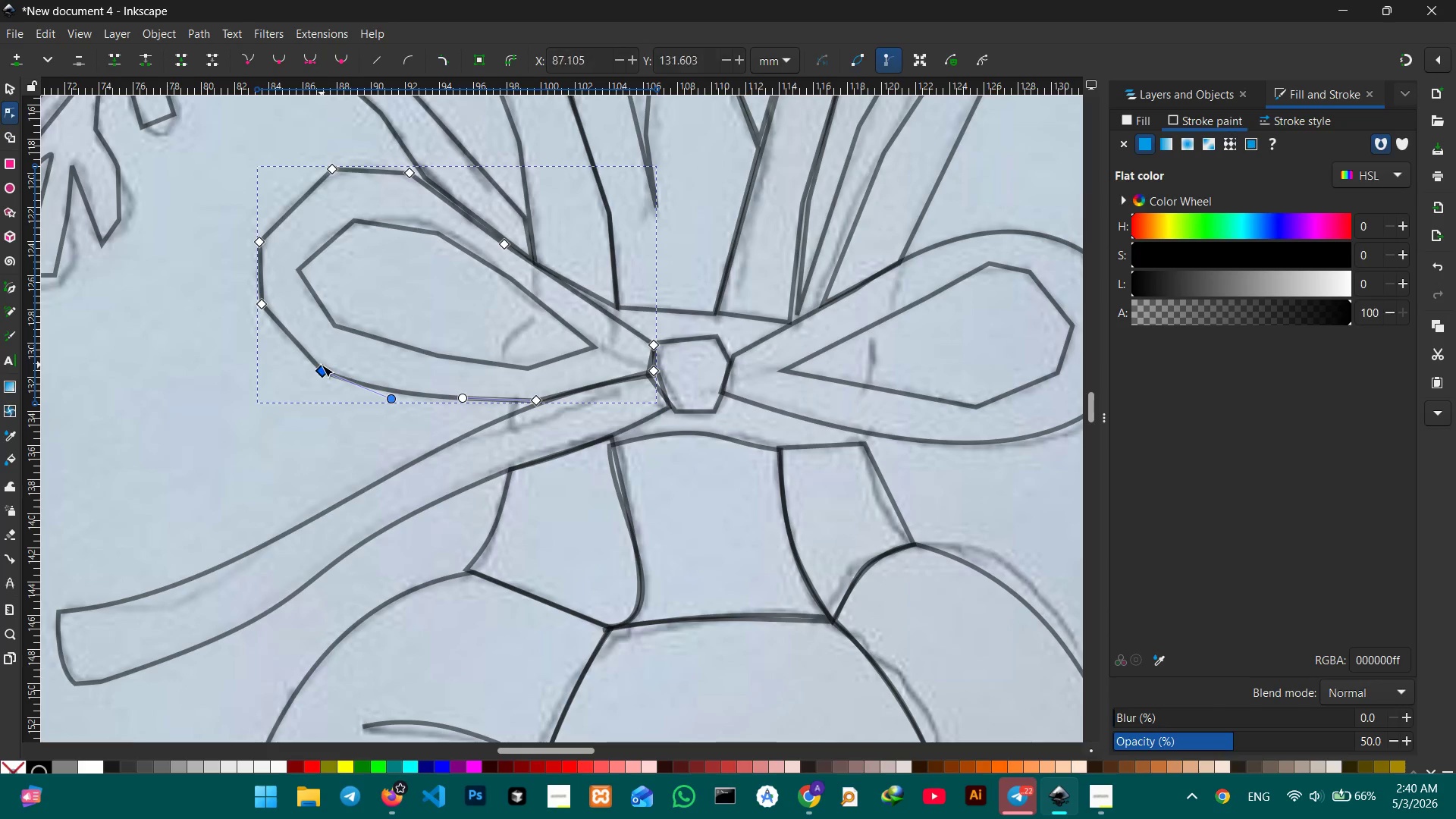 
key(Backspace)
 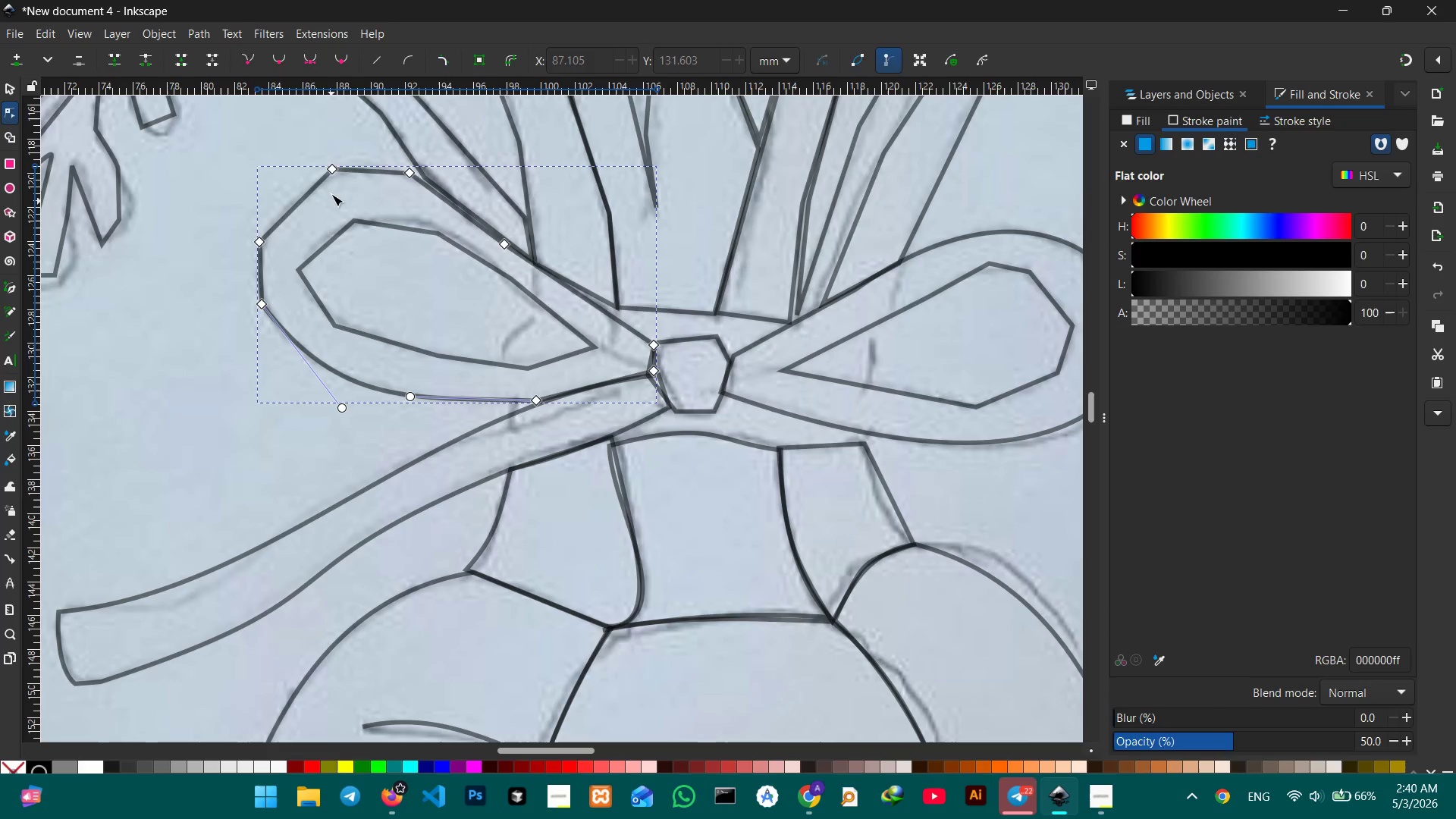 
left_click([333, 173])
 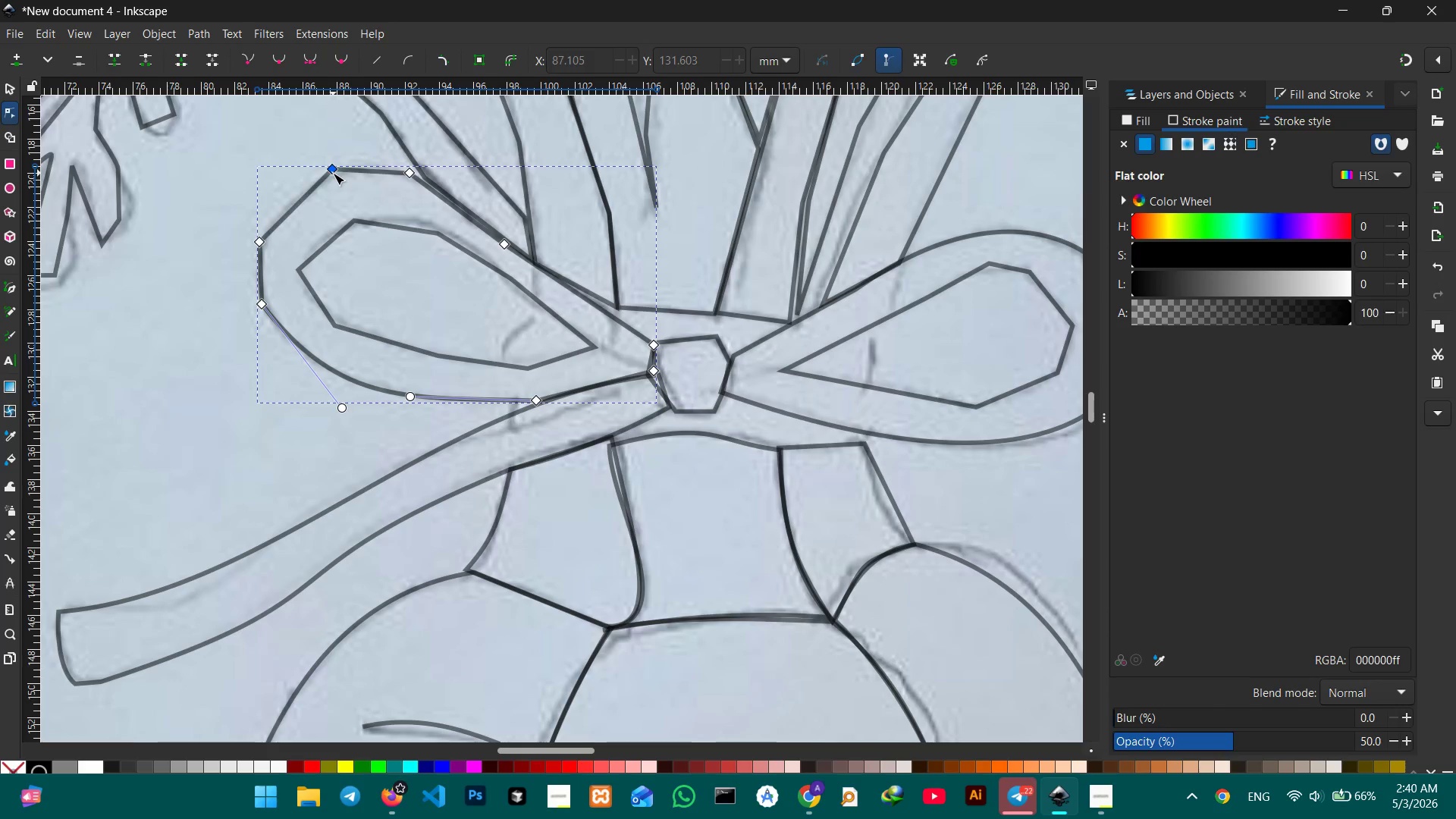 
key(Backspace)
 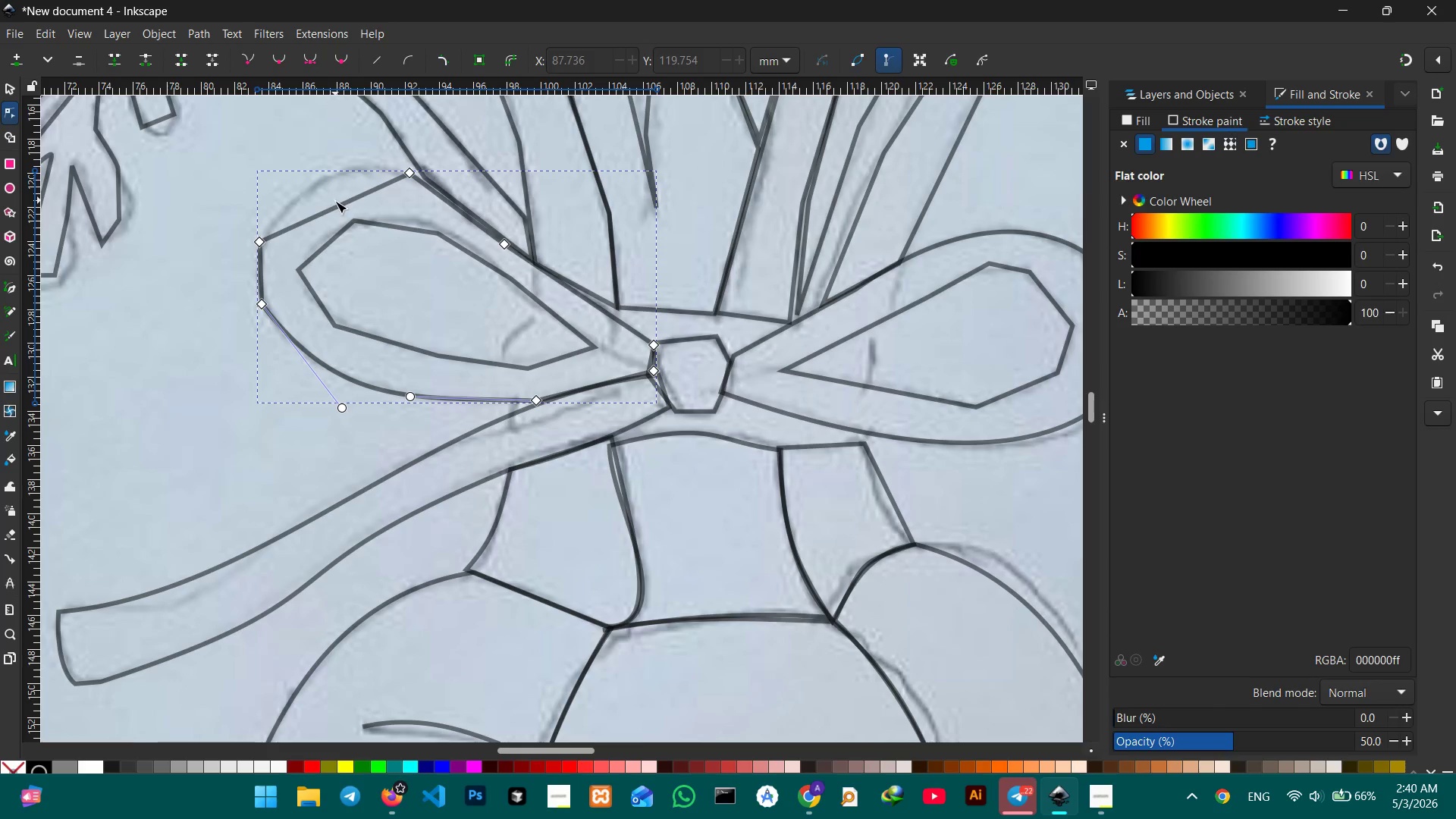 
left_click_drag(start_coordinate=[337, 205], to_coordinate=[325, 176])
 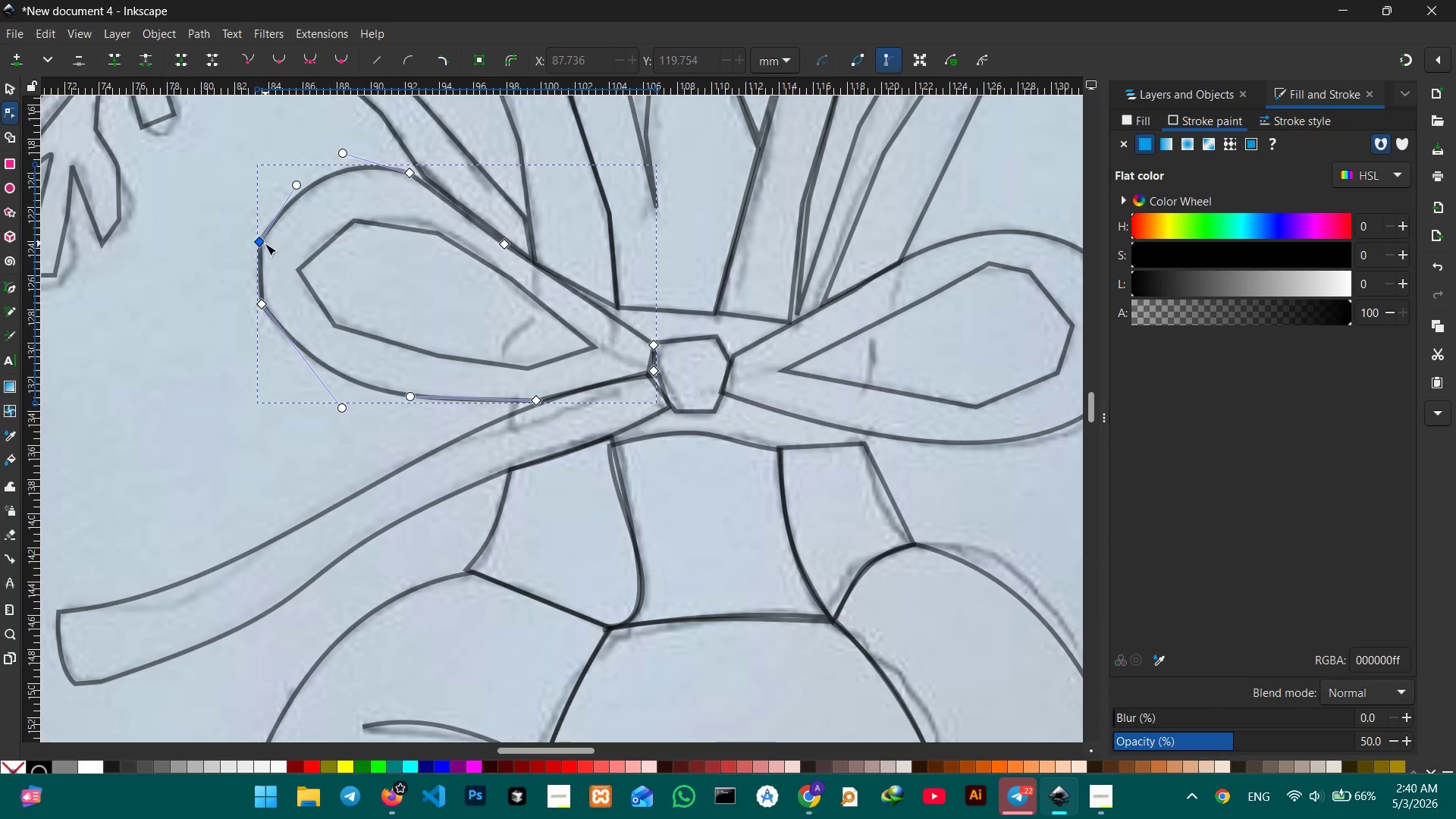 
left_click([262, 243])
 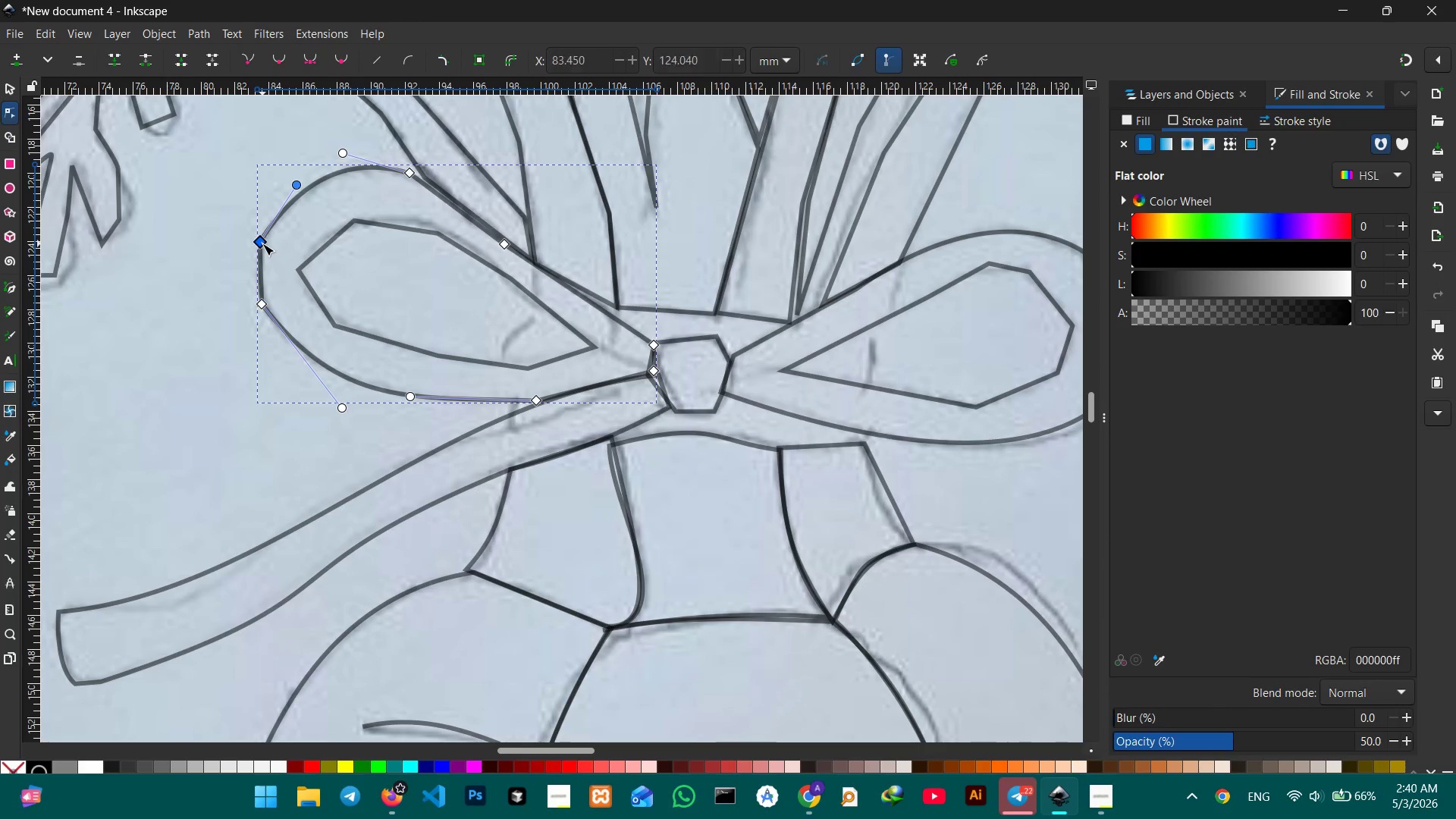 
key(Backspace)
 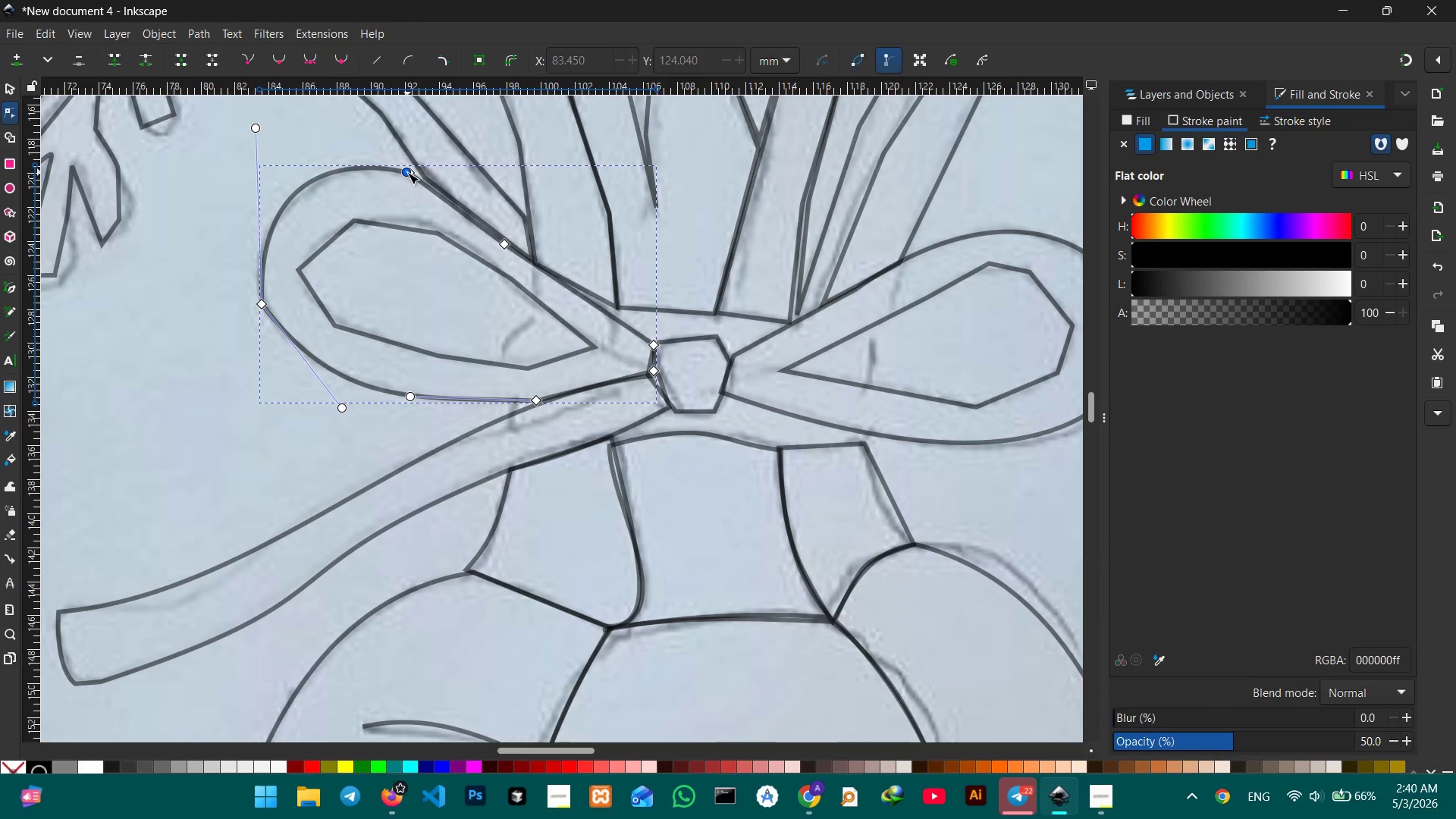 
left_click([412, 174])
 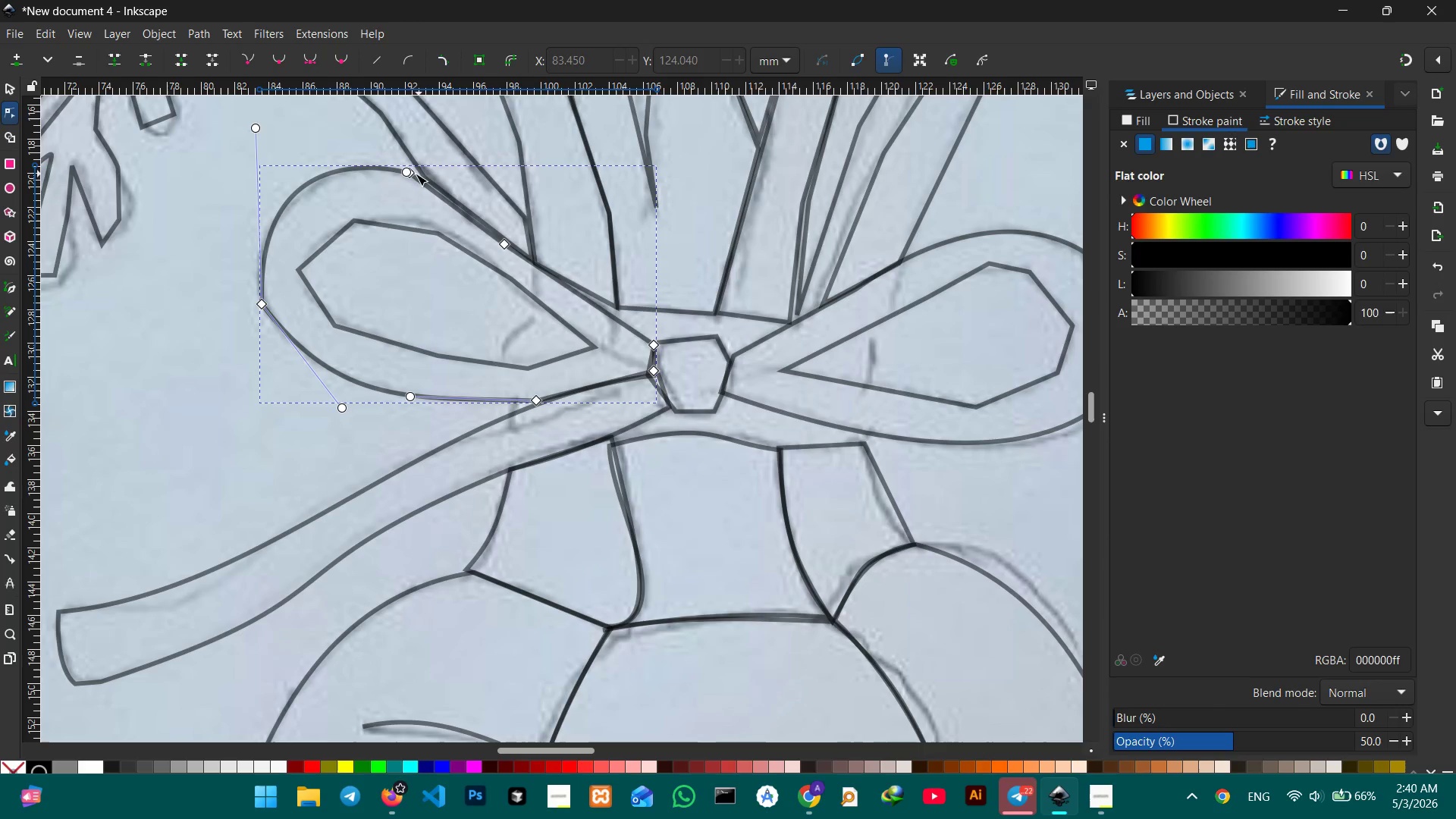 
left_click([413, 174])
 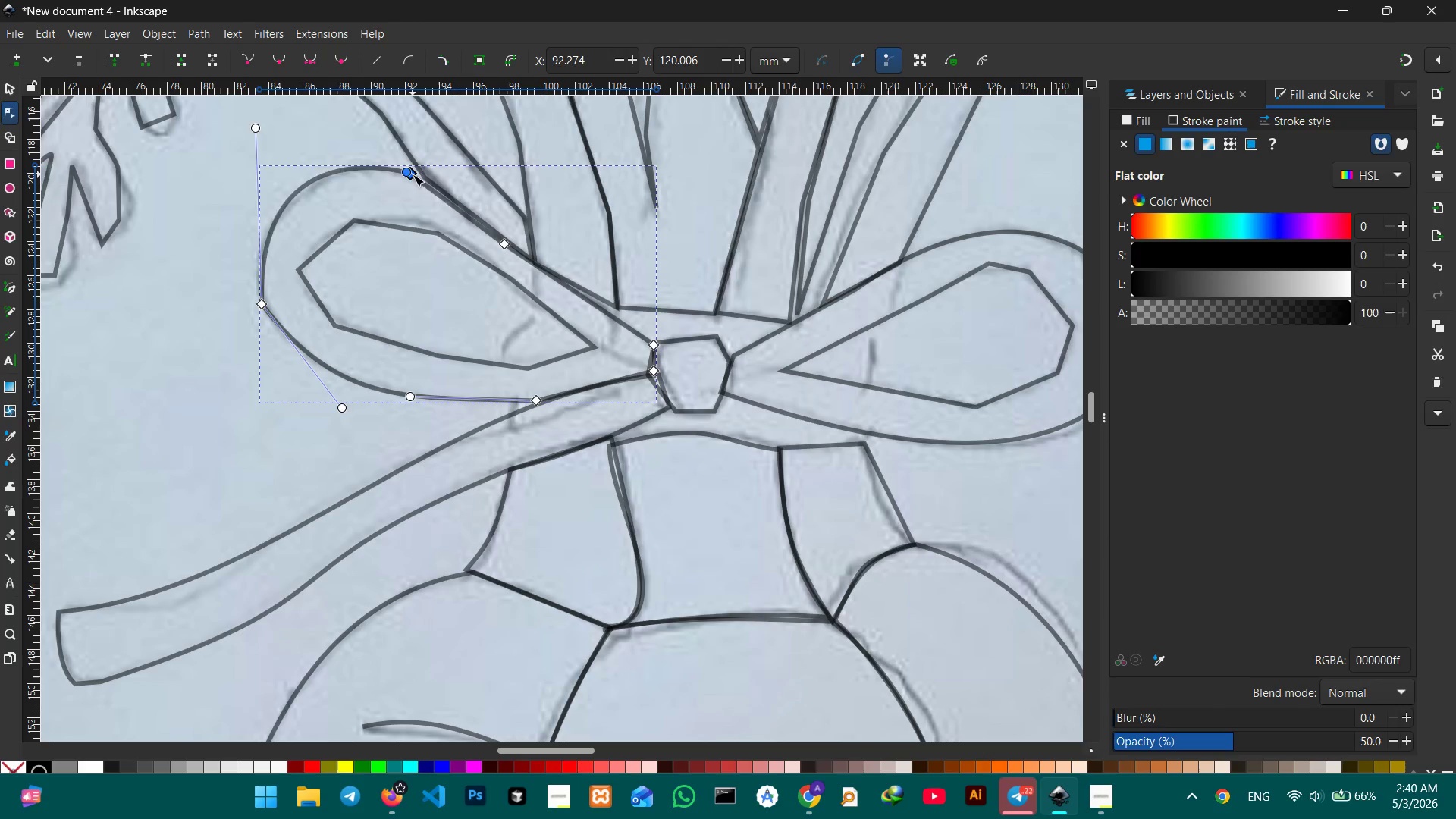 
key(Backspace)
 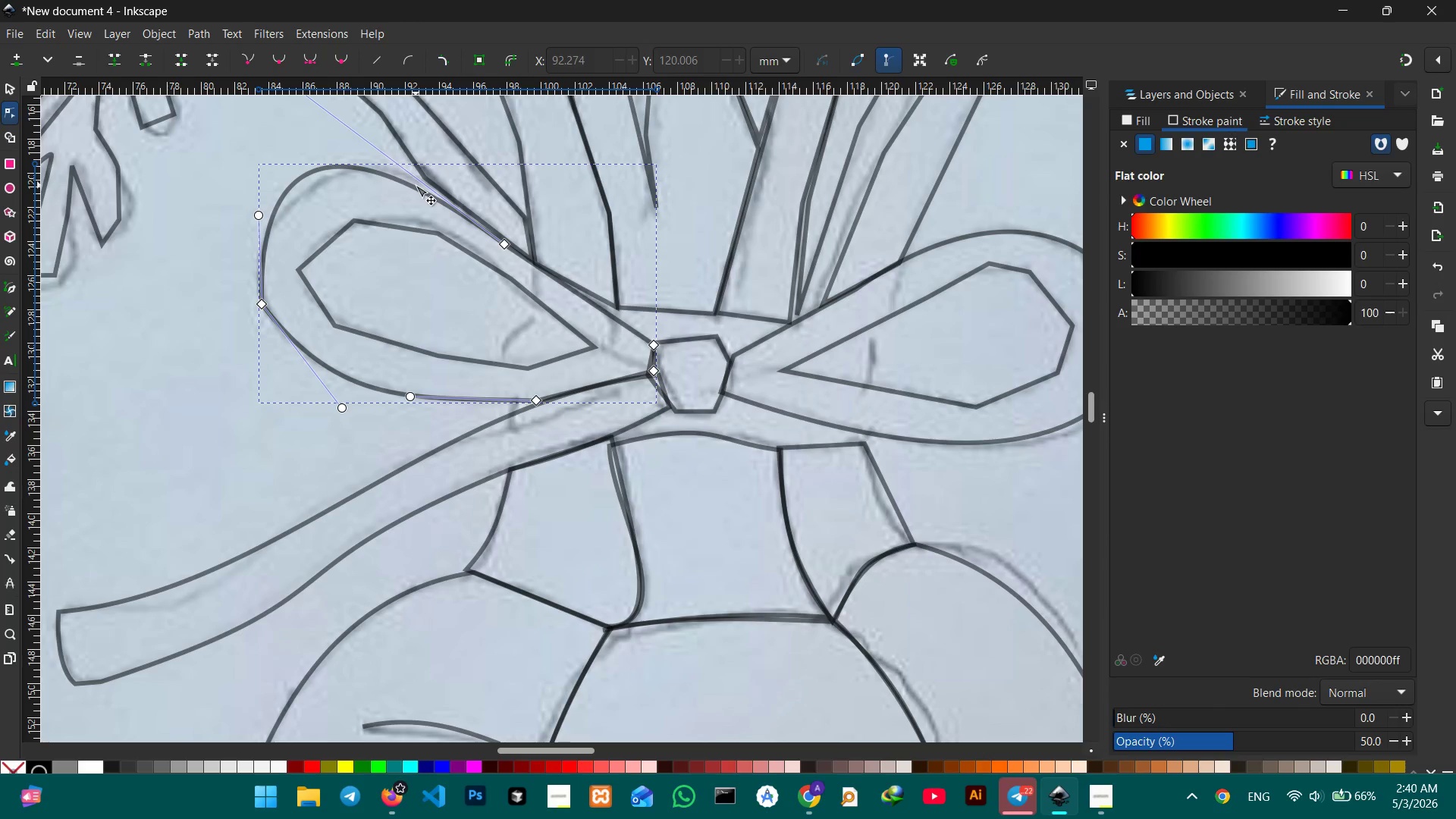 
left_click_drag(start_coordinate=[416, 186], to_coordinate=[435, 189])
 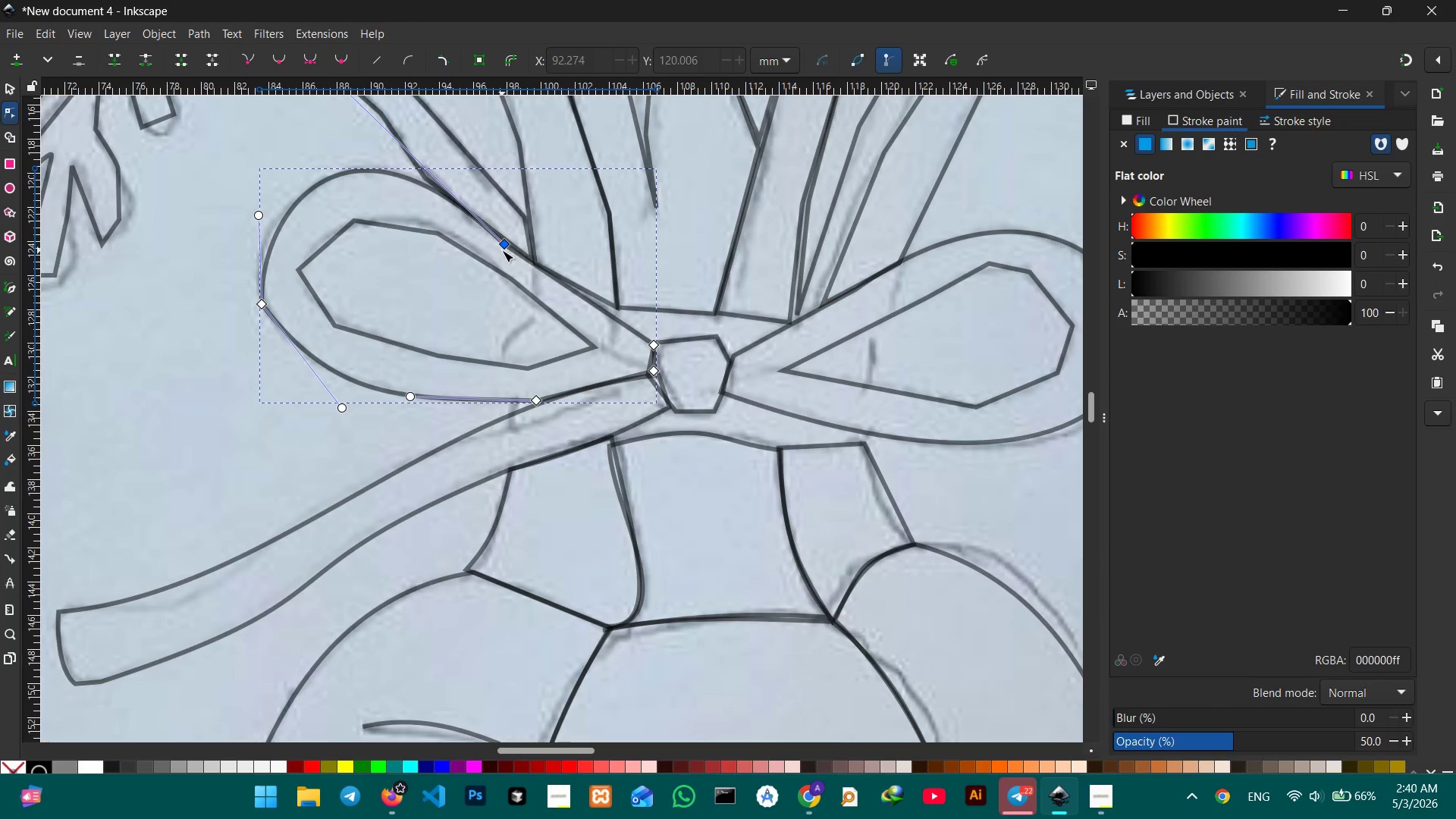 
left_click([506, 244])
 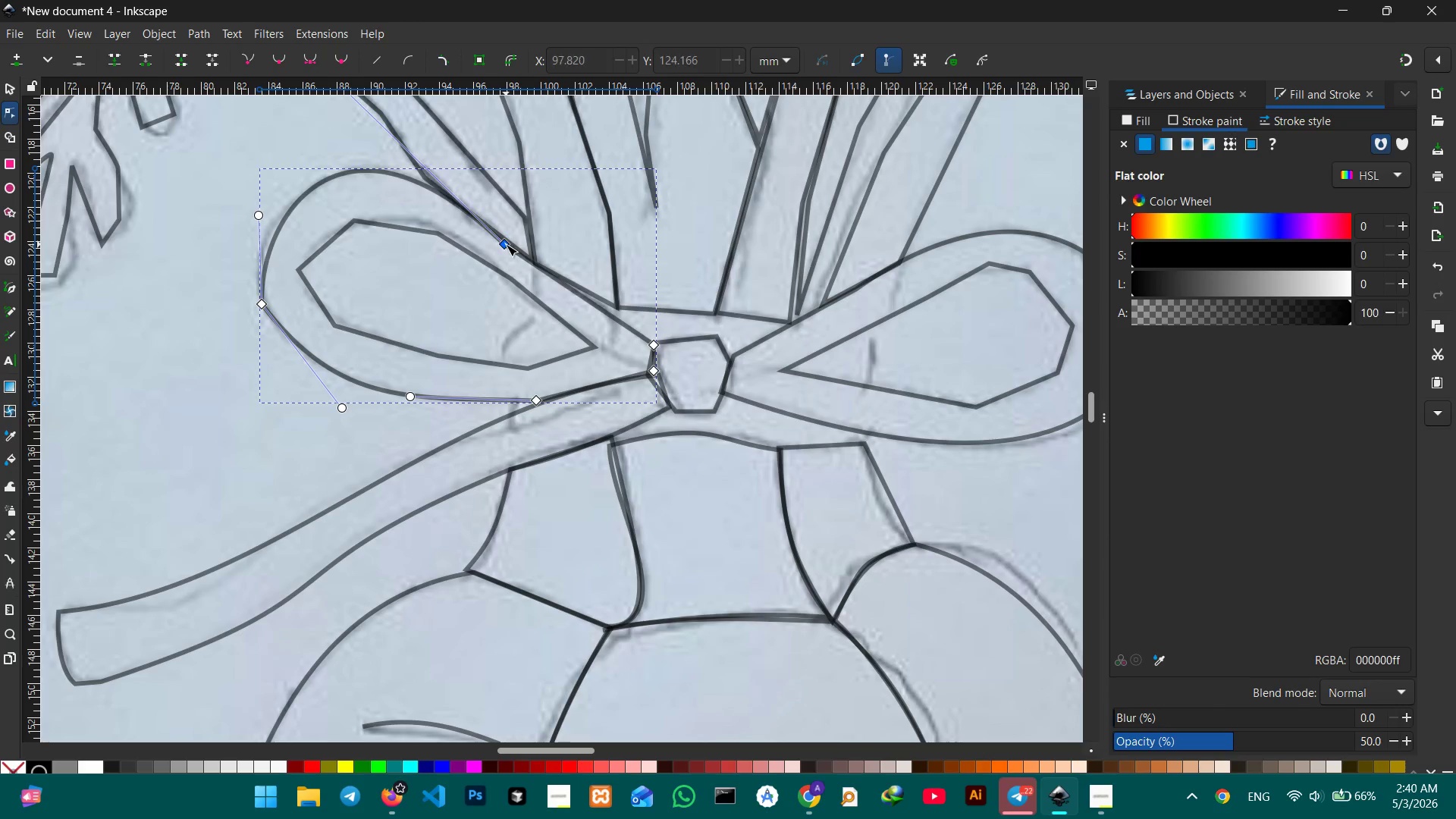 
key(Backspace)
 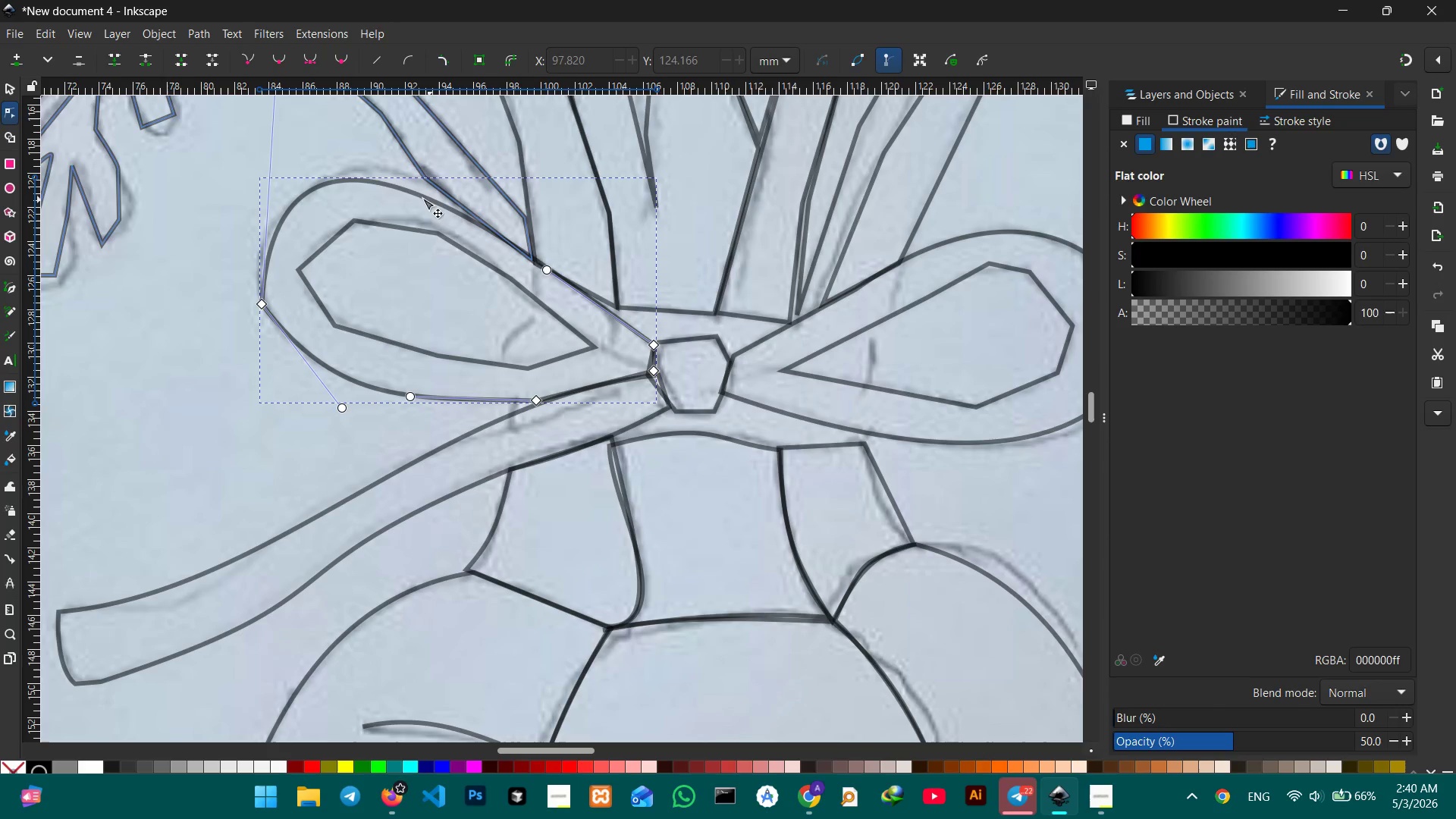 
left_click_drag(start_coordinate=[413, 193], to_coordinate=[412, 177])
 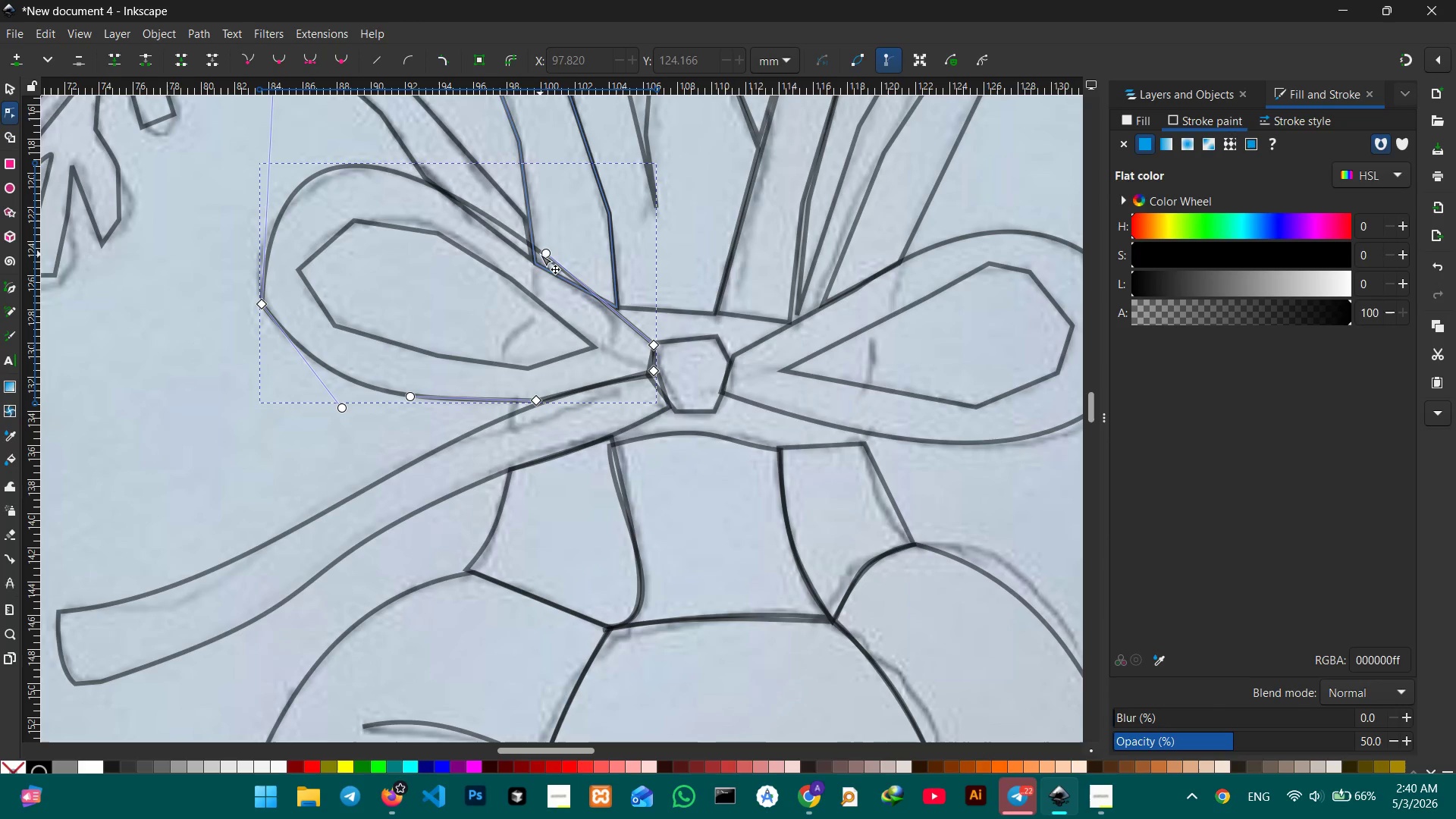 
left_click_drag(start_coordinate=[540, 254], to_coordinate=[531, 259])
 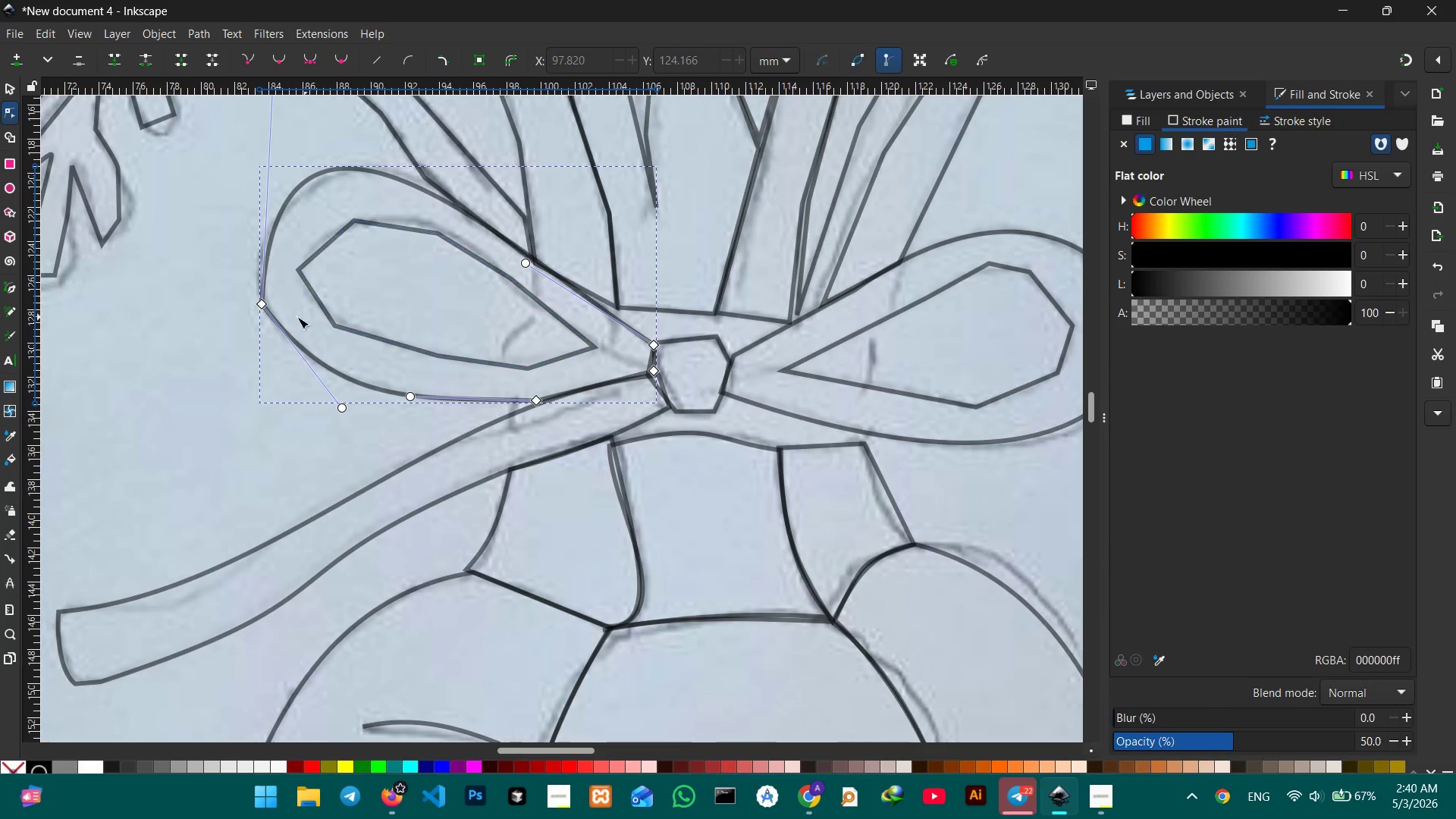 
left_click([259, 303])
 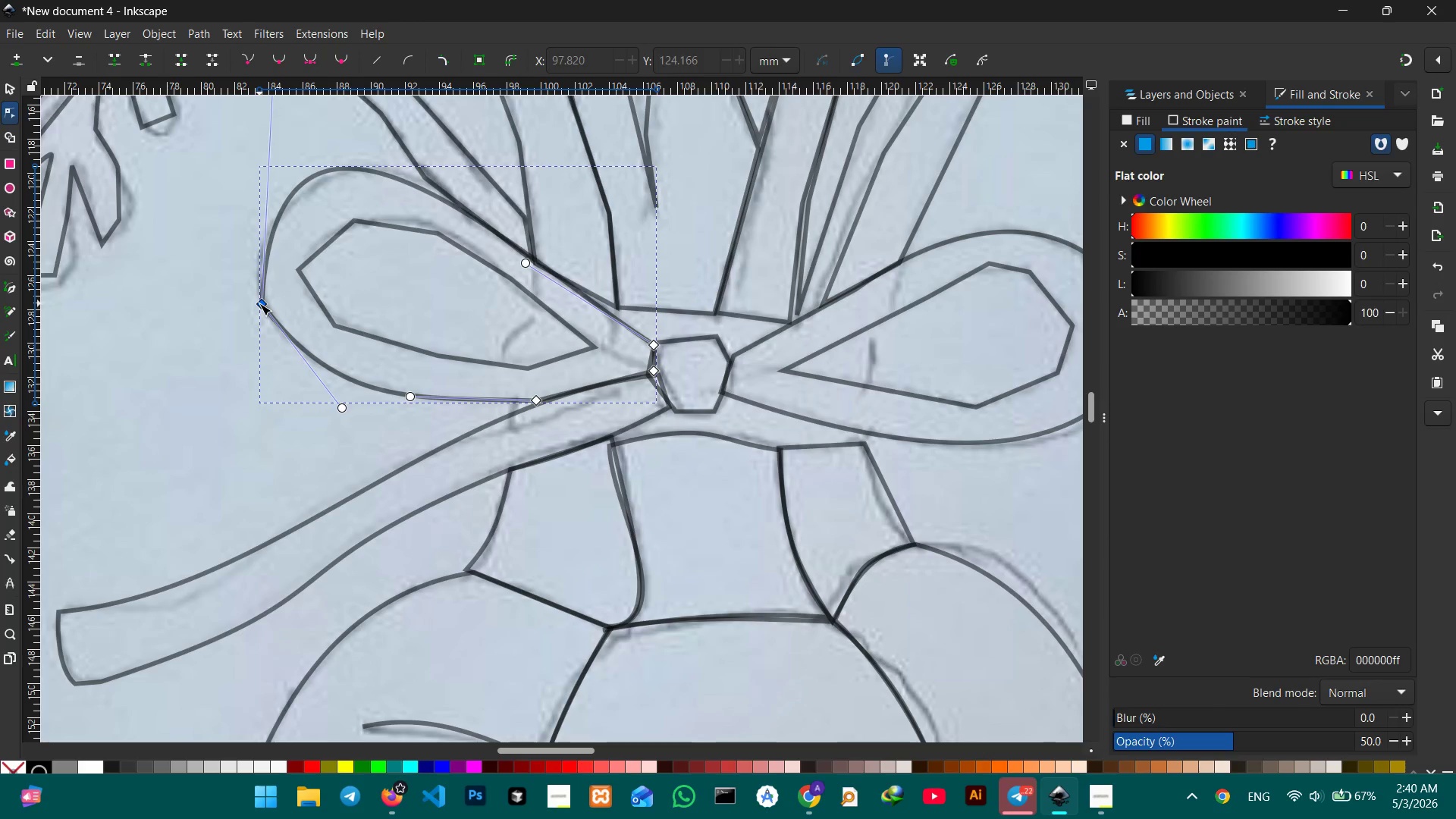 
key(Backspace)
 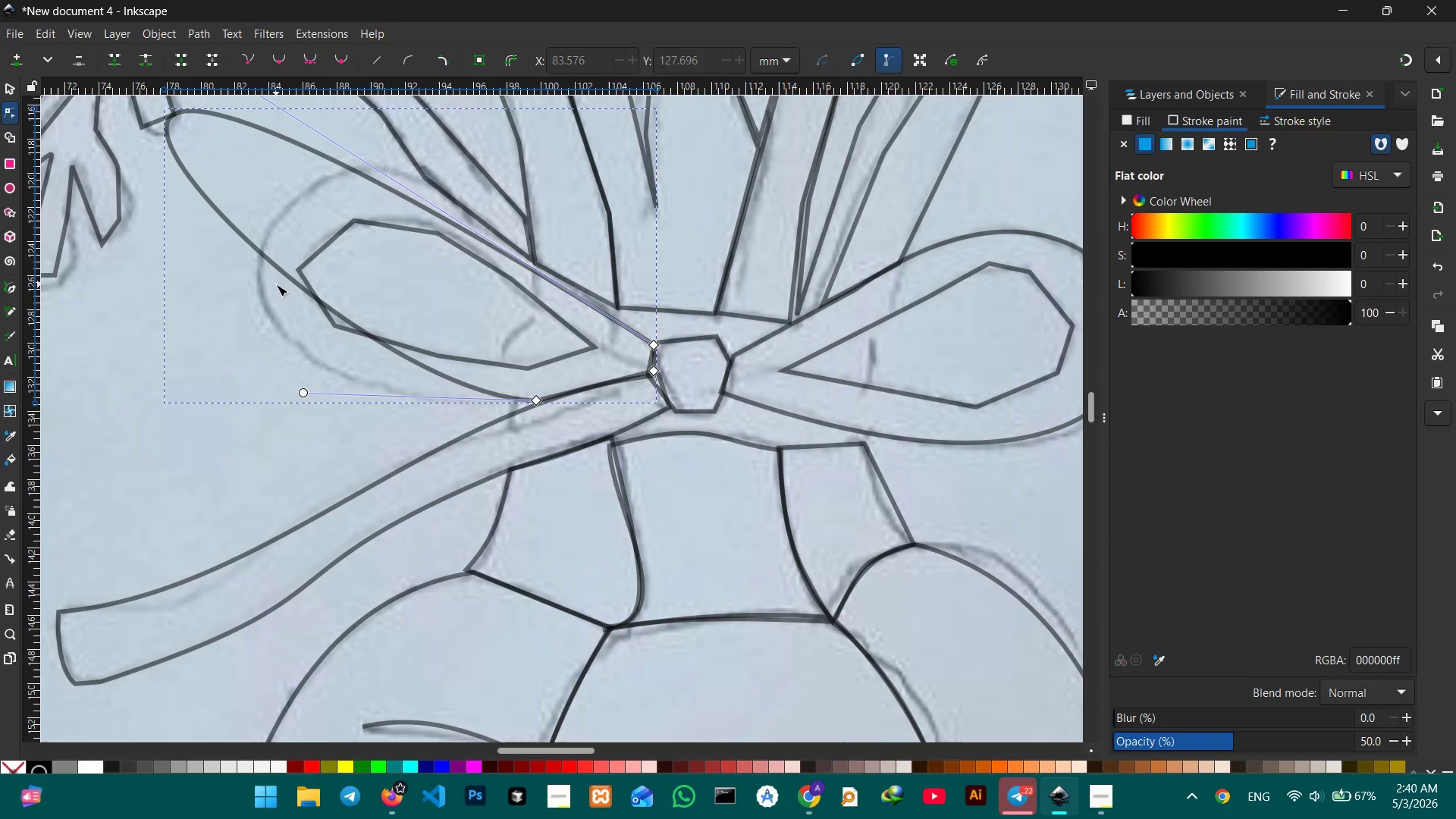 
key(Control+Z)
 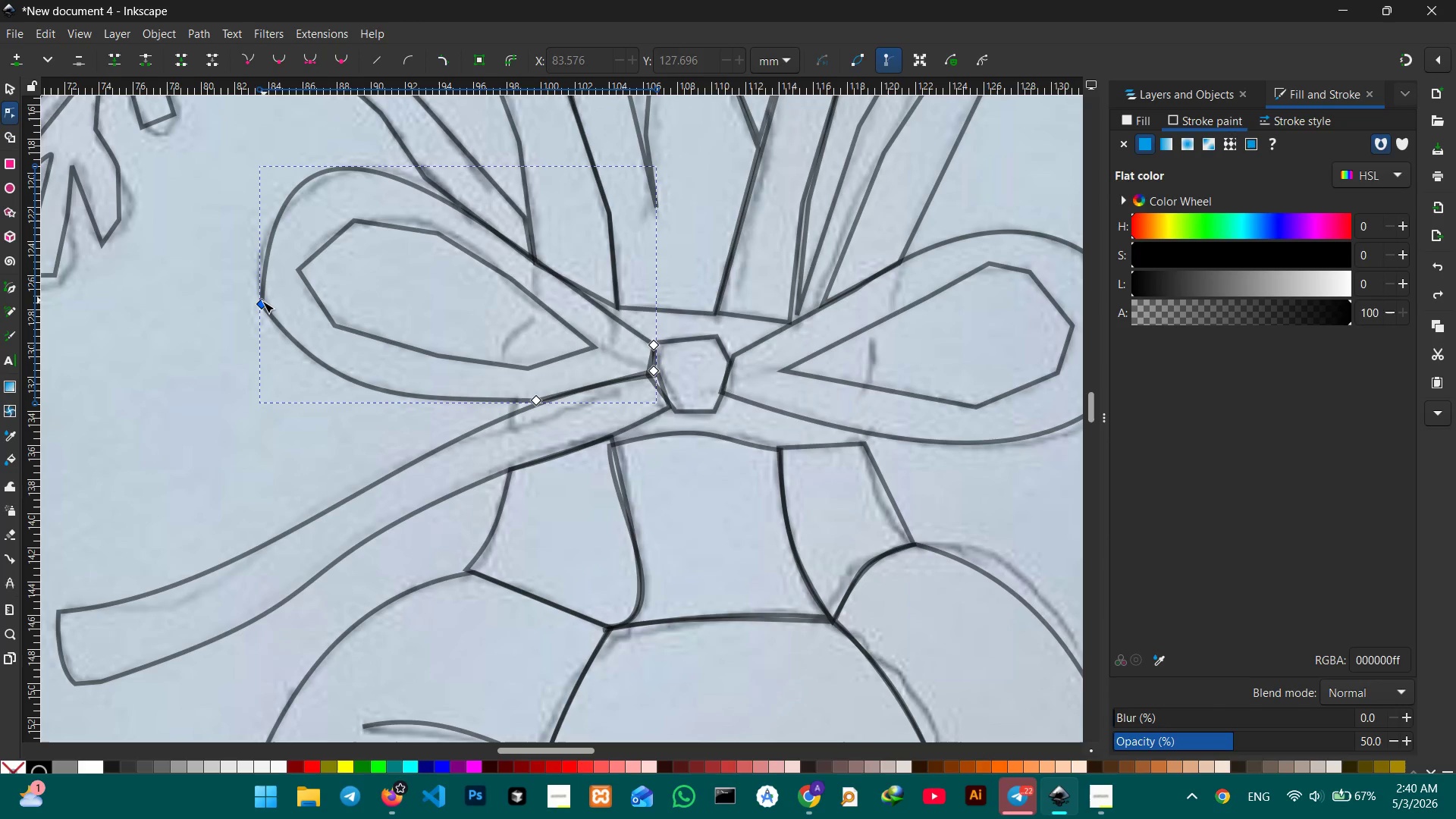 
left_click_drag(start_coordinate=[262, 301], to_coordinate=[268, 301])
 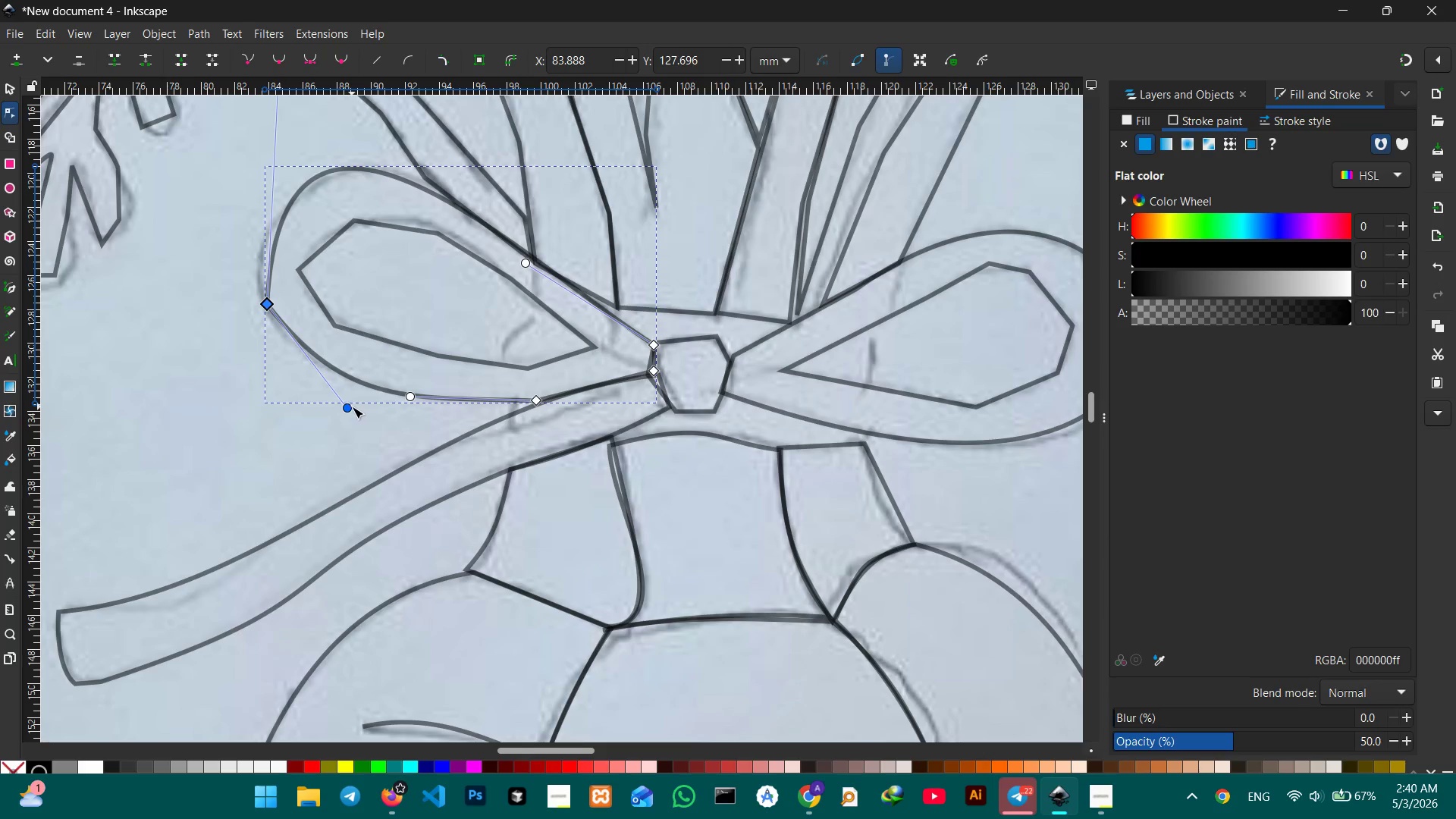 
left_click_drag(start_coordinate=[344, 409], to_coordinate=[304, 401])
 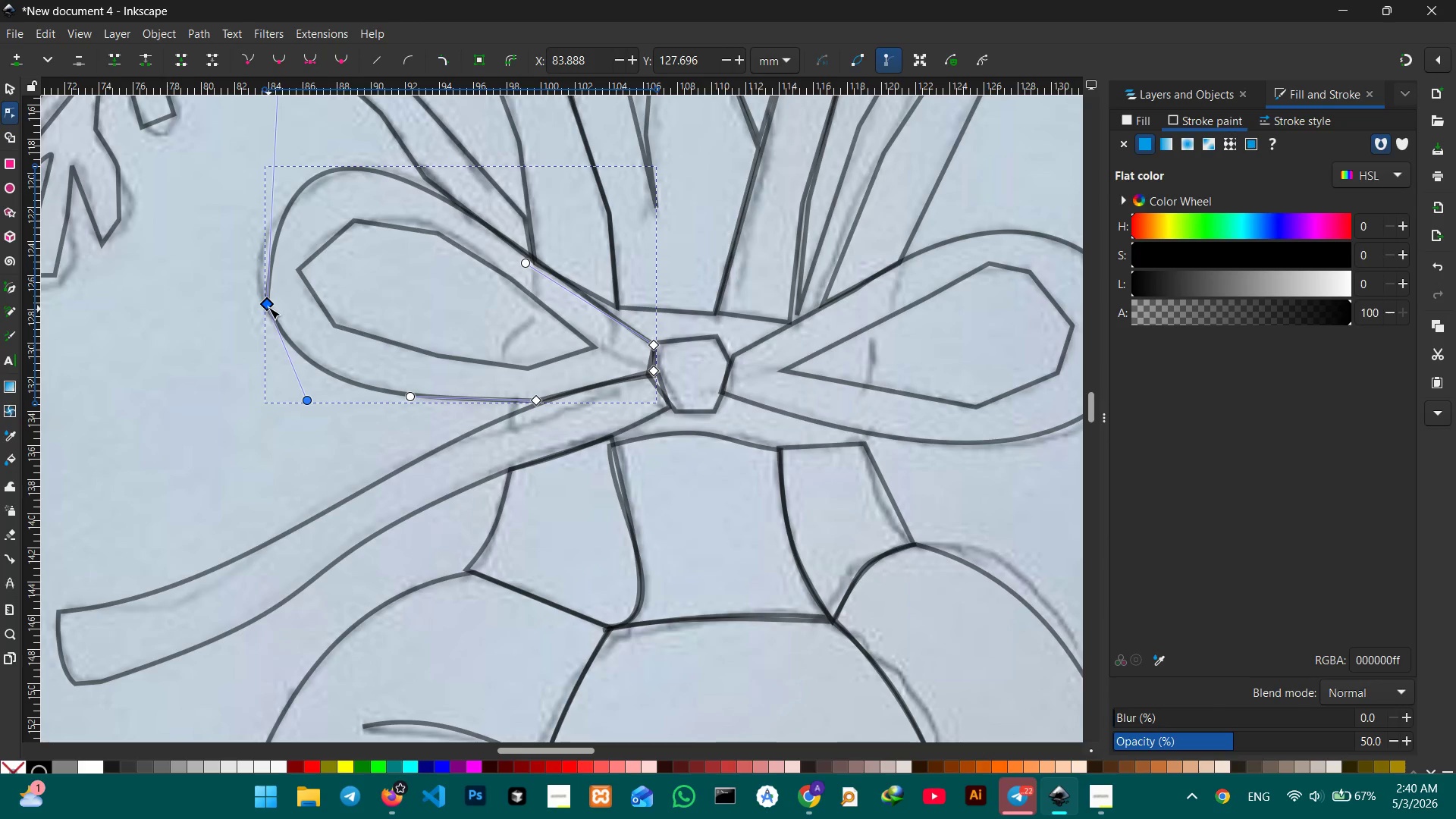 
left_click_drag(start_coordinate=[268, 307], to_coordinate=[253, 301])
 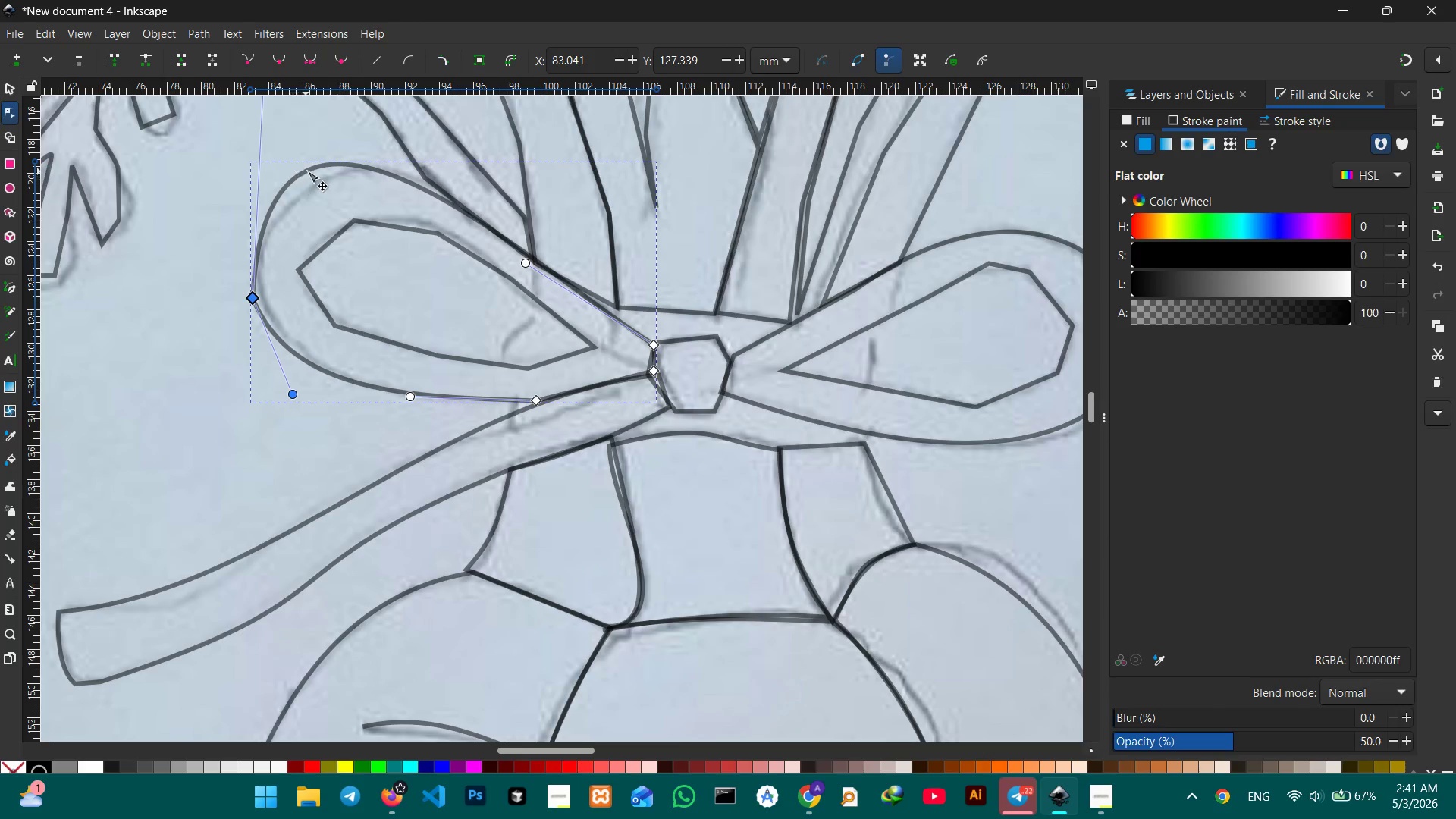 
left_click([307, 171])
 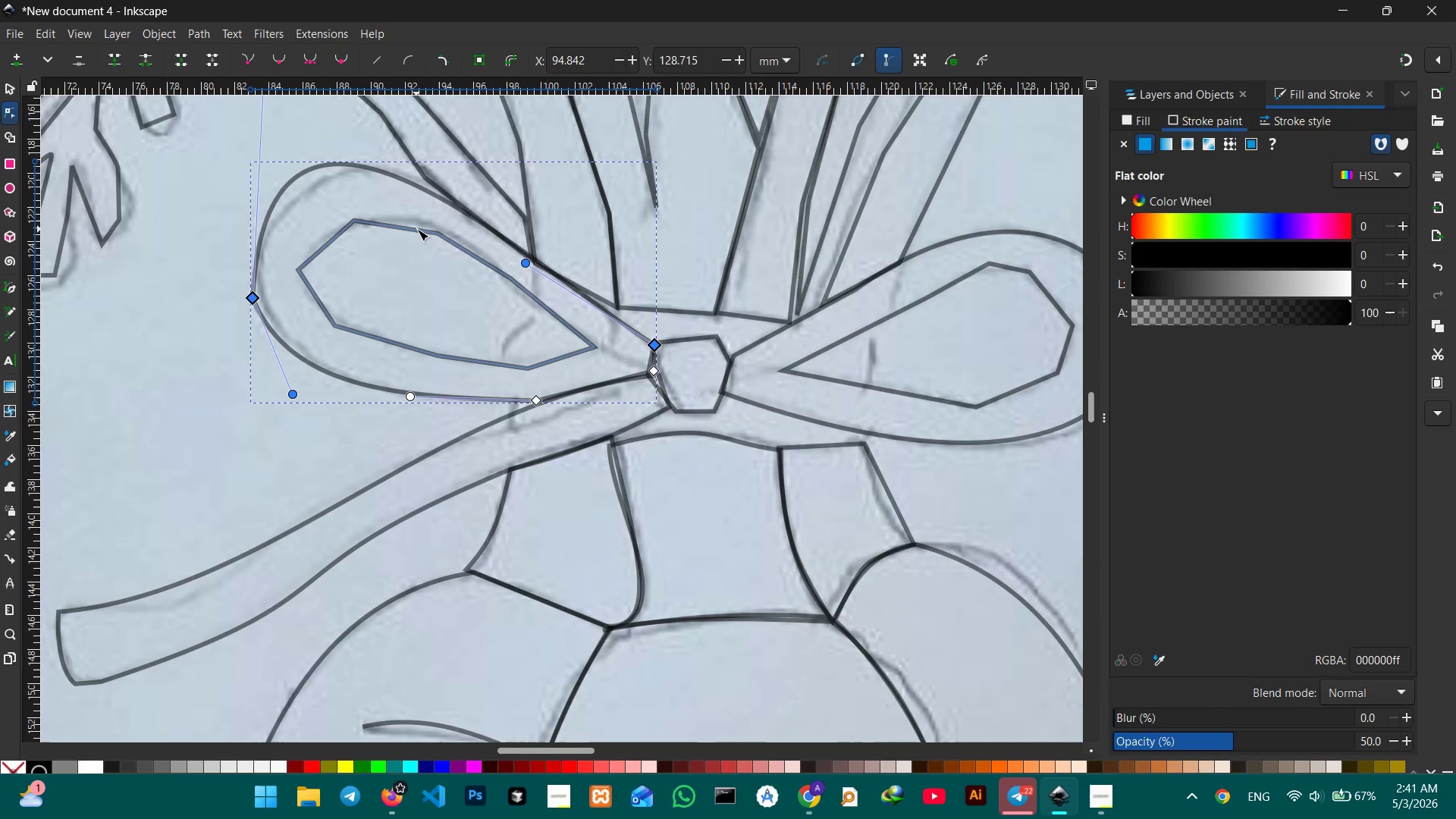 
scroll: coordinate [416, 237], scroll_direction: up, amount: 2.0
 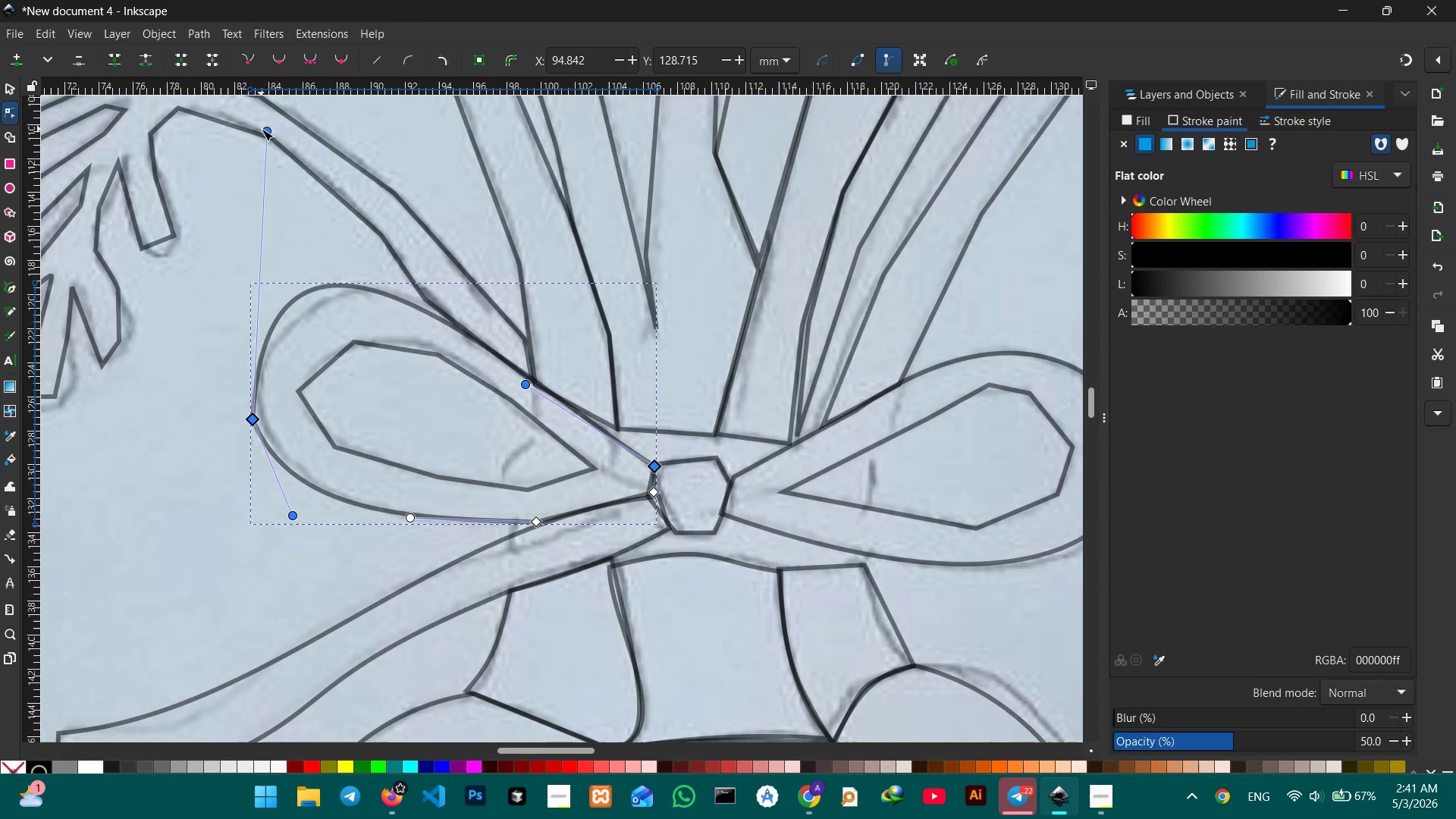 
left_click_drag(start_coordinate=[269, 129], to_coordinate=[305, 156])
 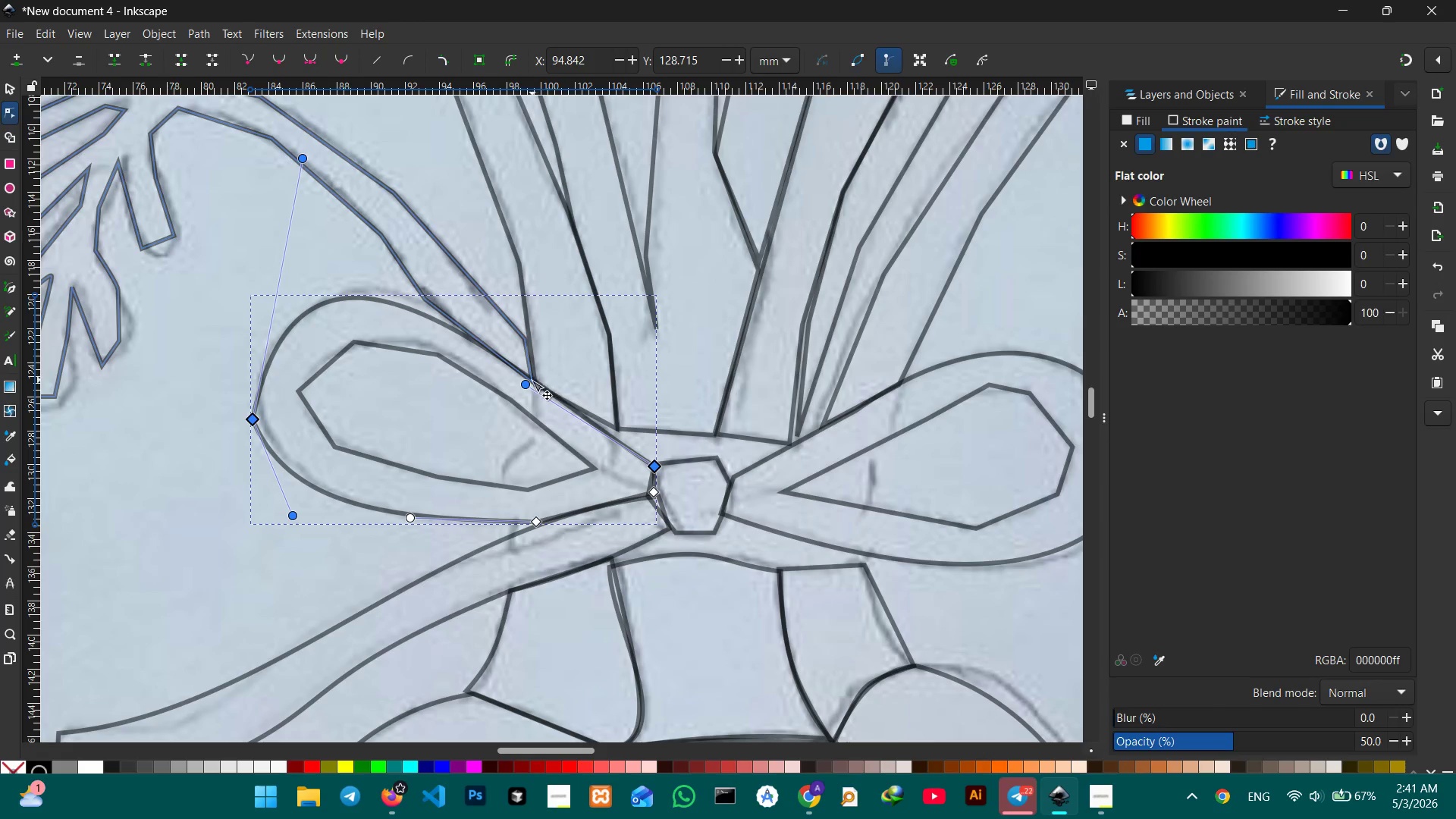 
left_click_drag(start_coordinate=[527, 381], to_coordinate=[529, 377])
 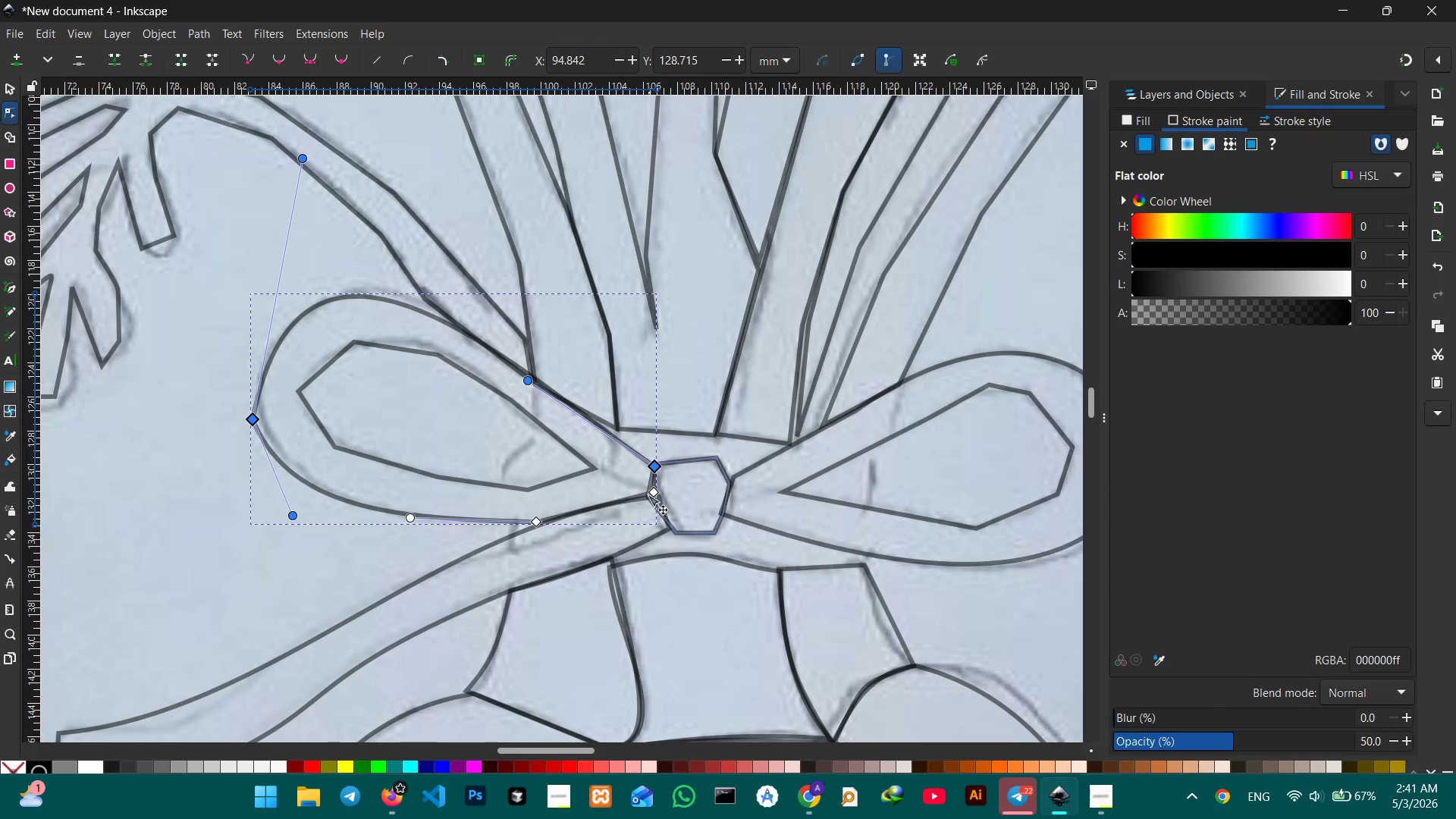 
hold_key(key=Space, duration=0.58)
 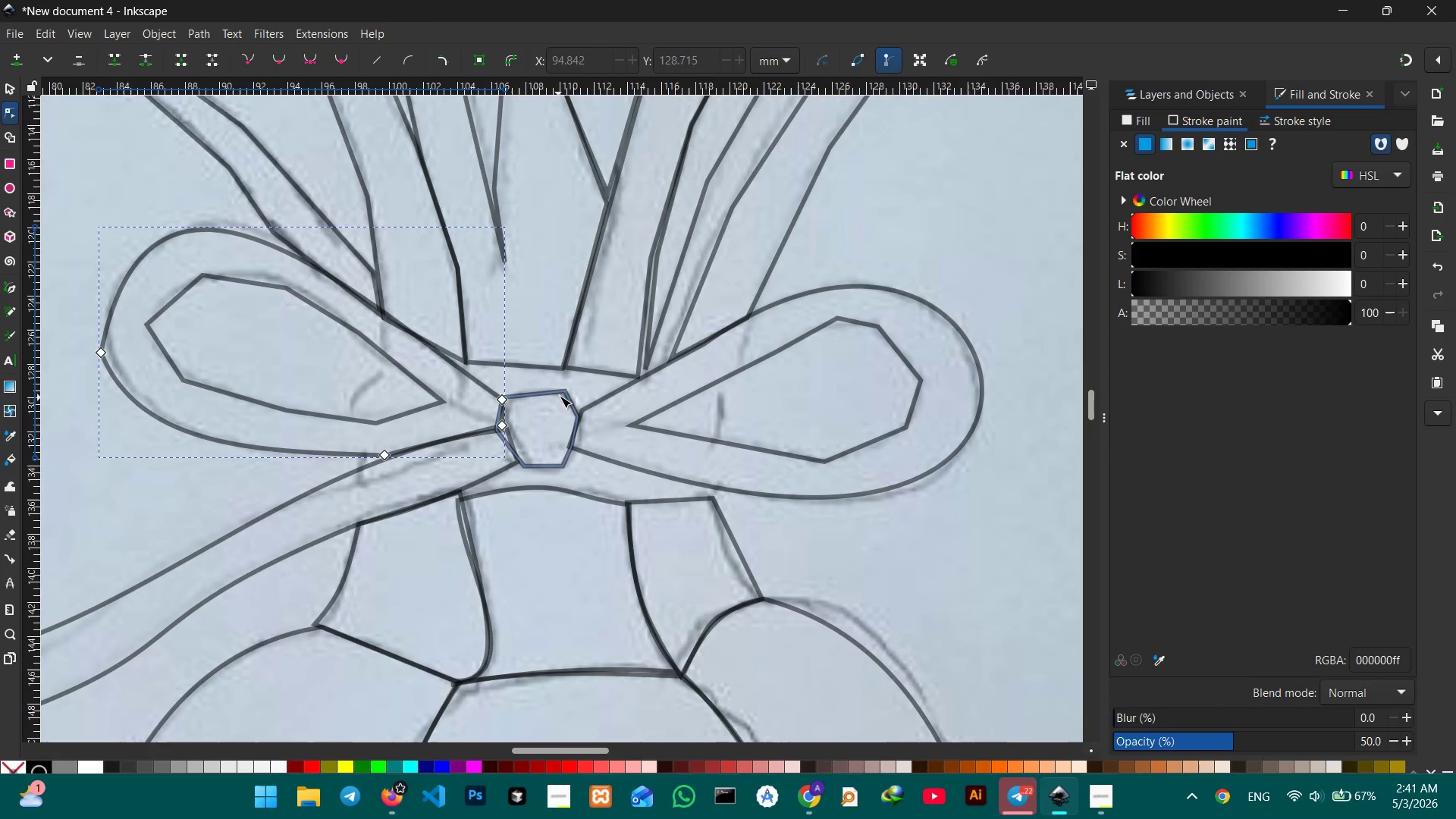 
left_click_drag(start_coordinate=[694, 502], to_coordinate=[542, 435])
 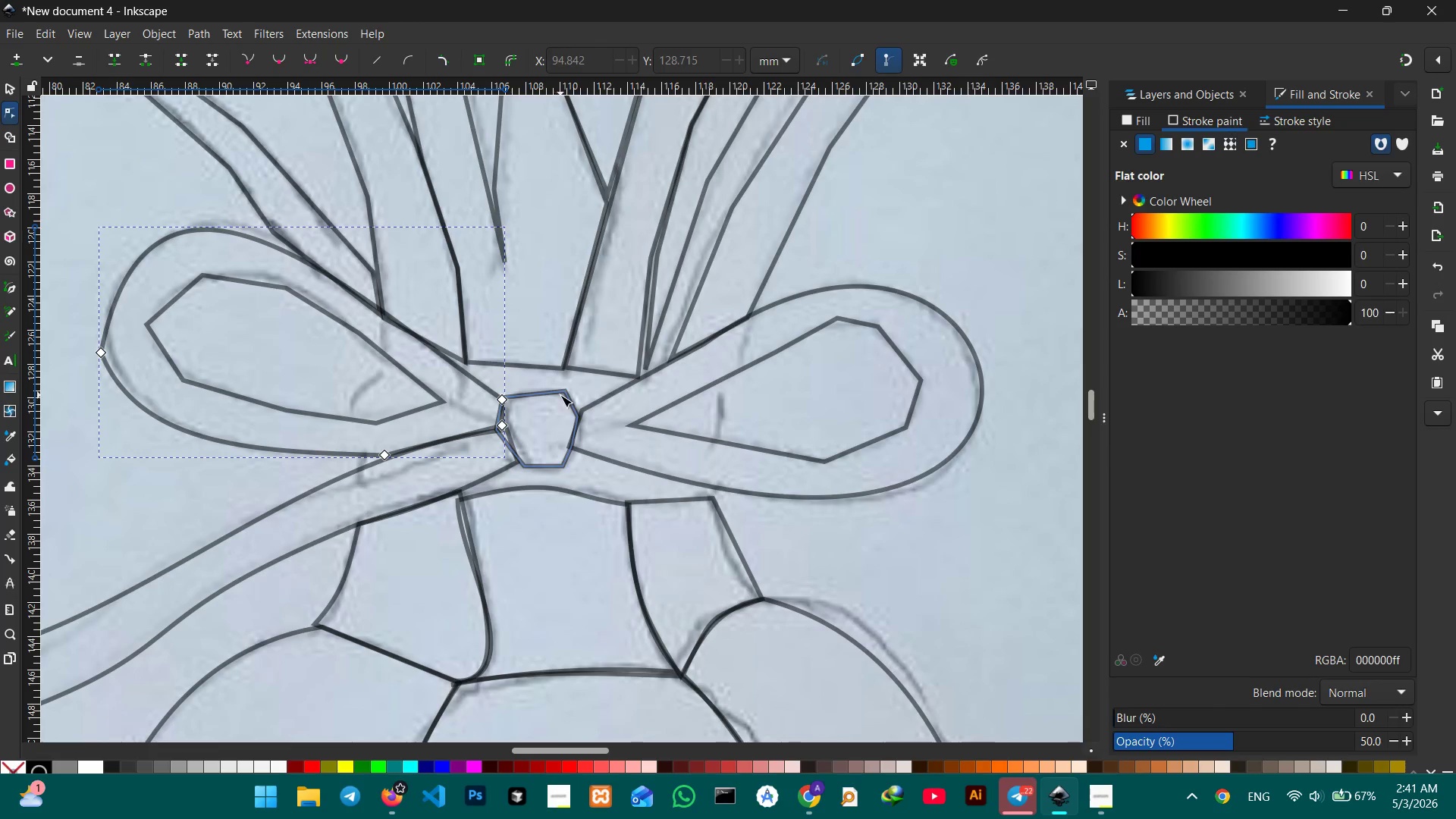 
left_click([560, 395])
 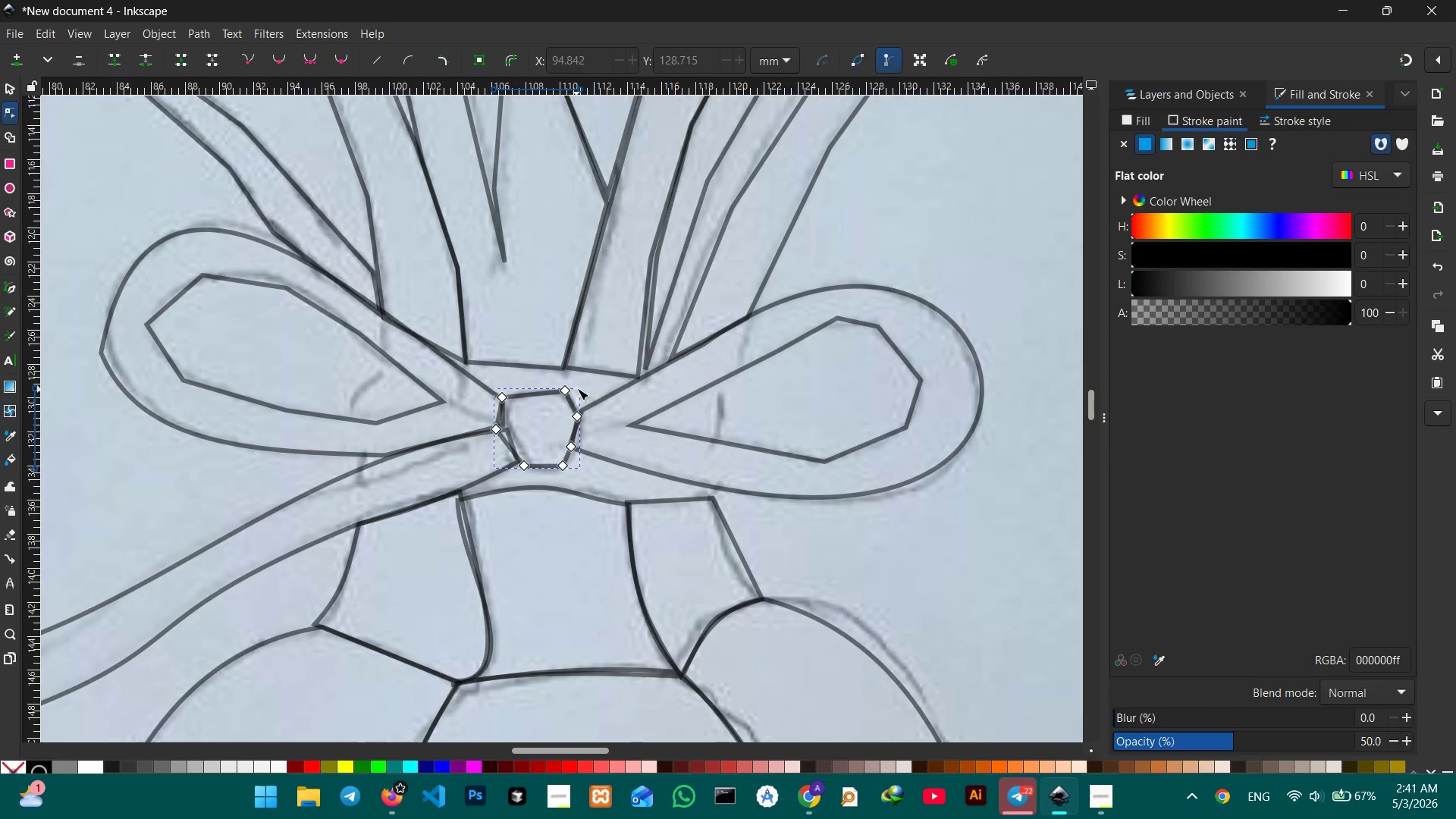 
left_click([566, 390])
 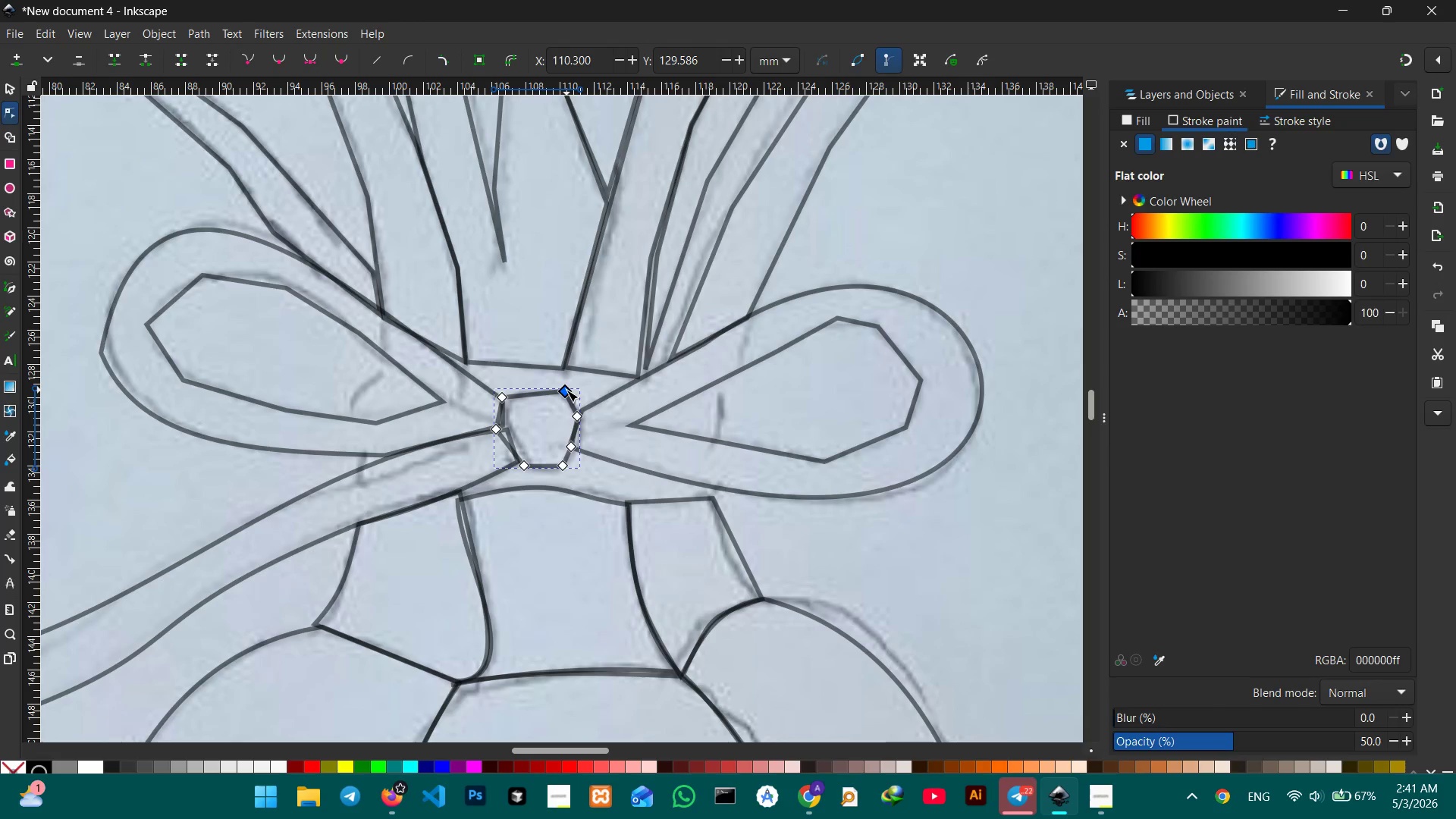 
key(Backspace)
 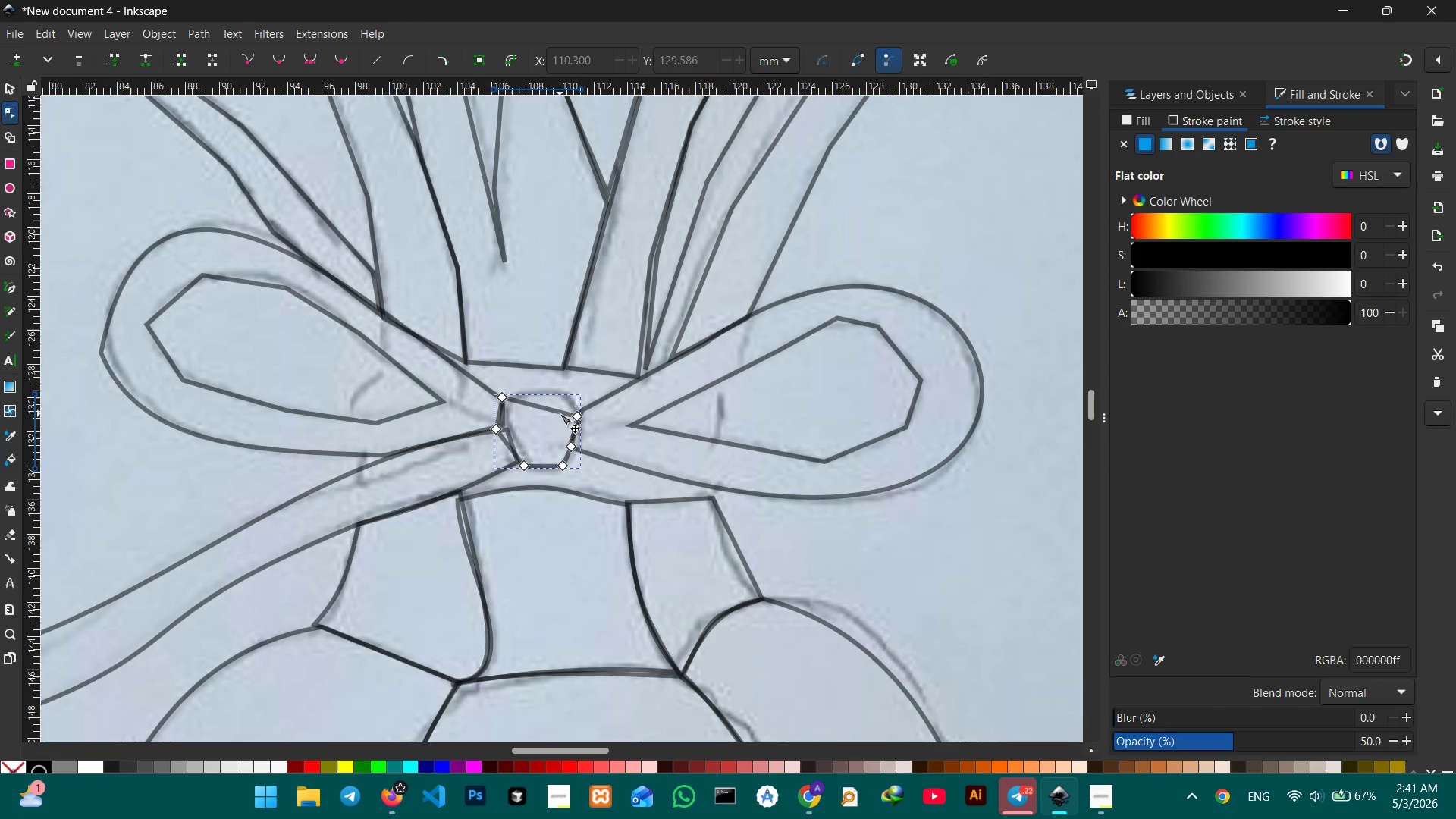 
left_click_drag(start_coordinate=[560, 413], to_coordinate=[567, 394])
 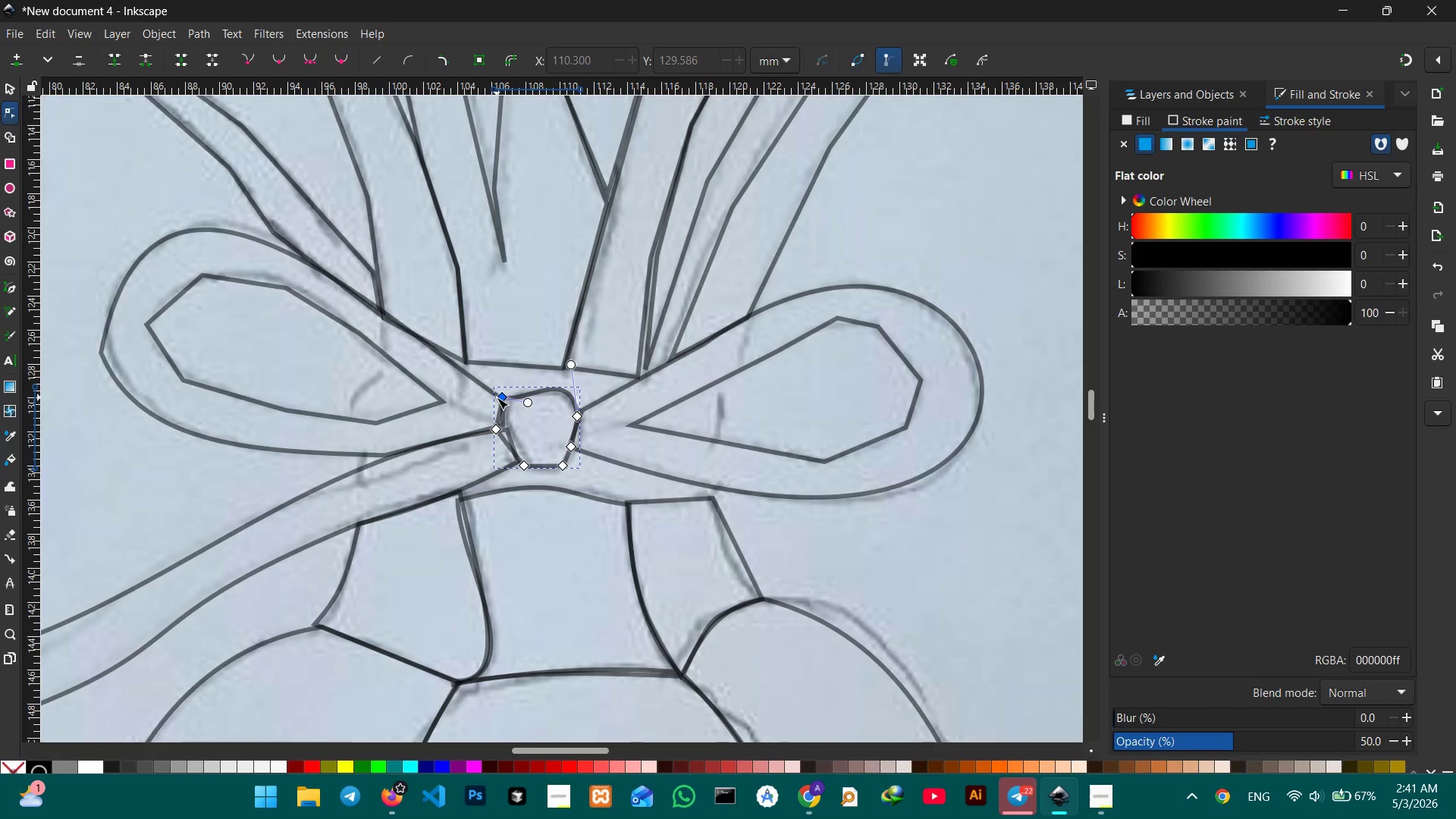 
left_click([496, 397])
 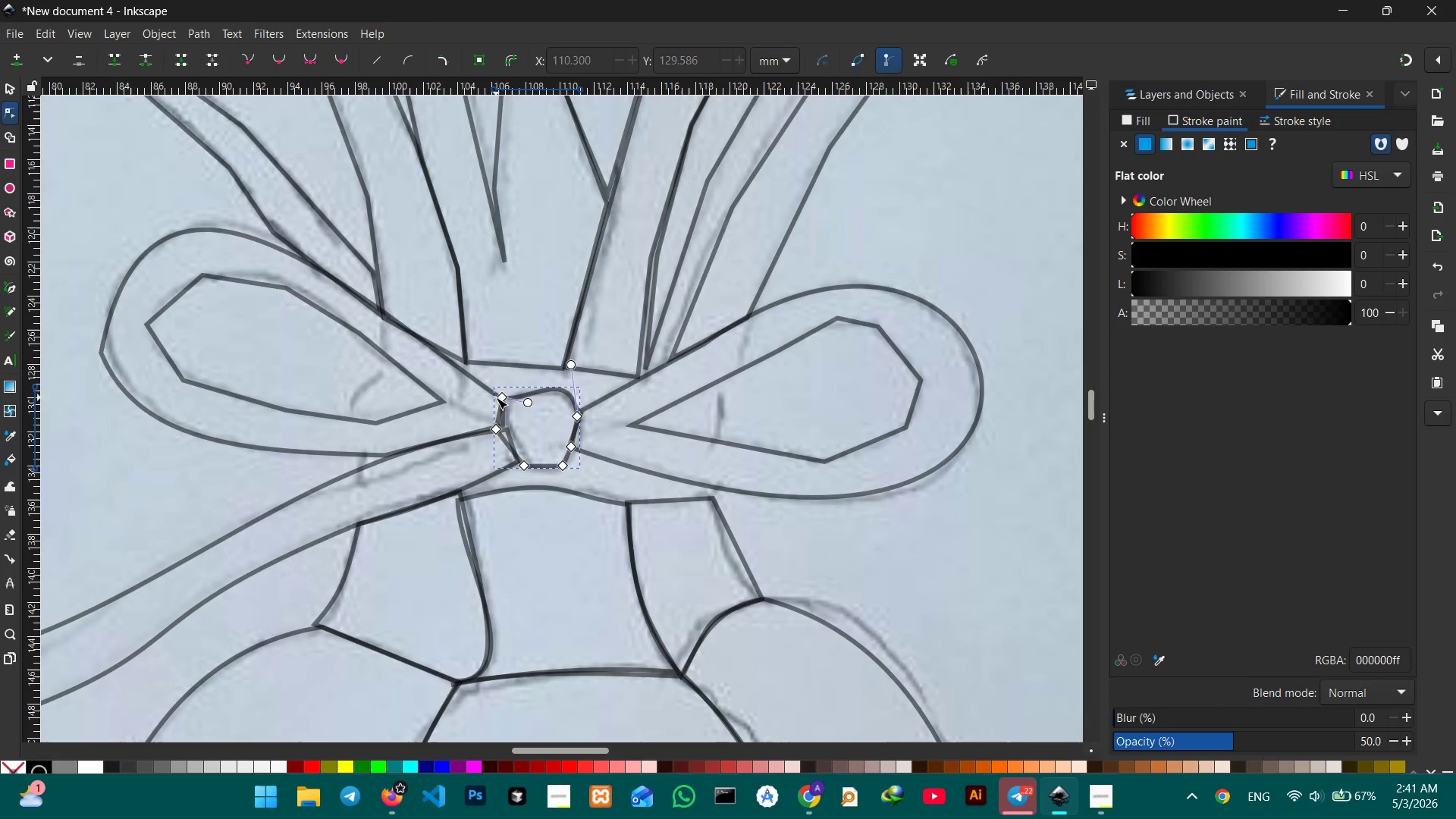 
key(Backspace)
 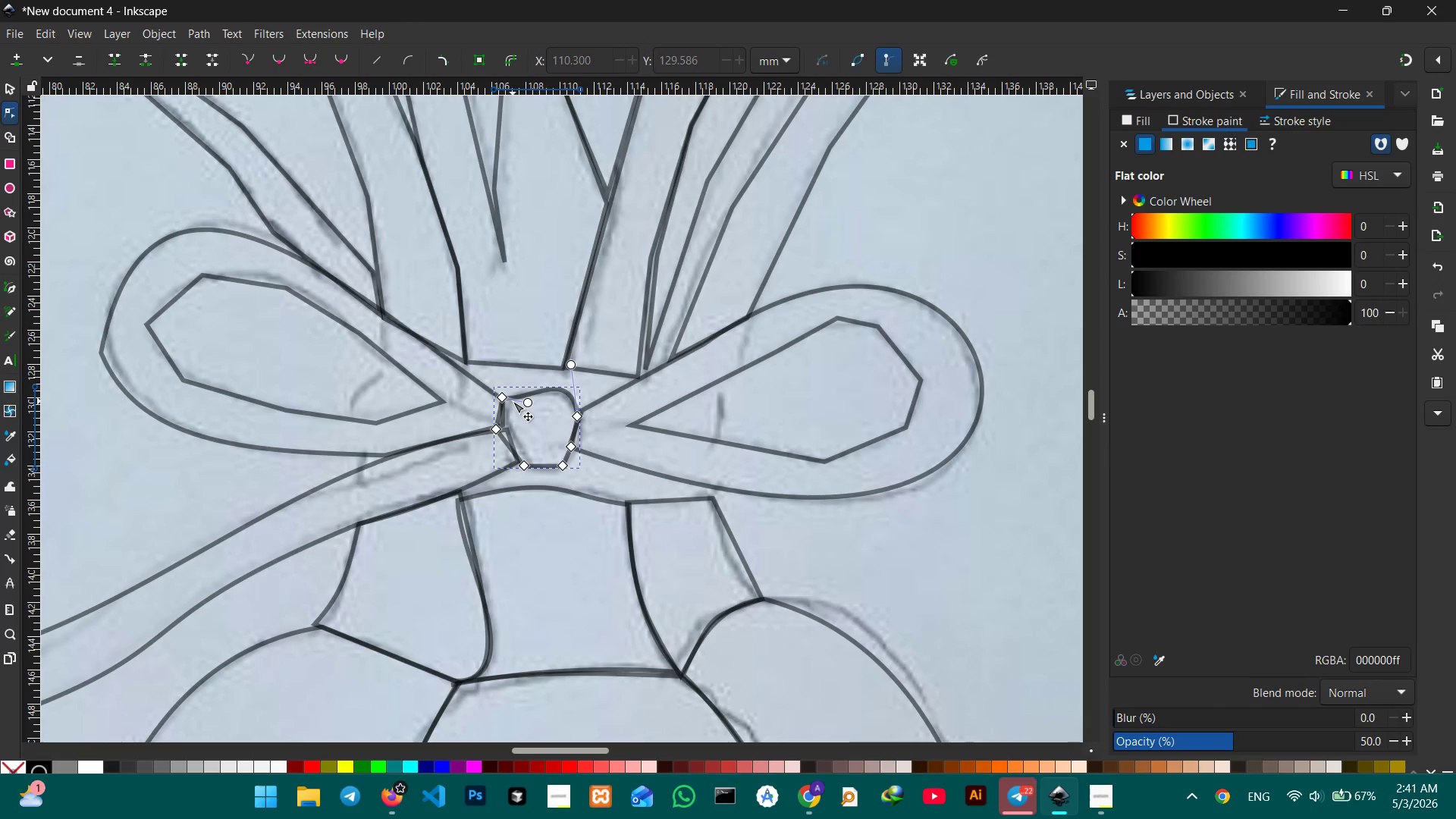 
key(Backspace)
 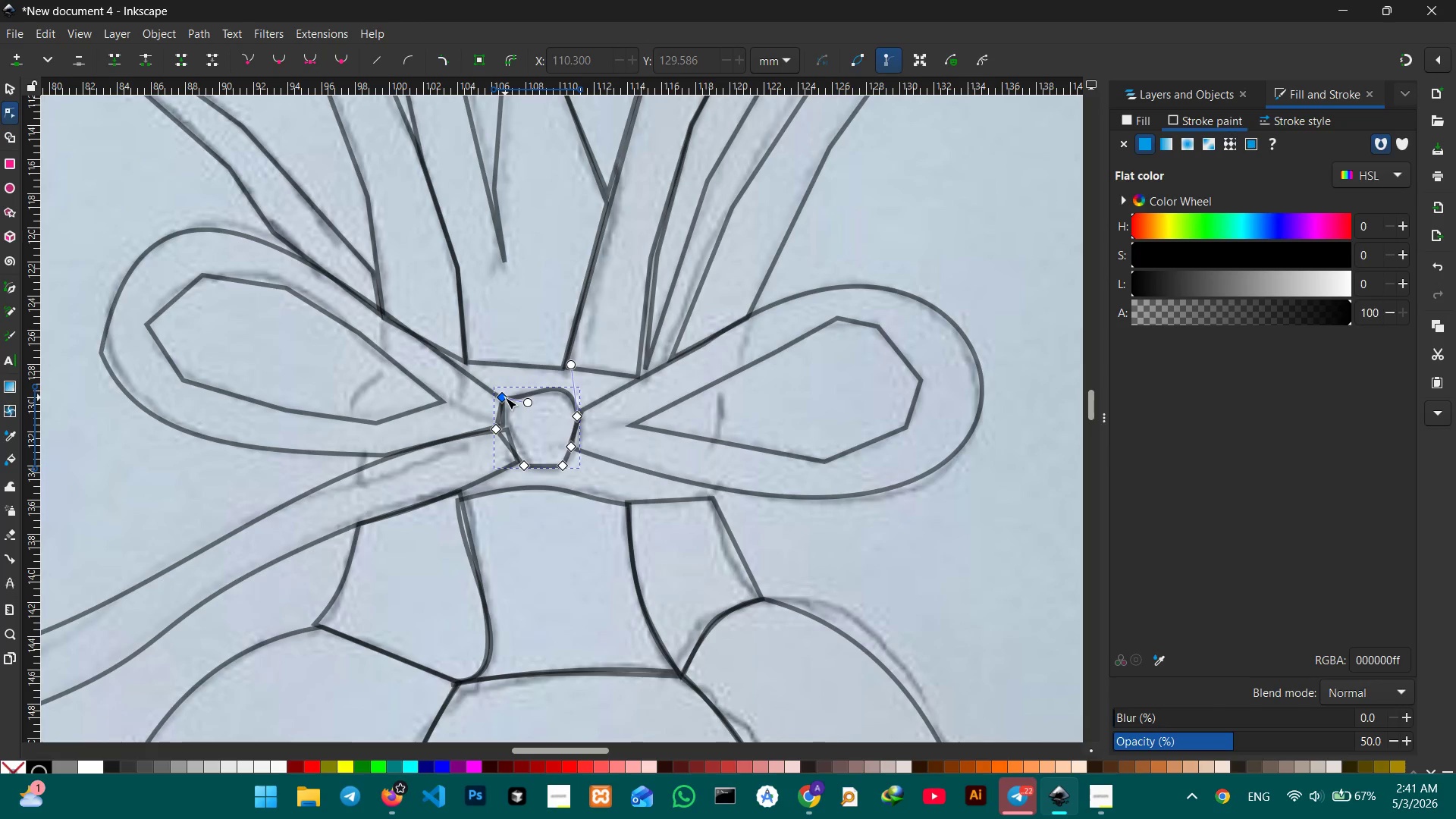 
left_click([505, 397])
 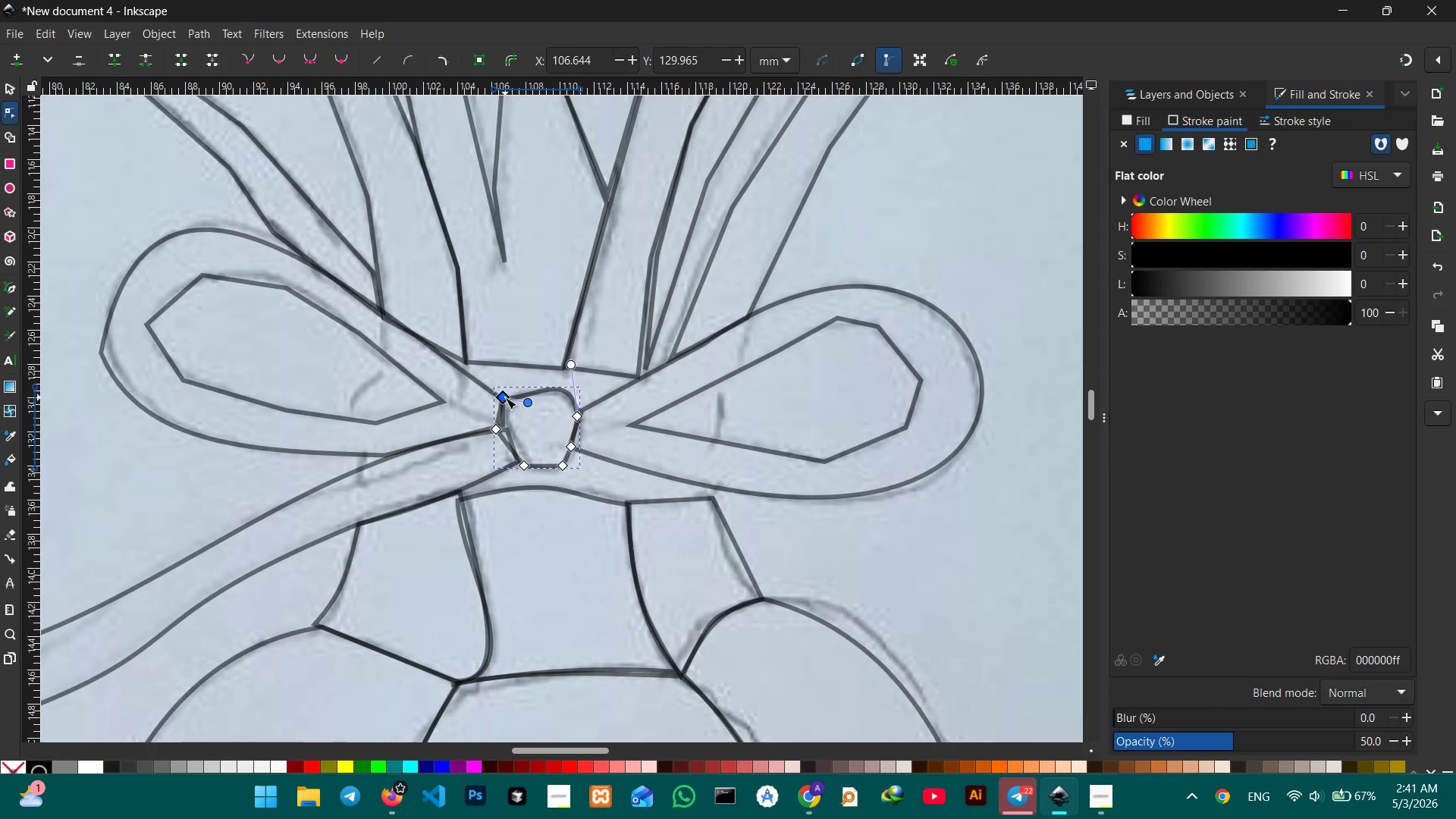 
key(Backspace)
 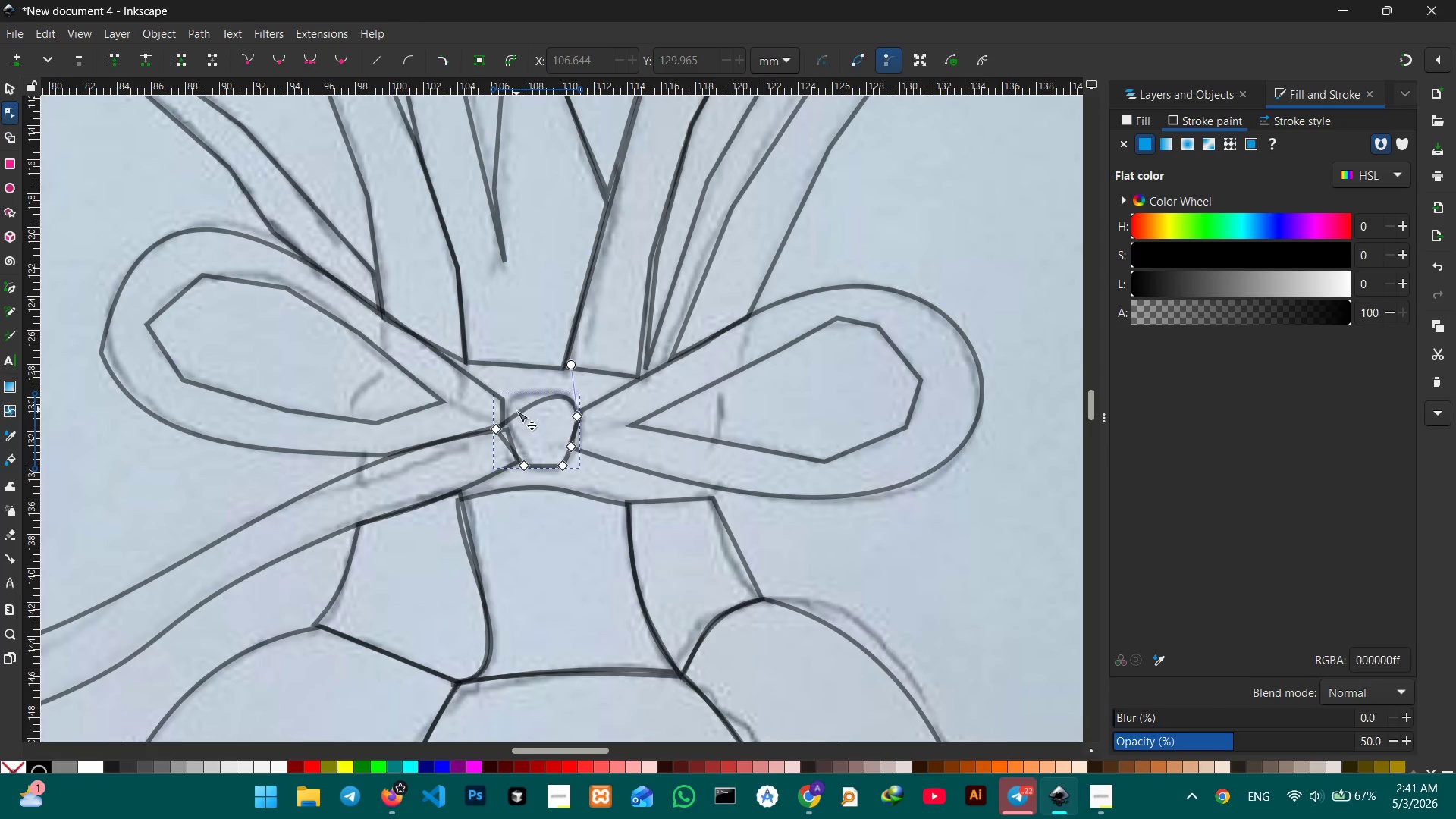 
left_click_drag(start_coordinate=[516, 410], to_coordinate=[518, 388])
 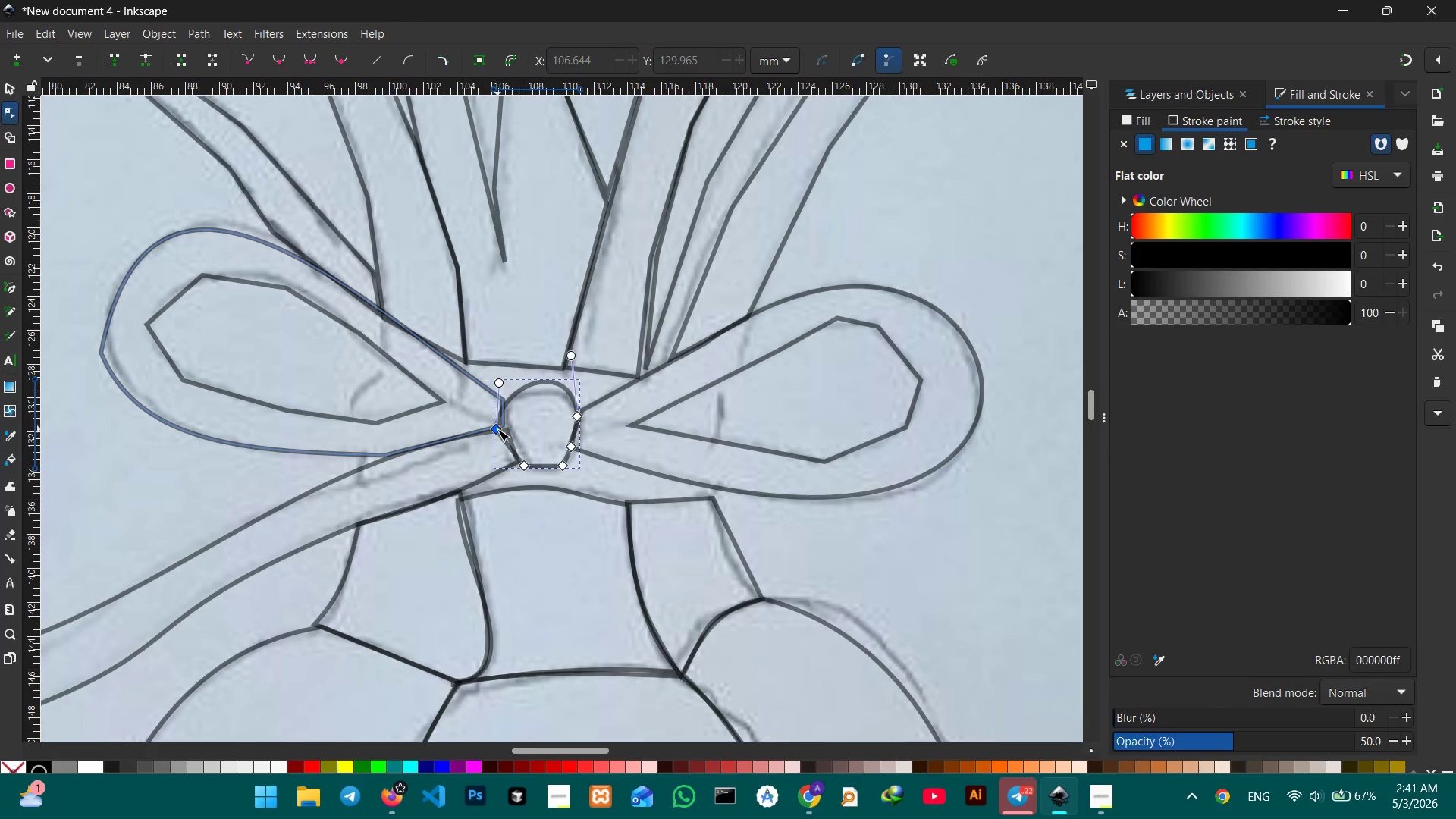 
left_click_drag(start_coordinate=[497, 429], to_coordinate=[504, 425])
 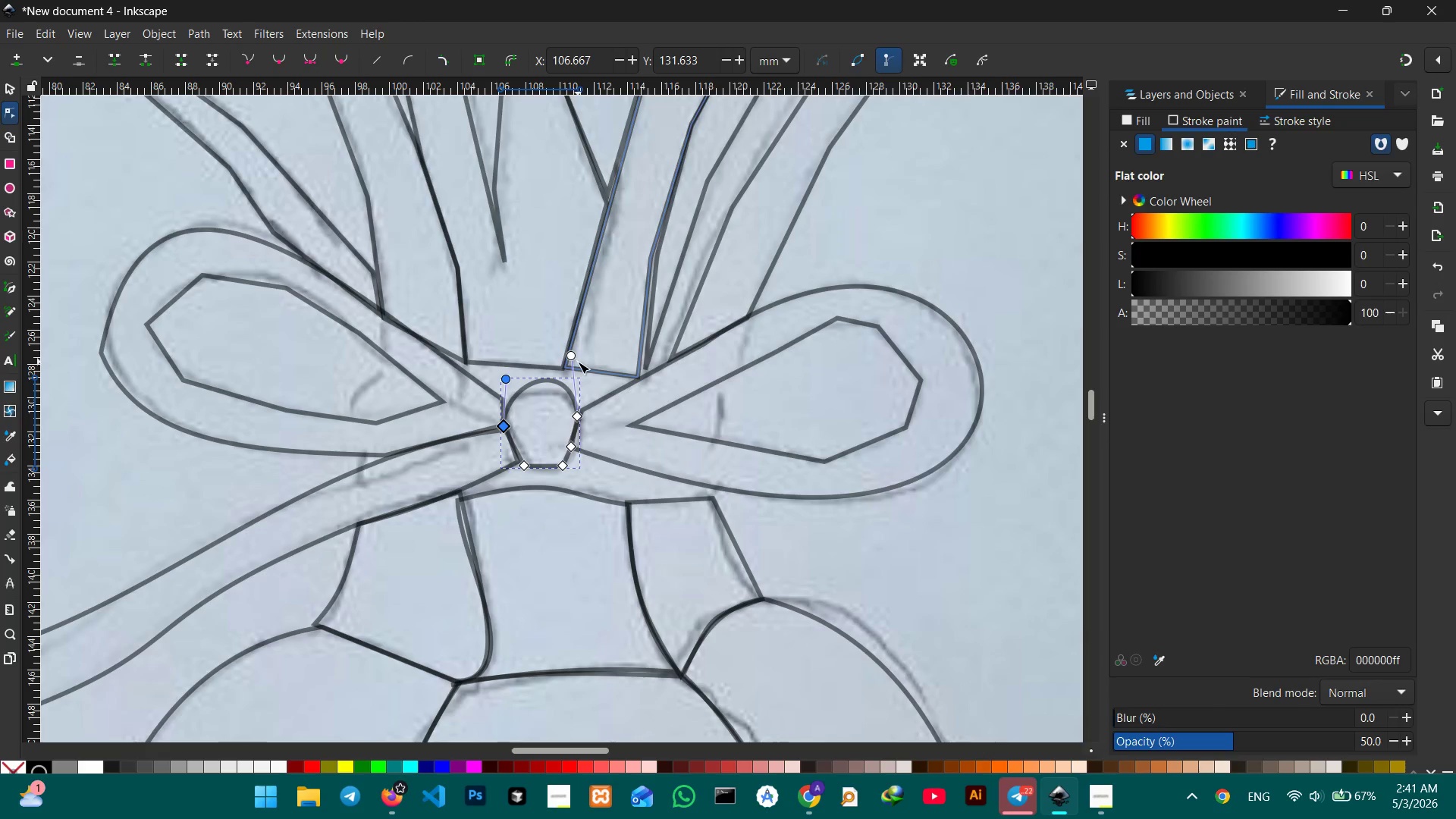 
left_click_drag(start_coordinate=[572, 357], to_coordinate=[566, 376])
 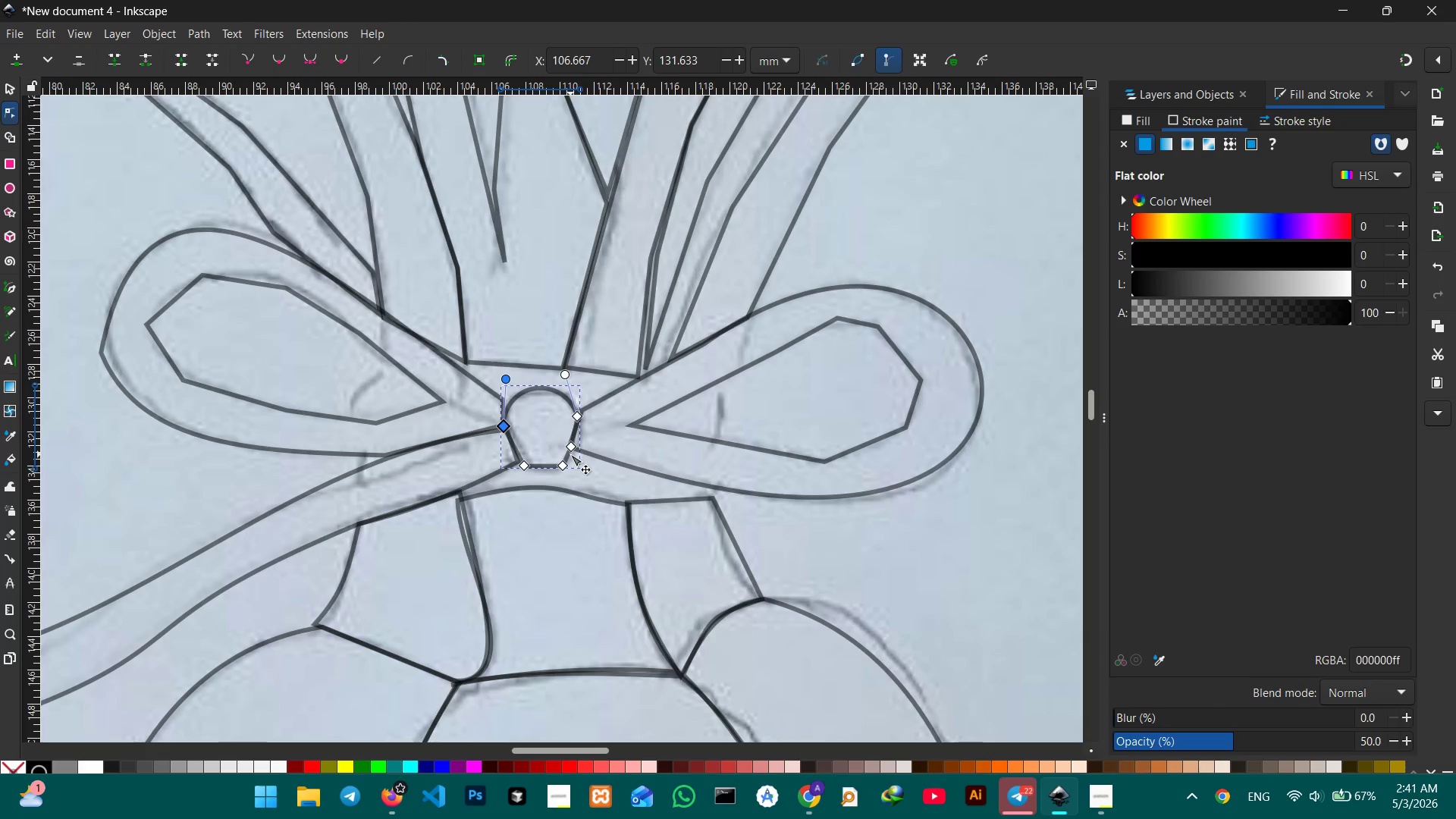 
left_click([570, 448])
 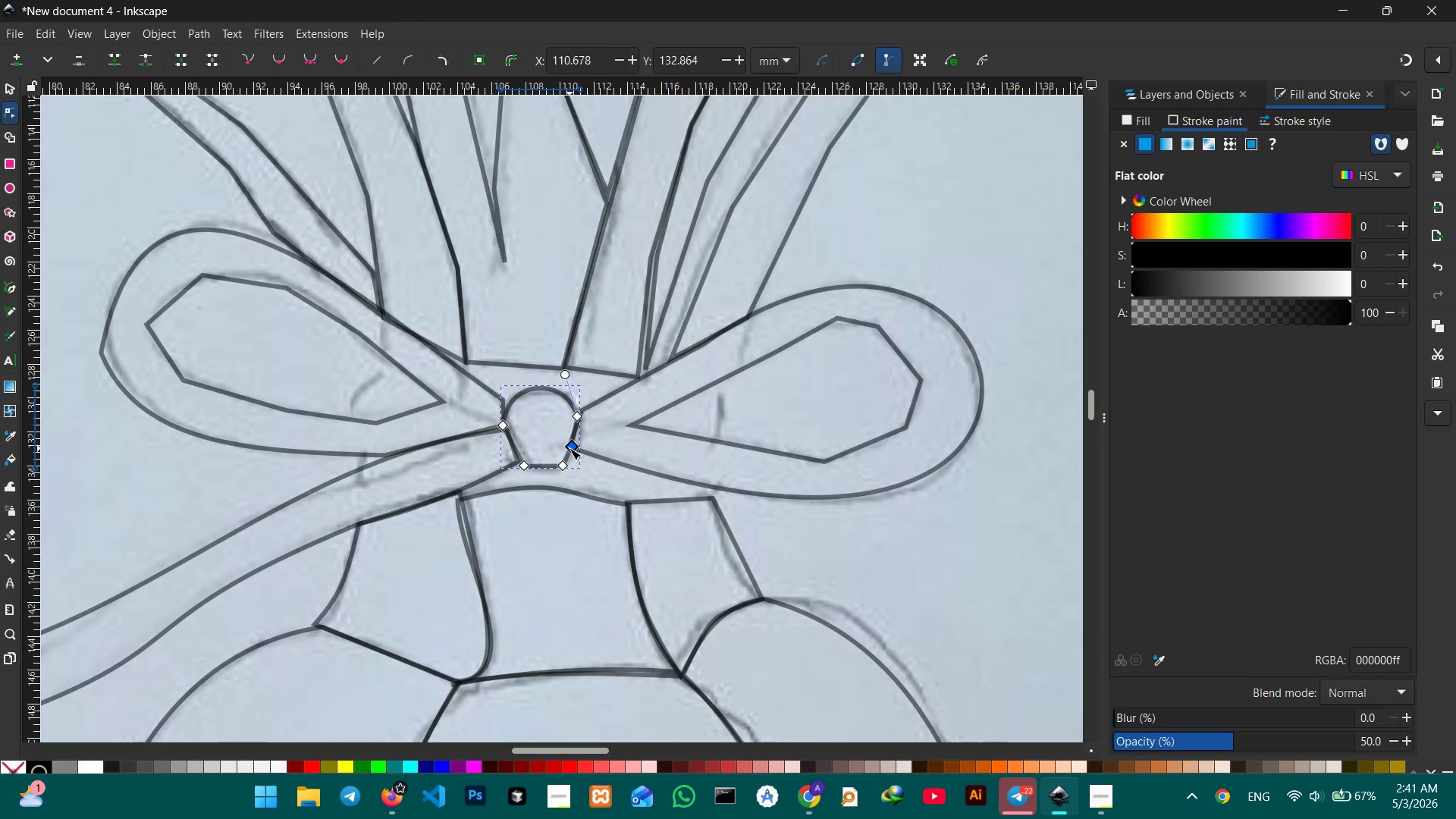 
key(Backspace)
 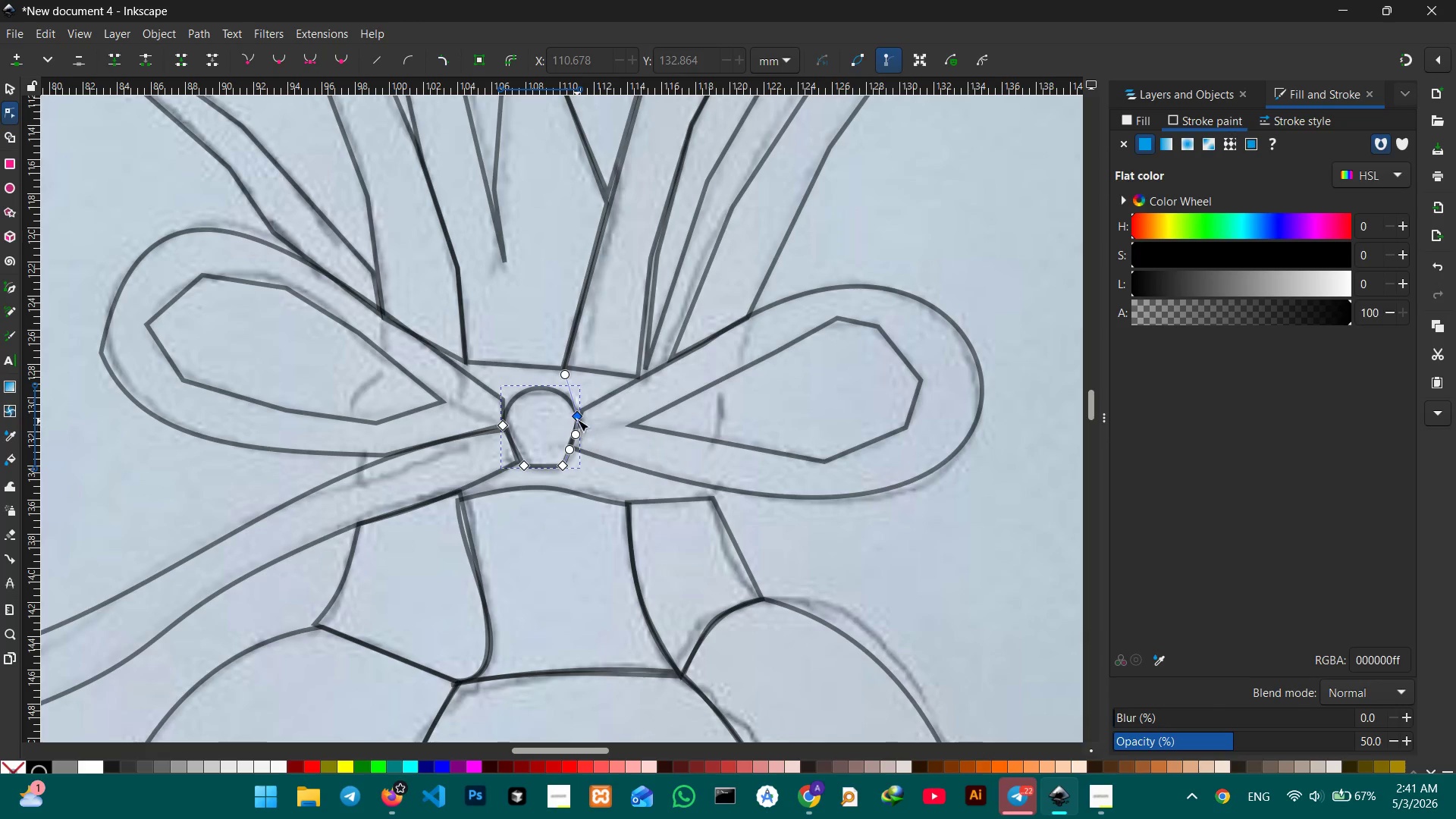 
left_click([577, 419])
 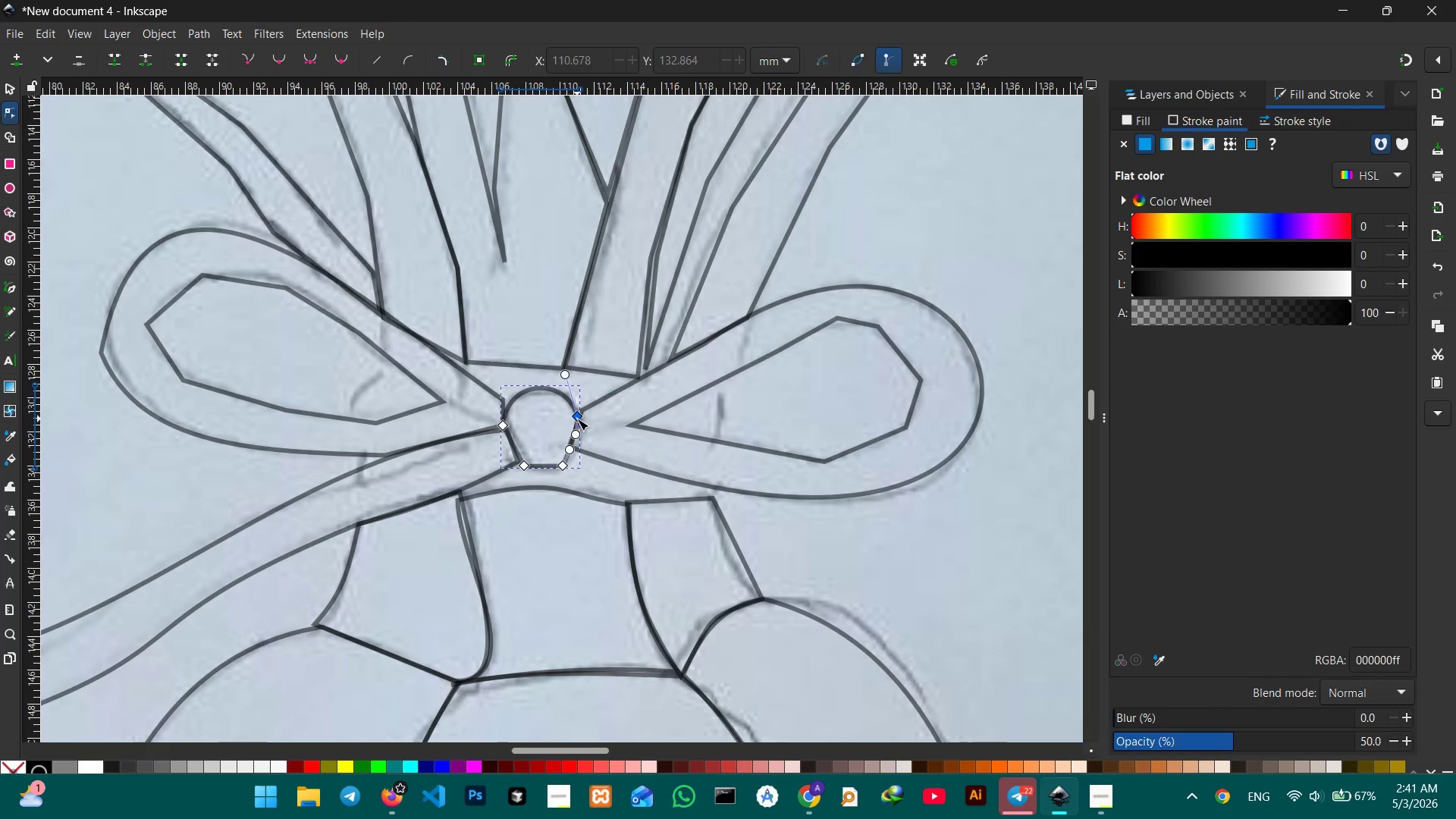 
key(Backspace)
 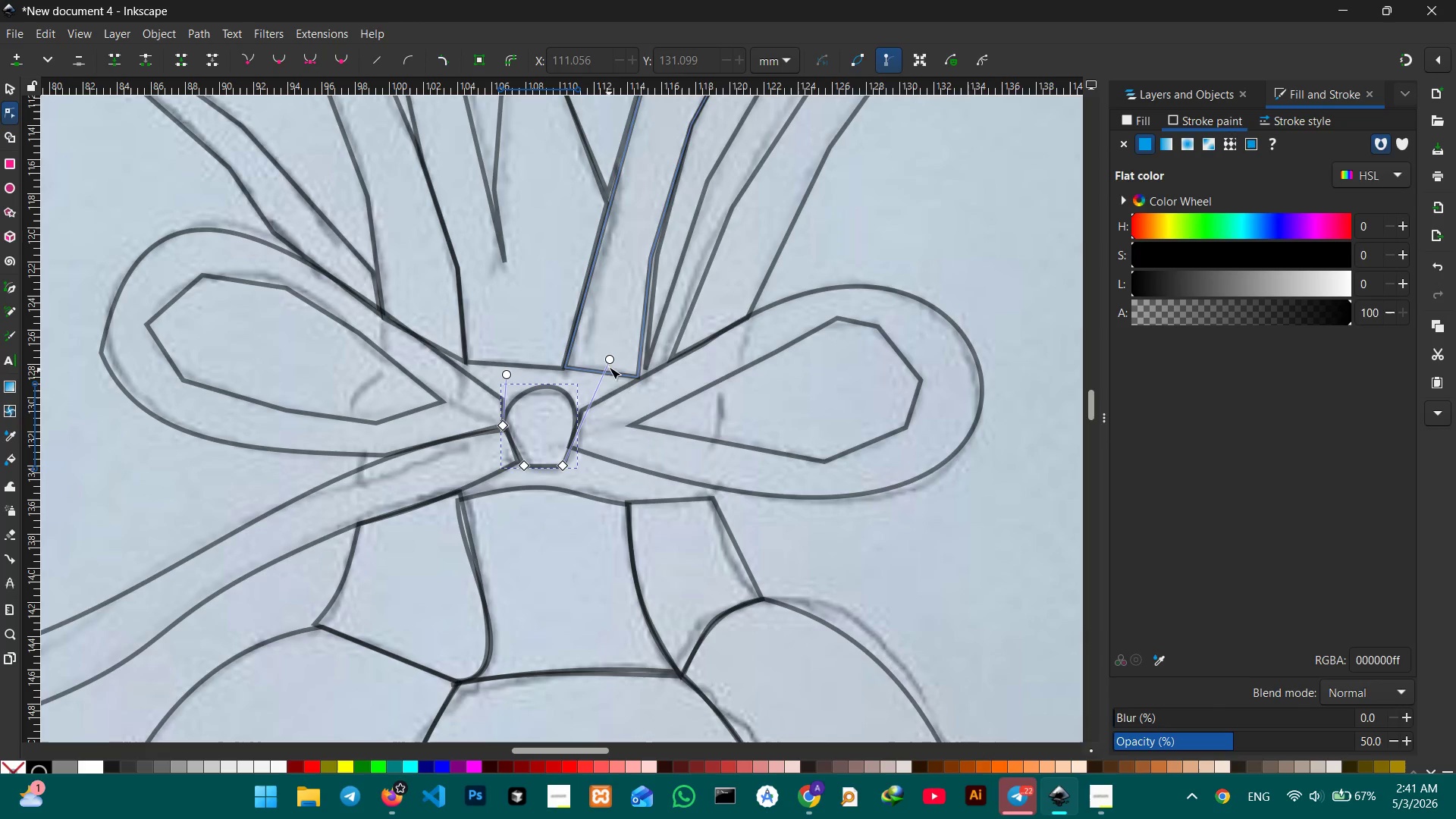 
left_click_drag(start_coordinate=[610, 362], to_coordinate=[615, 373])
 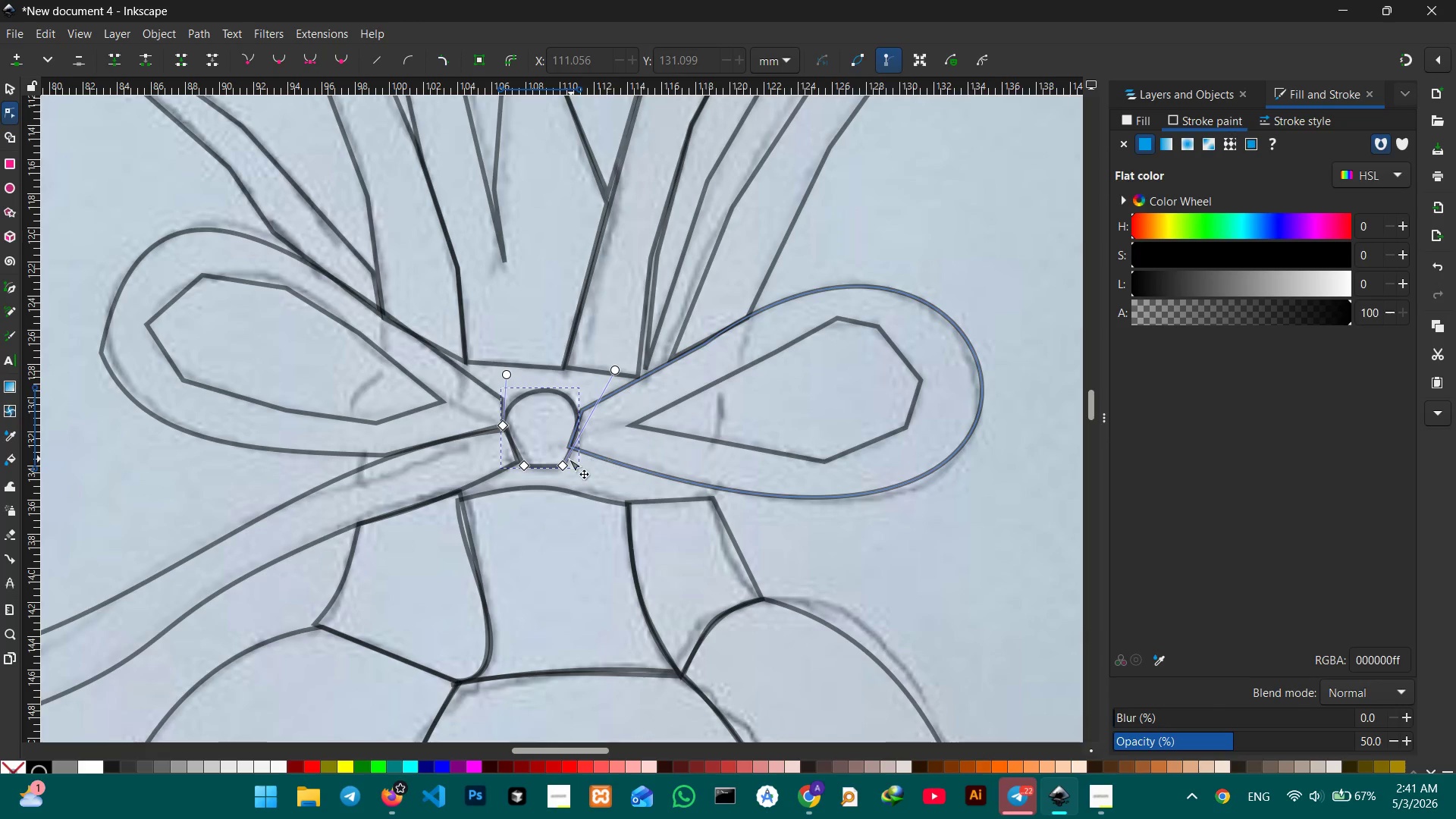 
scroll: coordinate [565, 459], scroll_direction: up, amount: 2.0
 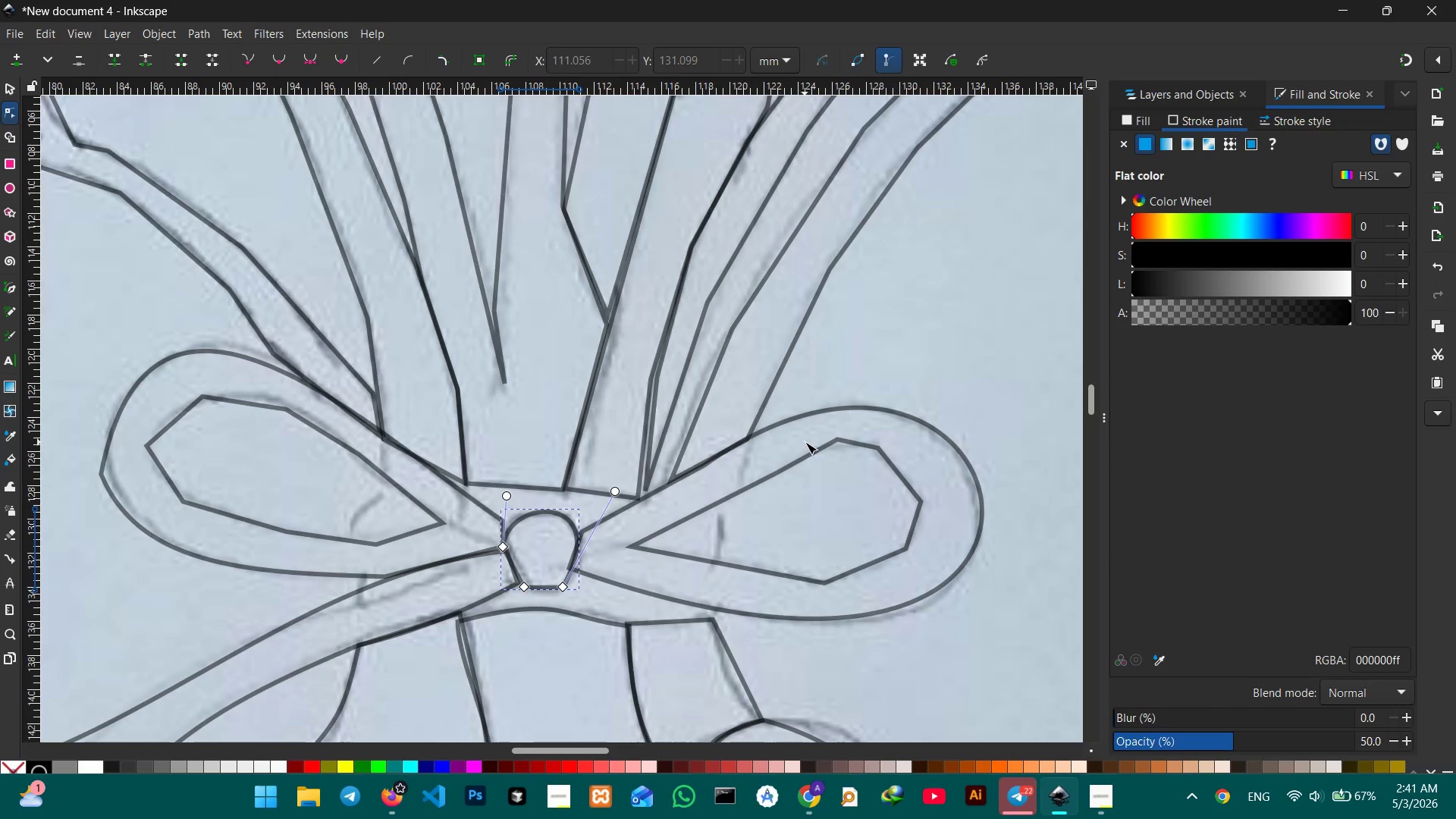 
hold_key(key=Space, duration=1.52)
 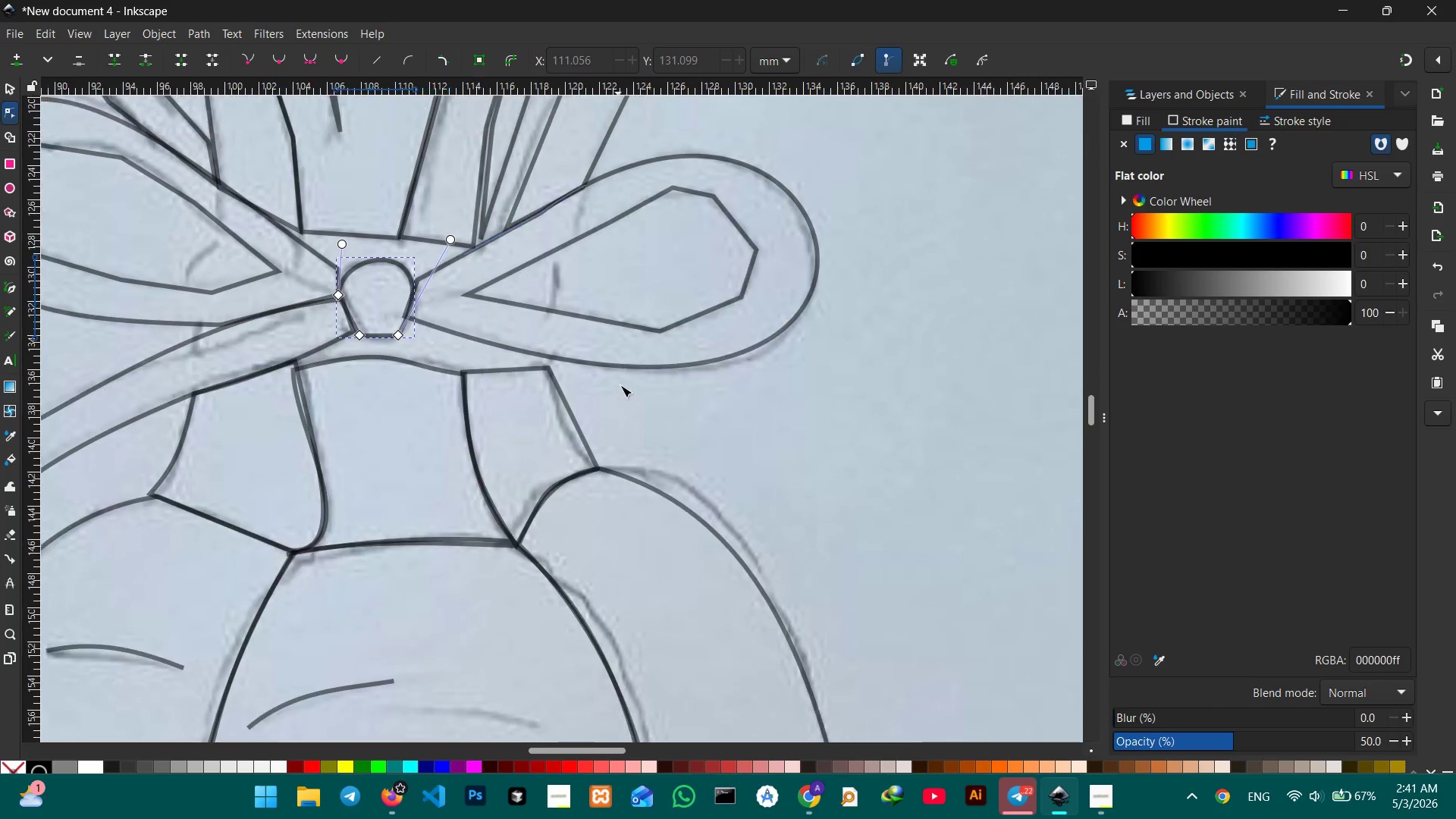 
left_click_drag(start_coordinate=[843, 507], to_coordinate=[710, 218])
 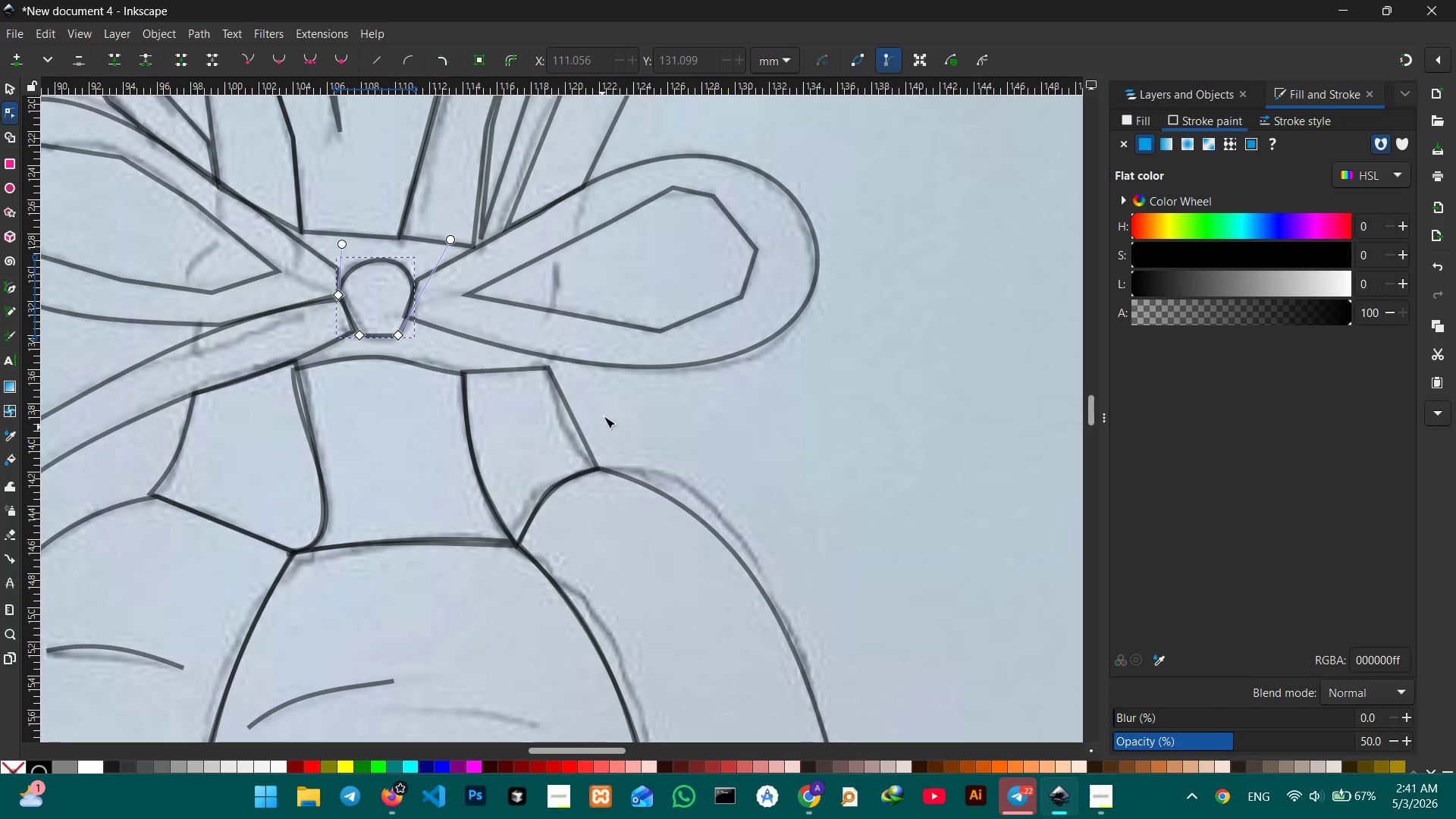 
hold_key(key=Space, duration=0.39)
 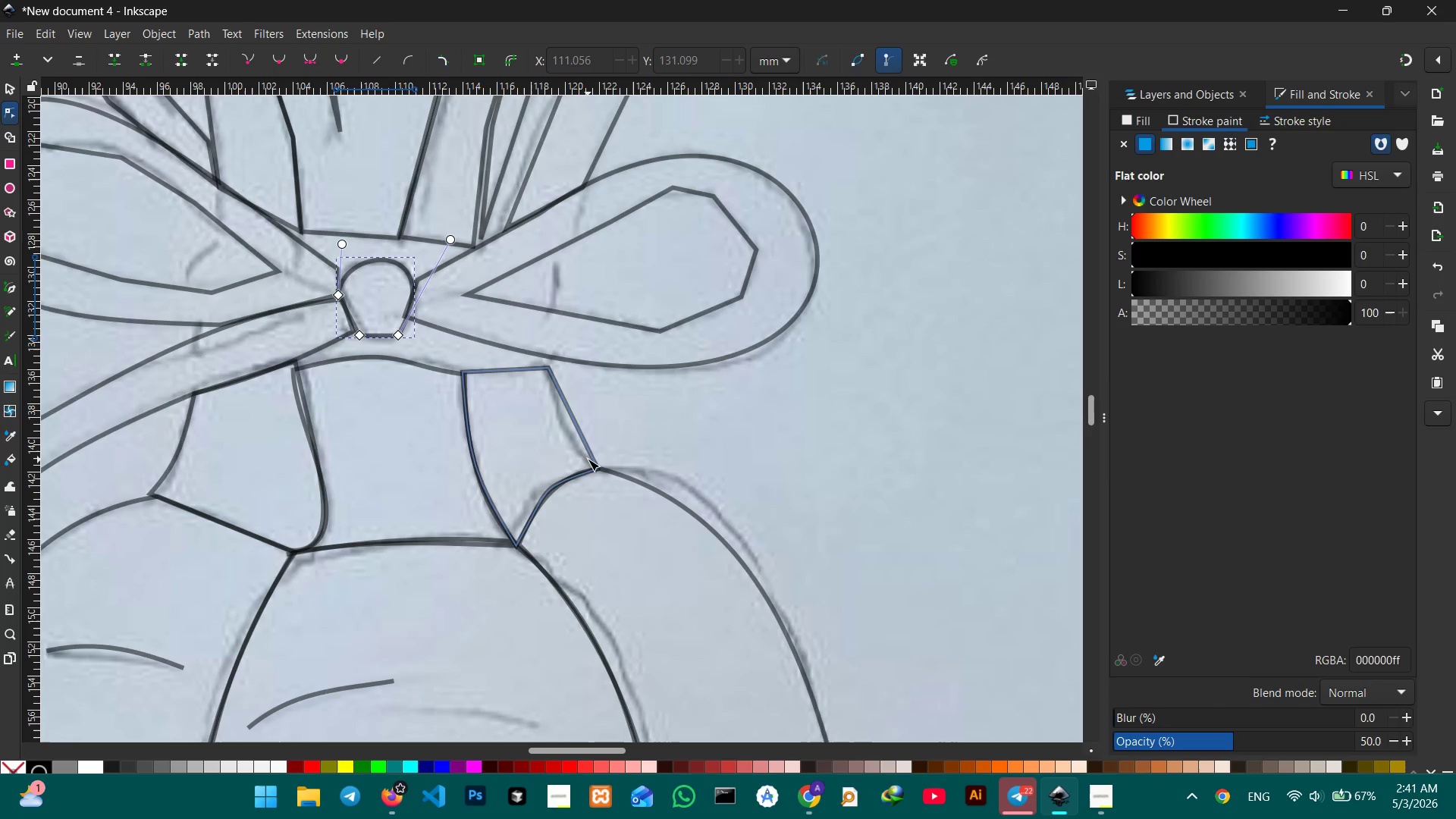 
left_click([588, 448])
 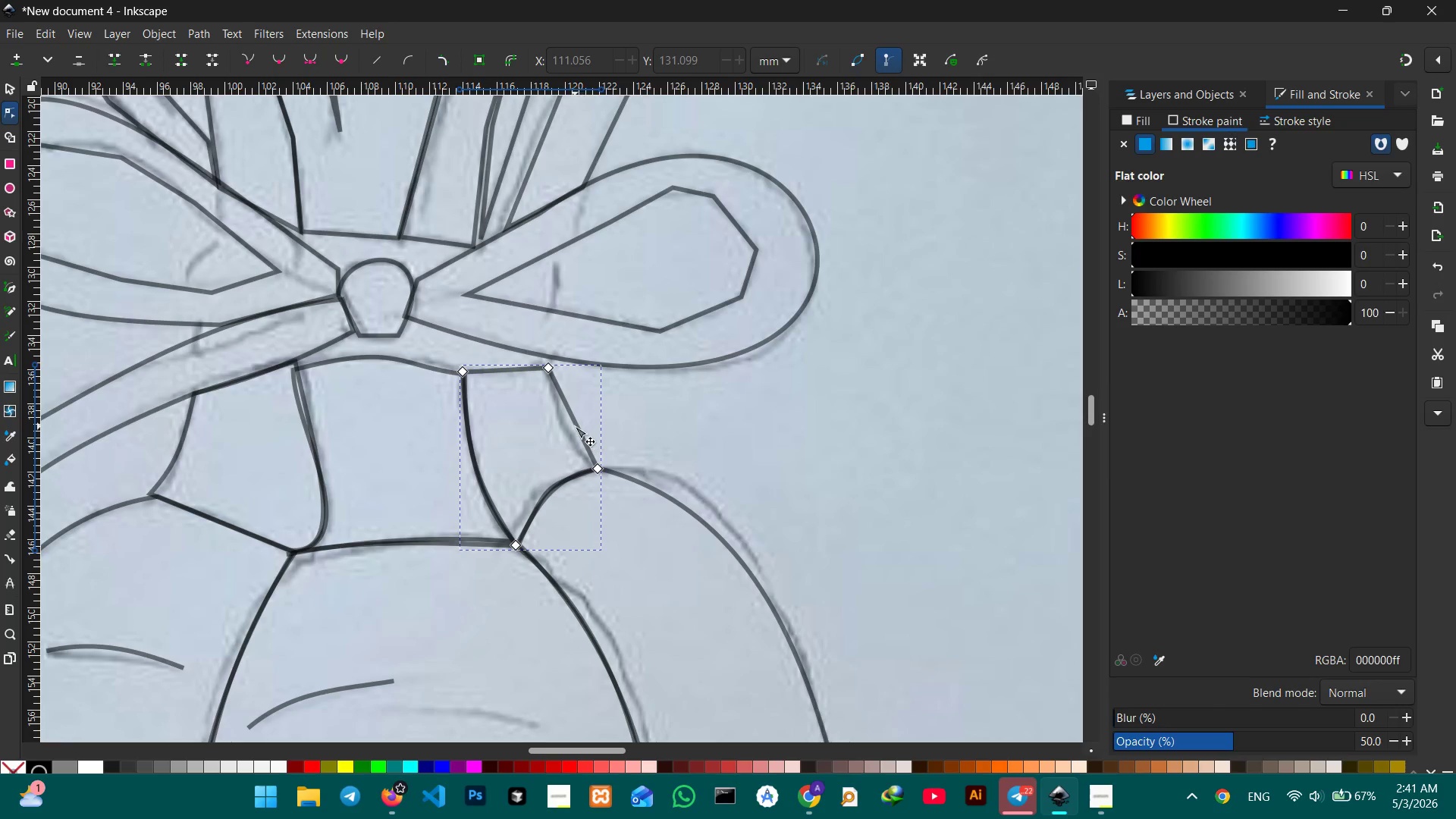 
left_click_drag(start_coordinate=[575, 425], to_coordinate=[564, 427])
 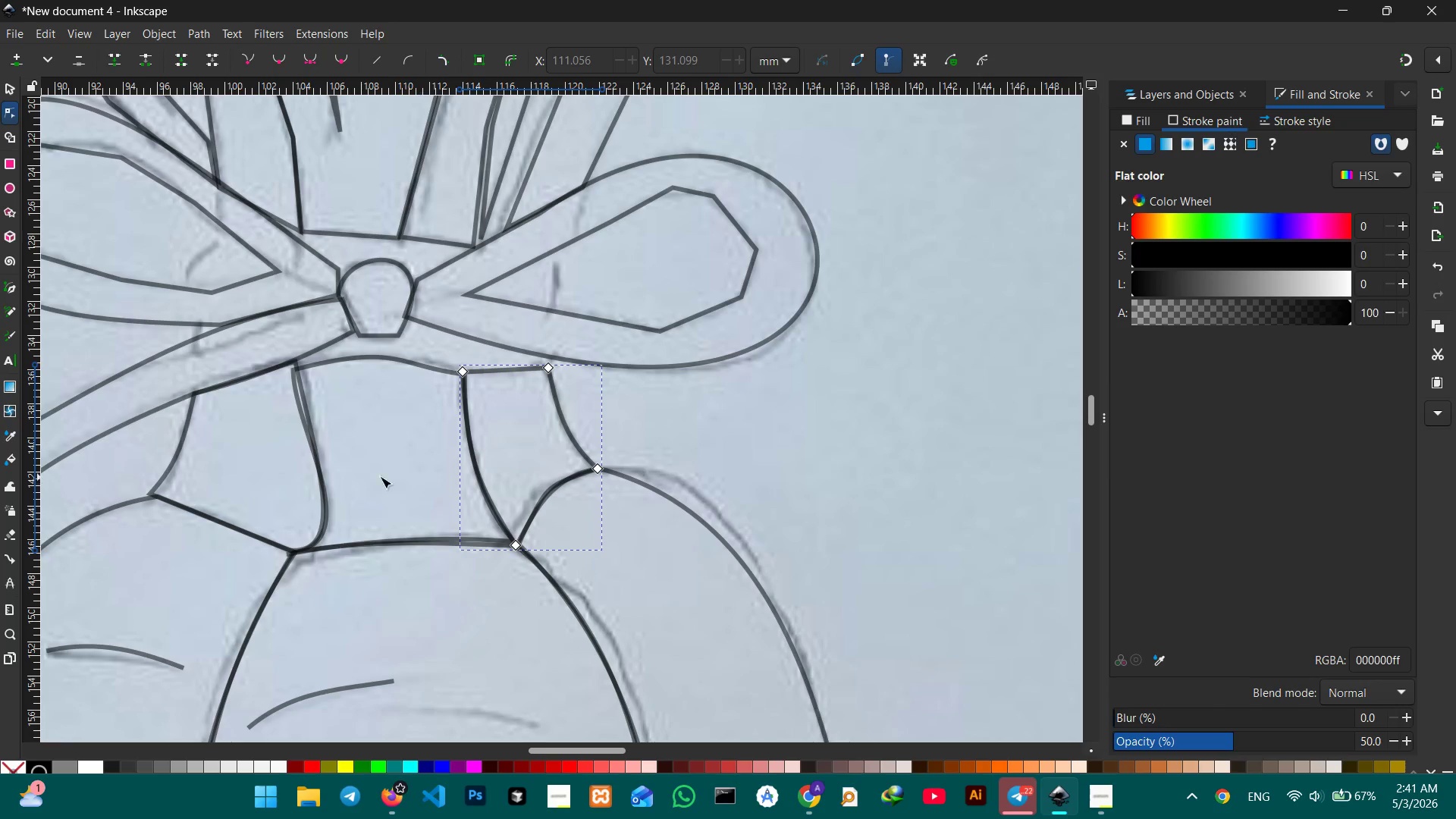 
hold_key(key=Space, duration=0.55)
 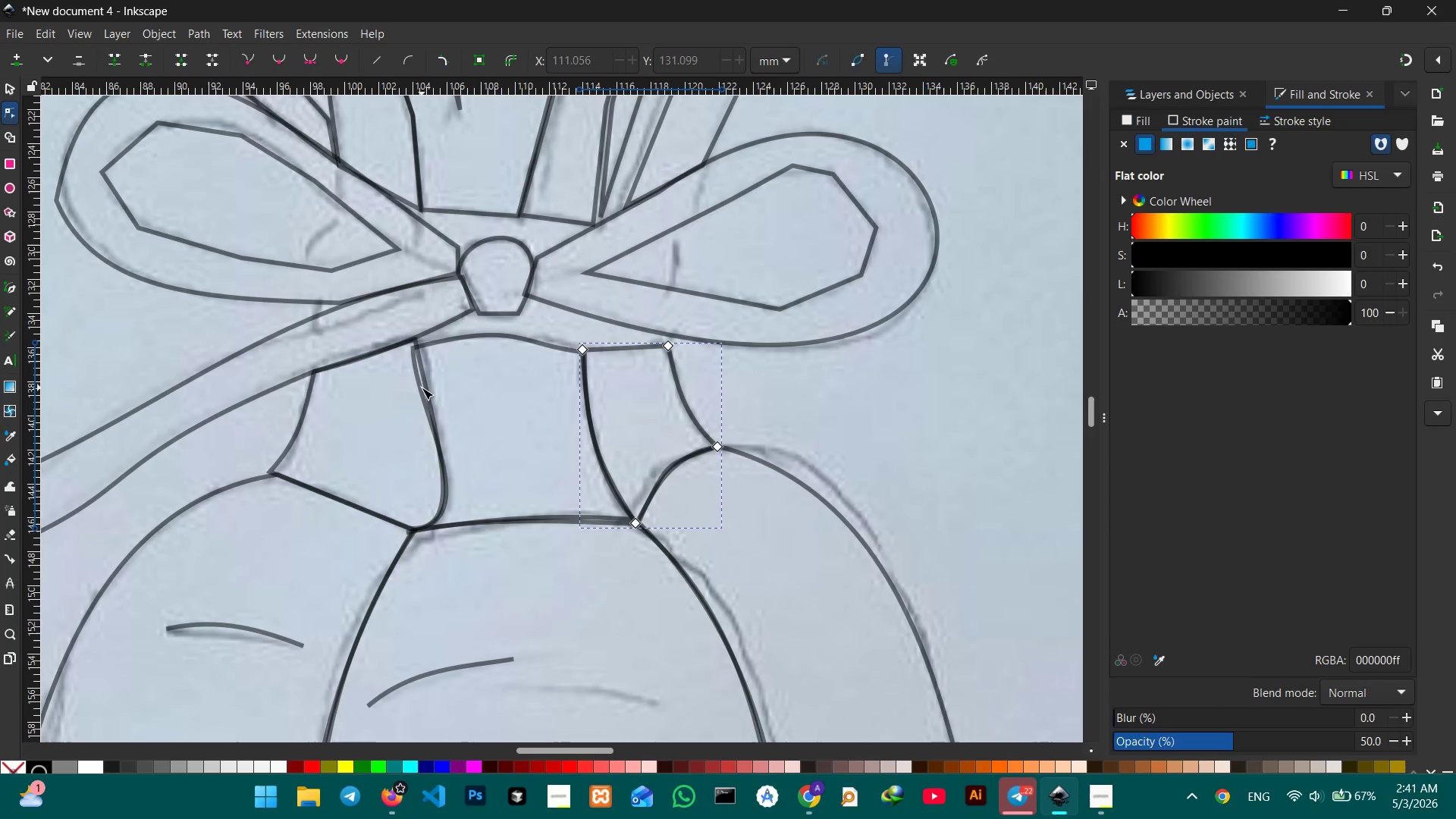 
left_click_drag(start_coordinate=[326, 473], to_coordinate=[446, 453])
 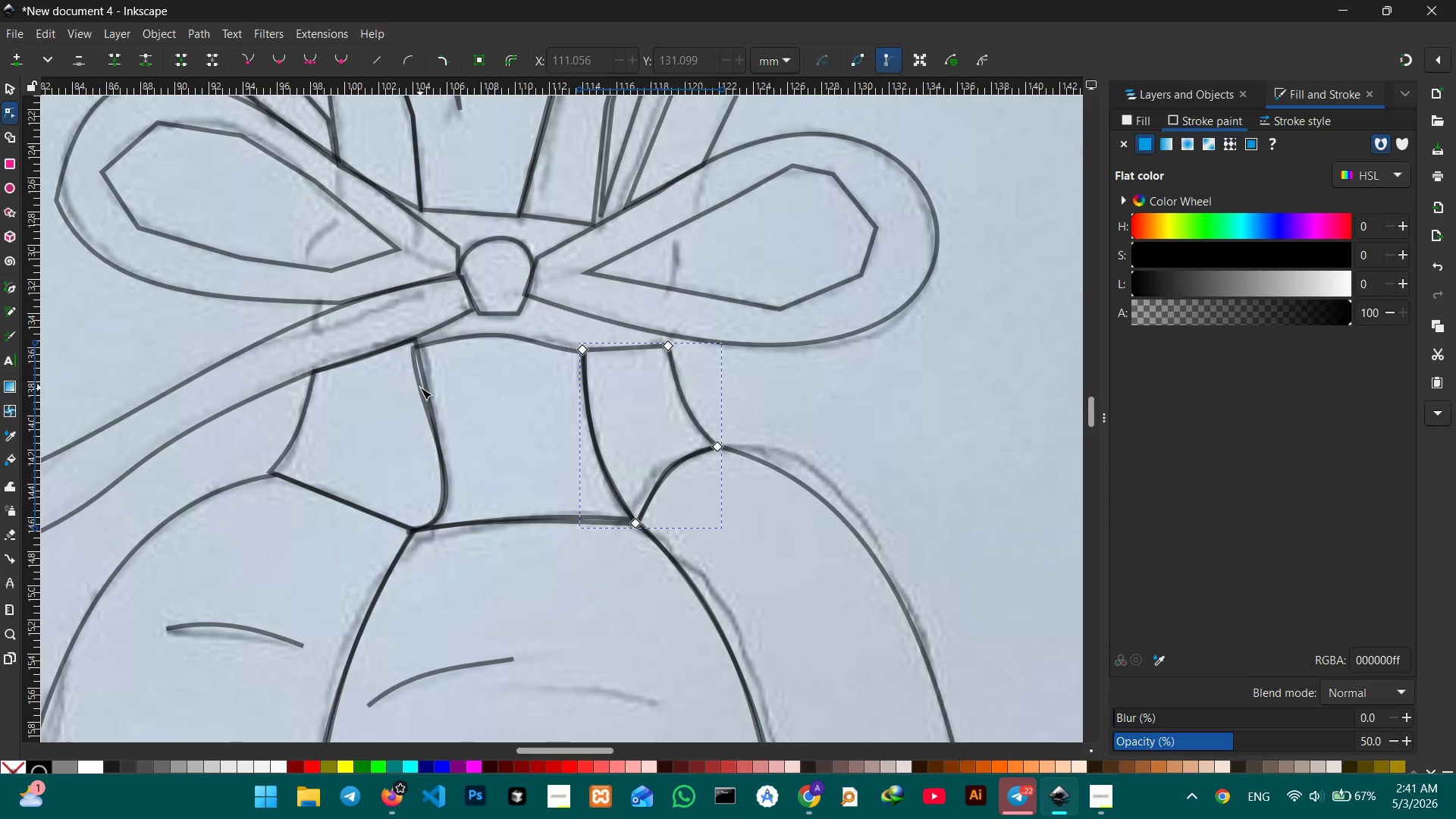 
left_click([420, 388])
 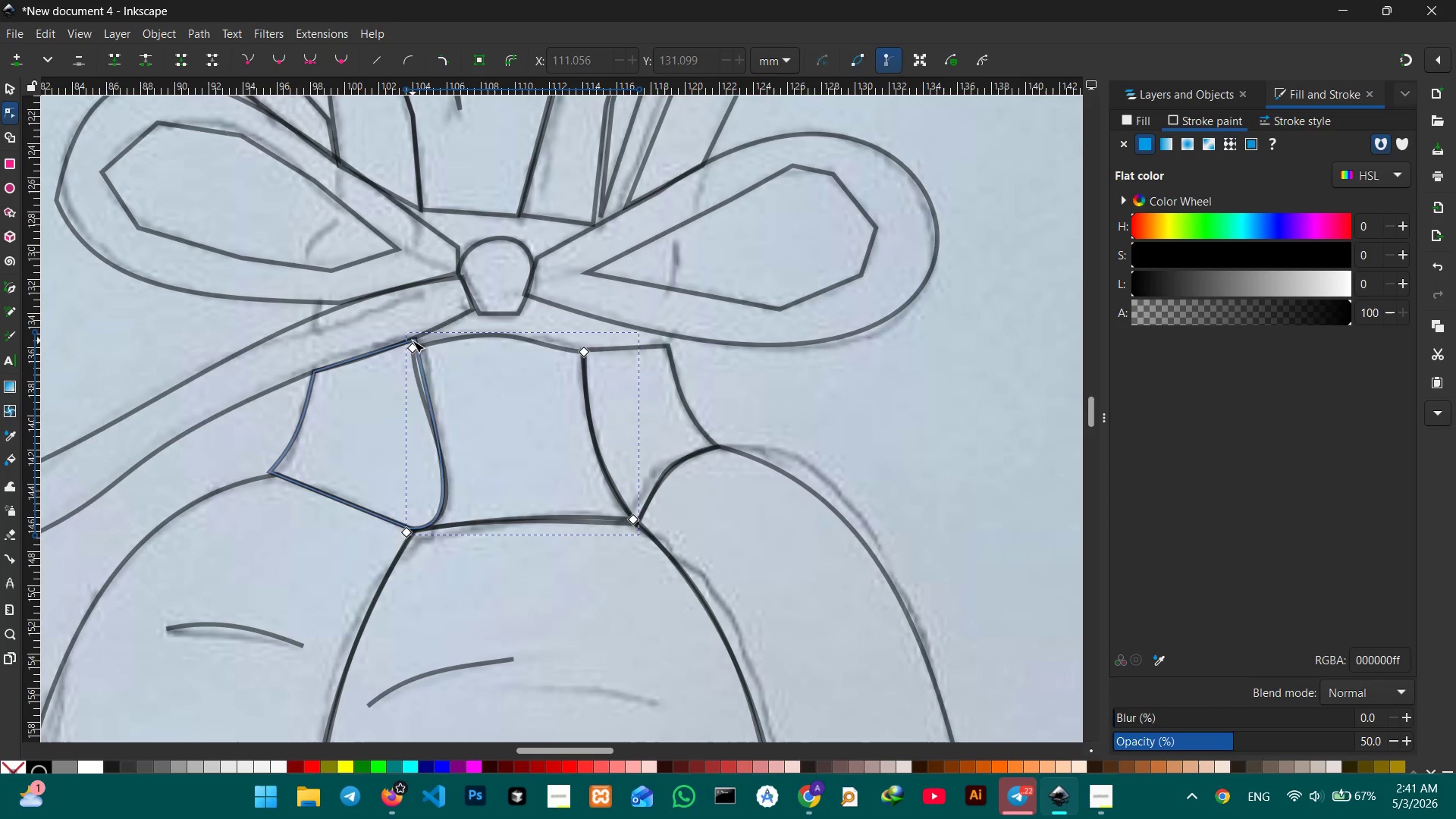 
left_click_drag(start_coordinate=[411, 349], to_coordinate=[415, 339])
 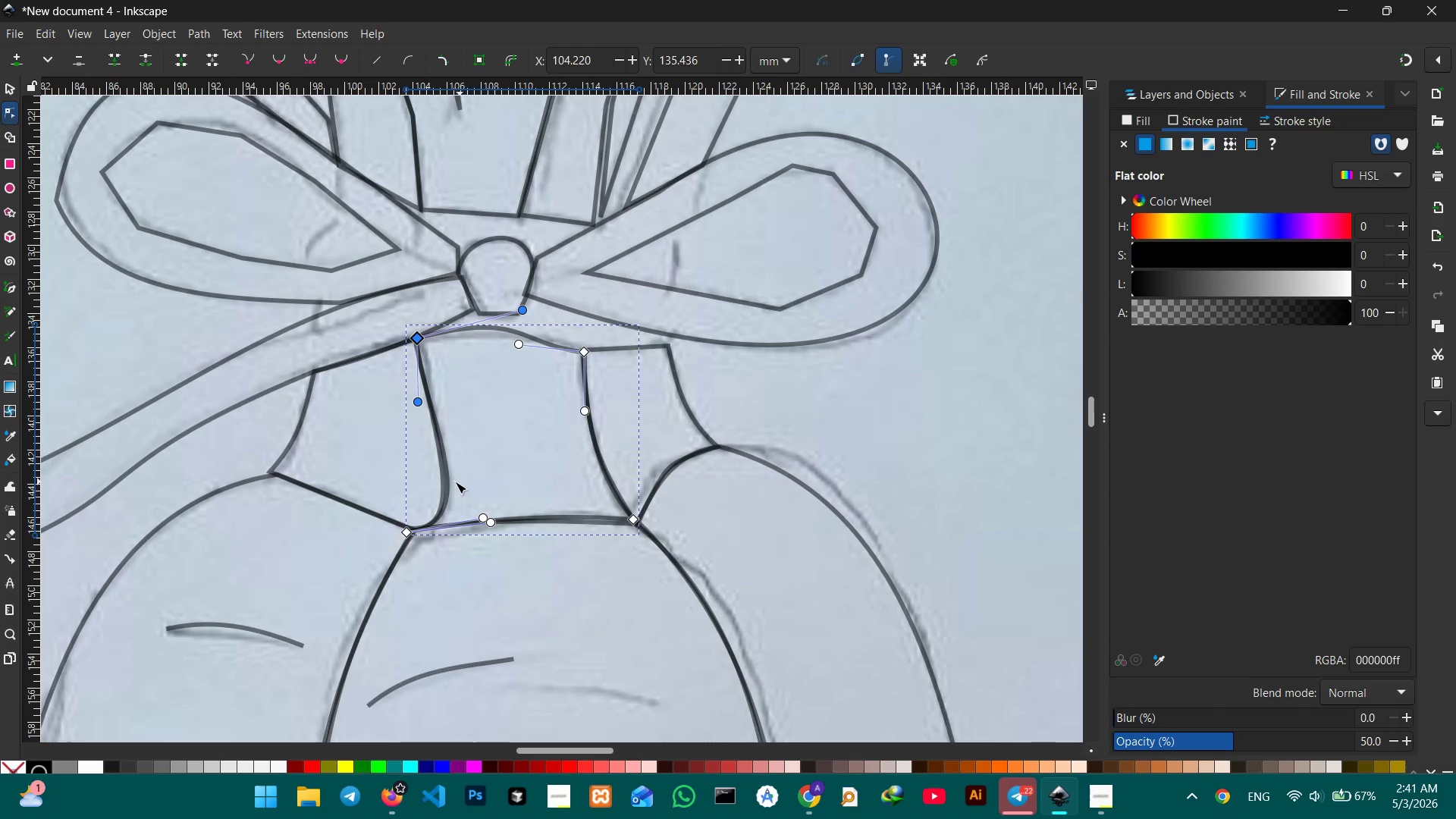 
left_click_drag(start_coordinate=[443, 482], to_coordinate=[439, 482])
 